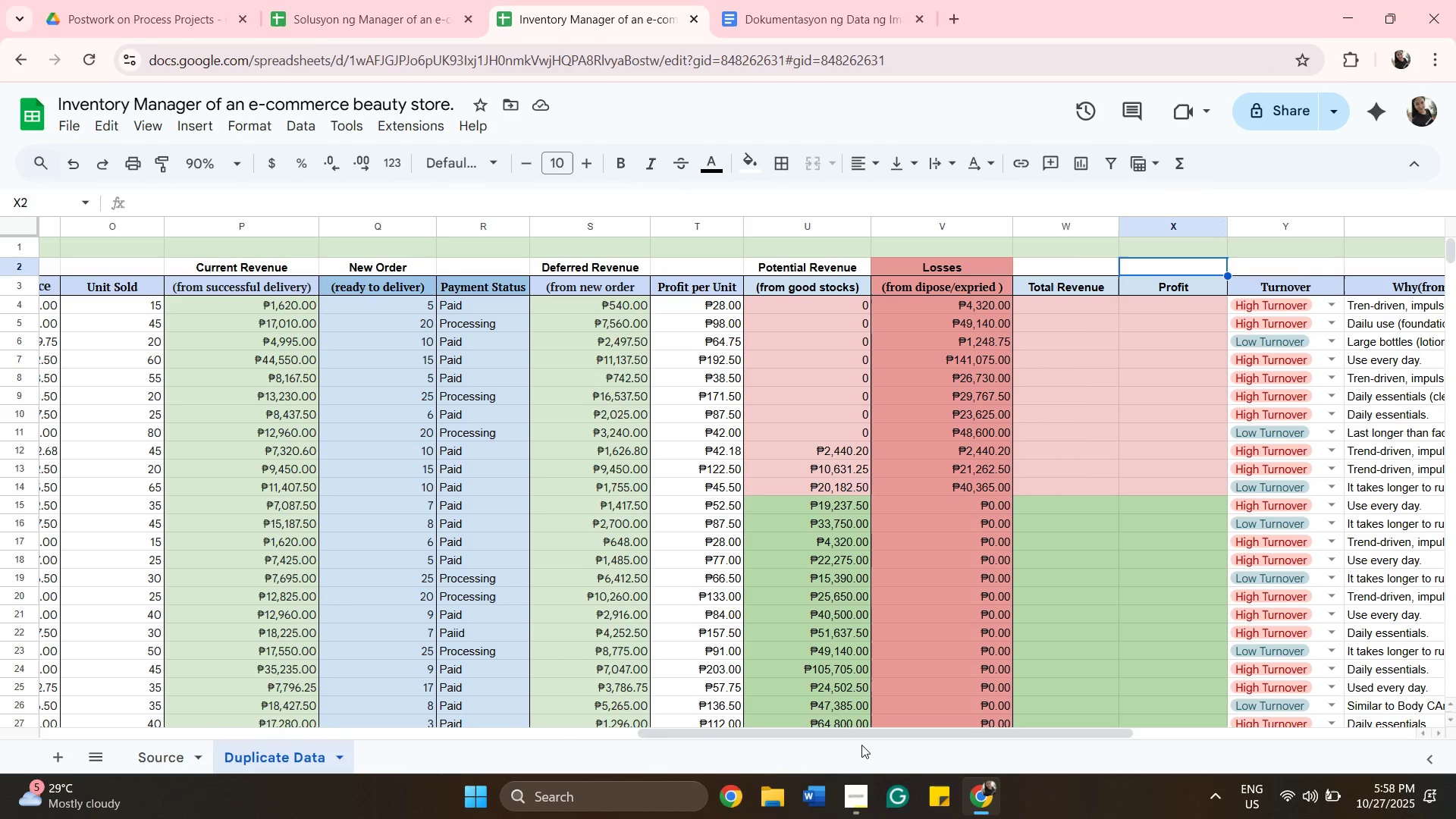 
left_click_drag(start_coordinate=[1109, 736], to_coordinate=[1160, 736])
 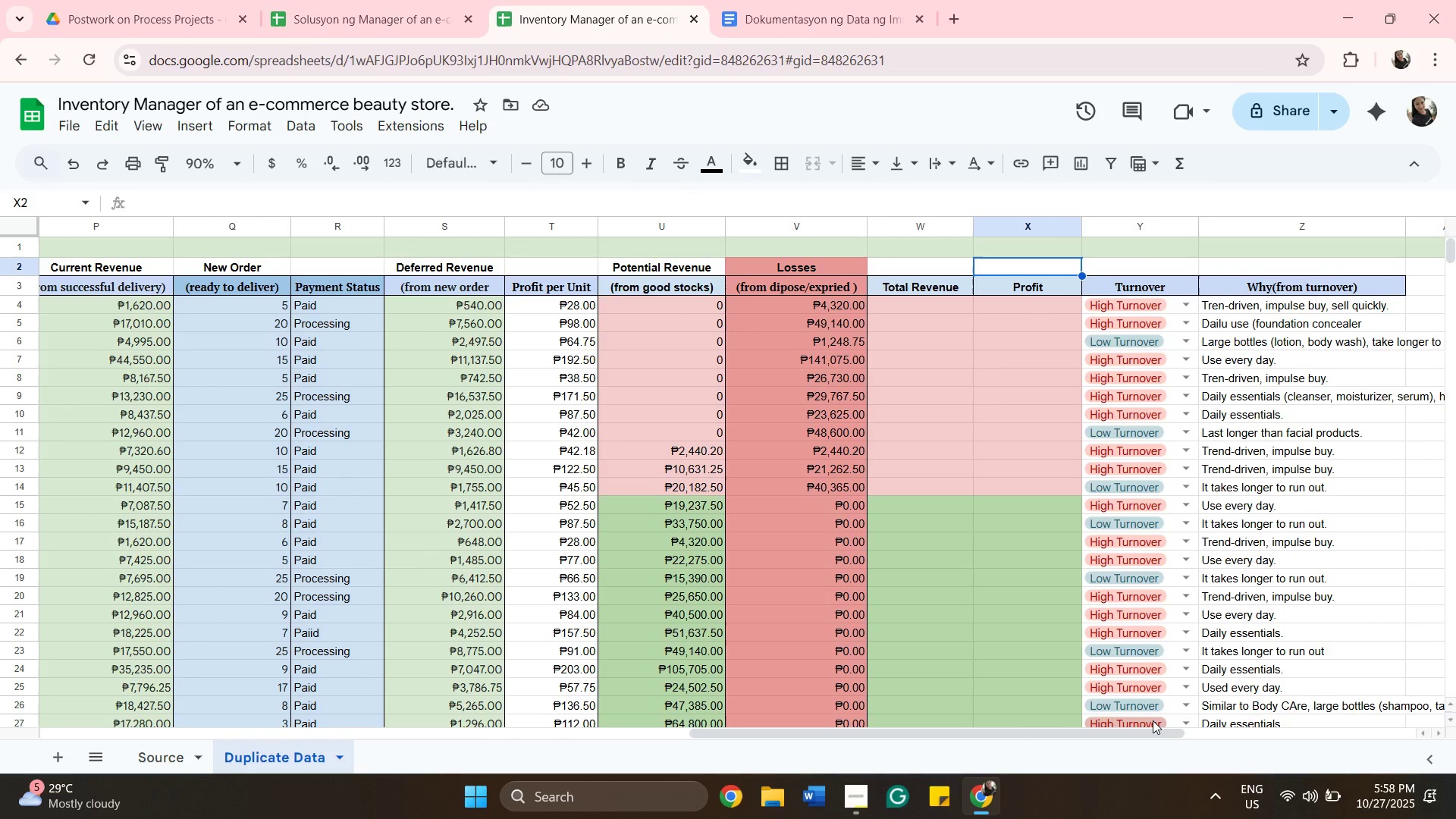 
key(Control+A)
 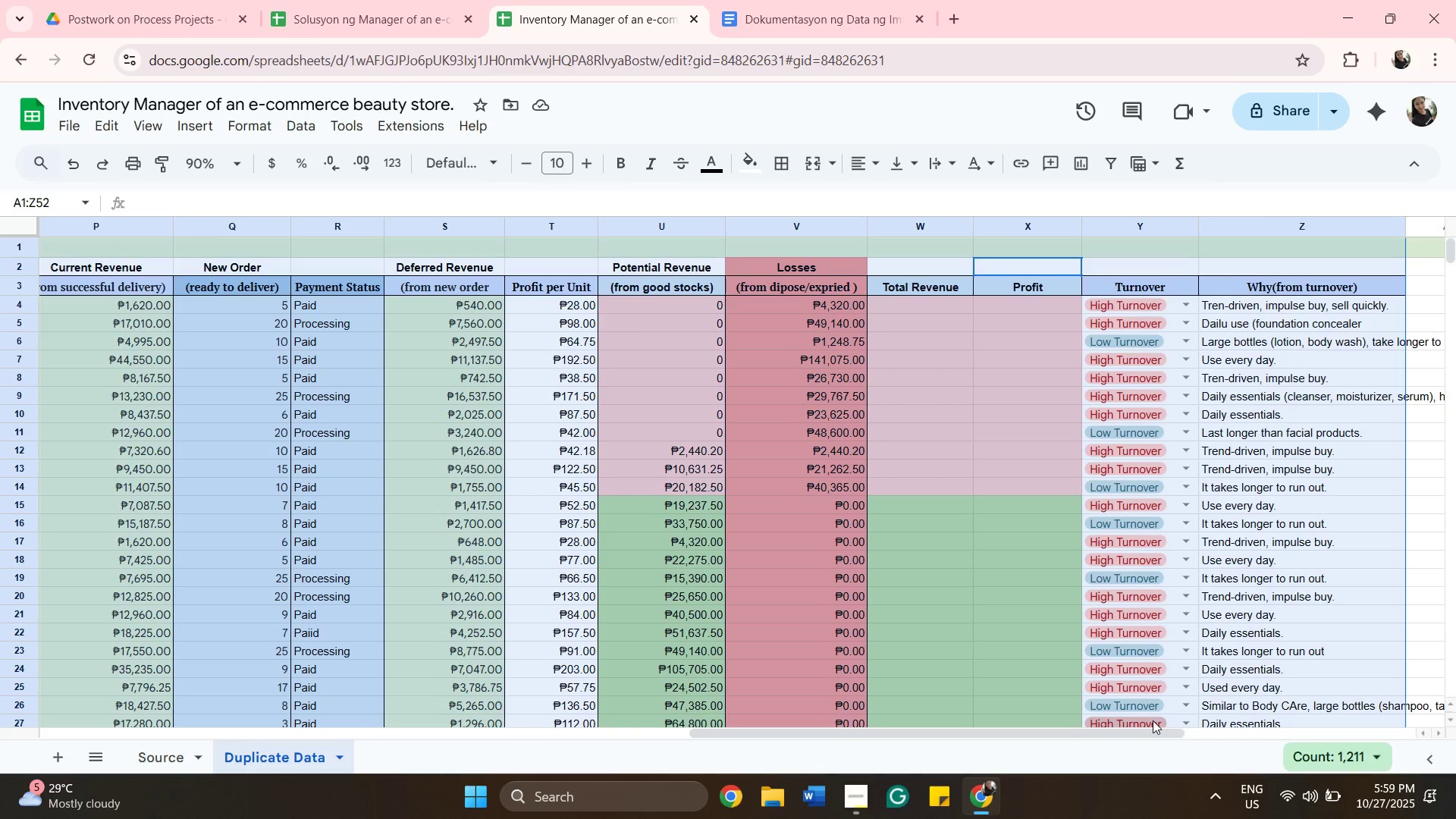 
wait(22.11)
 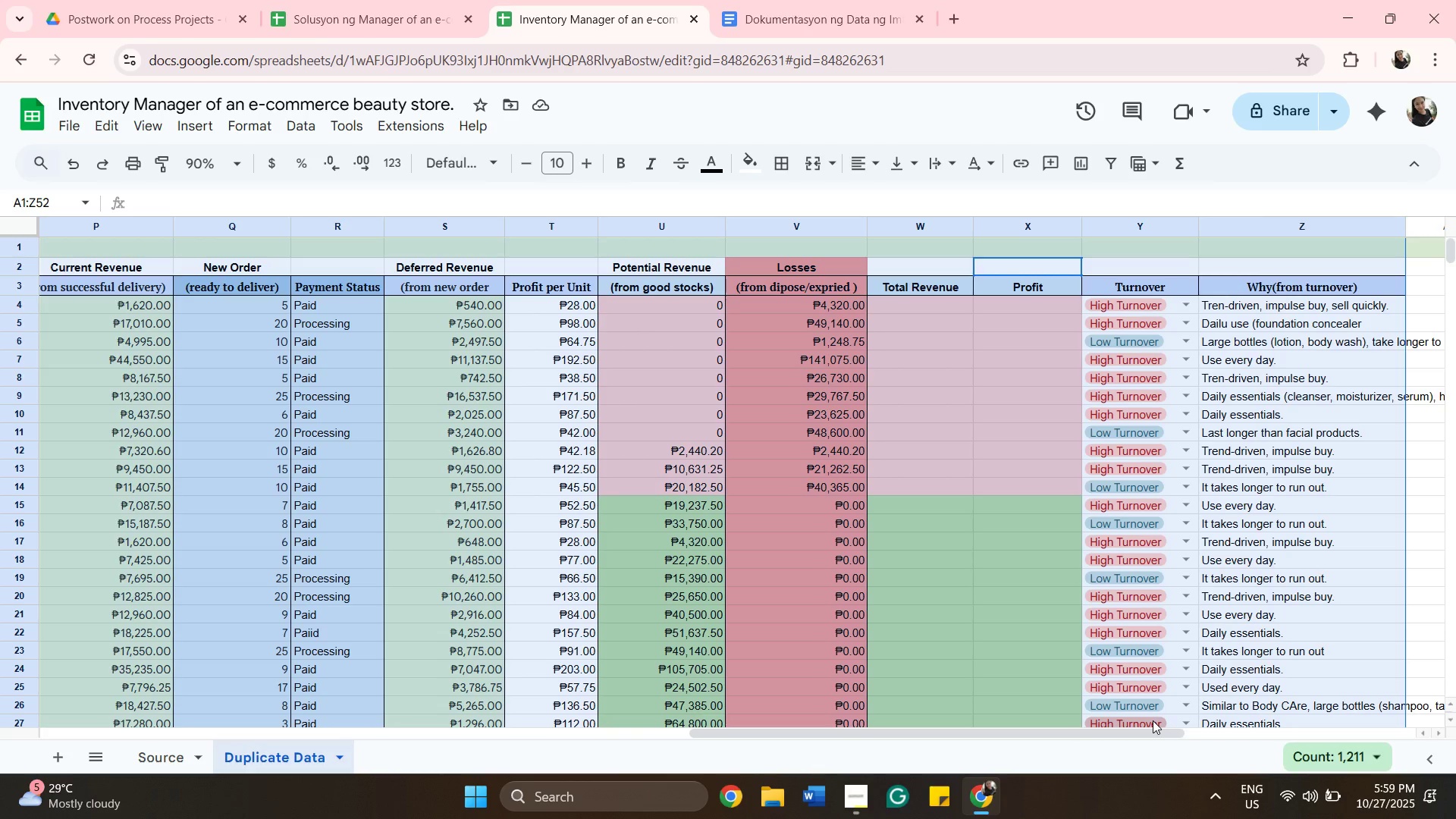 
hold_key(key=AltLeft, duration=1.53)
 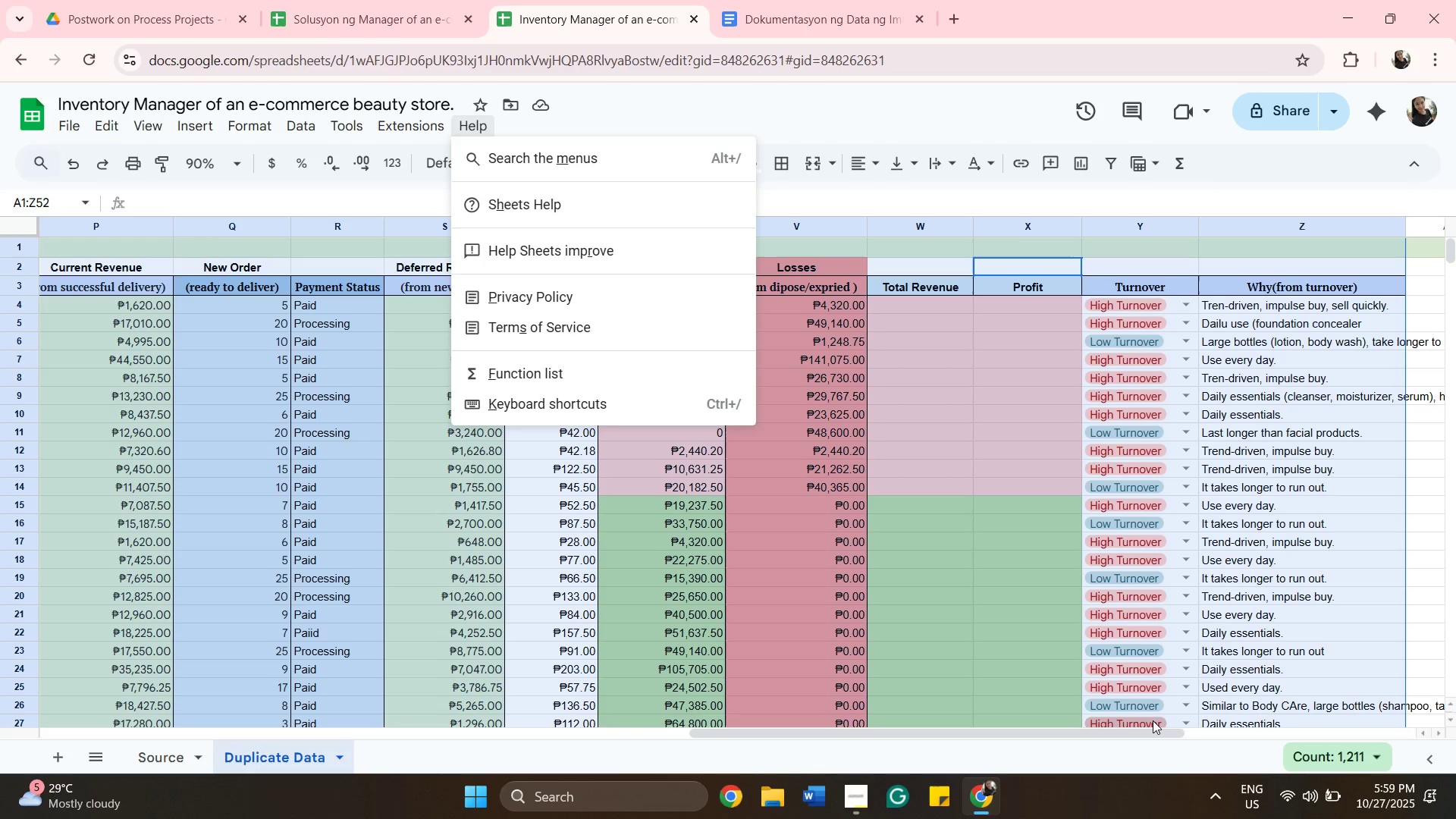 
key(Alt+H)
 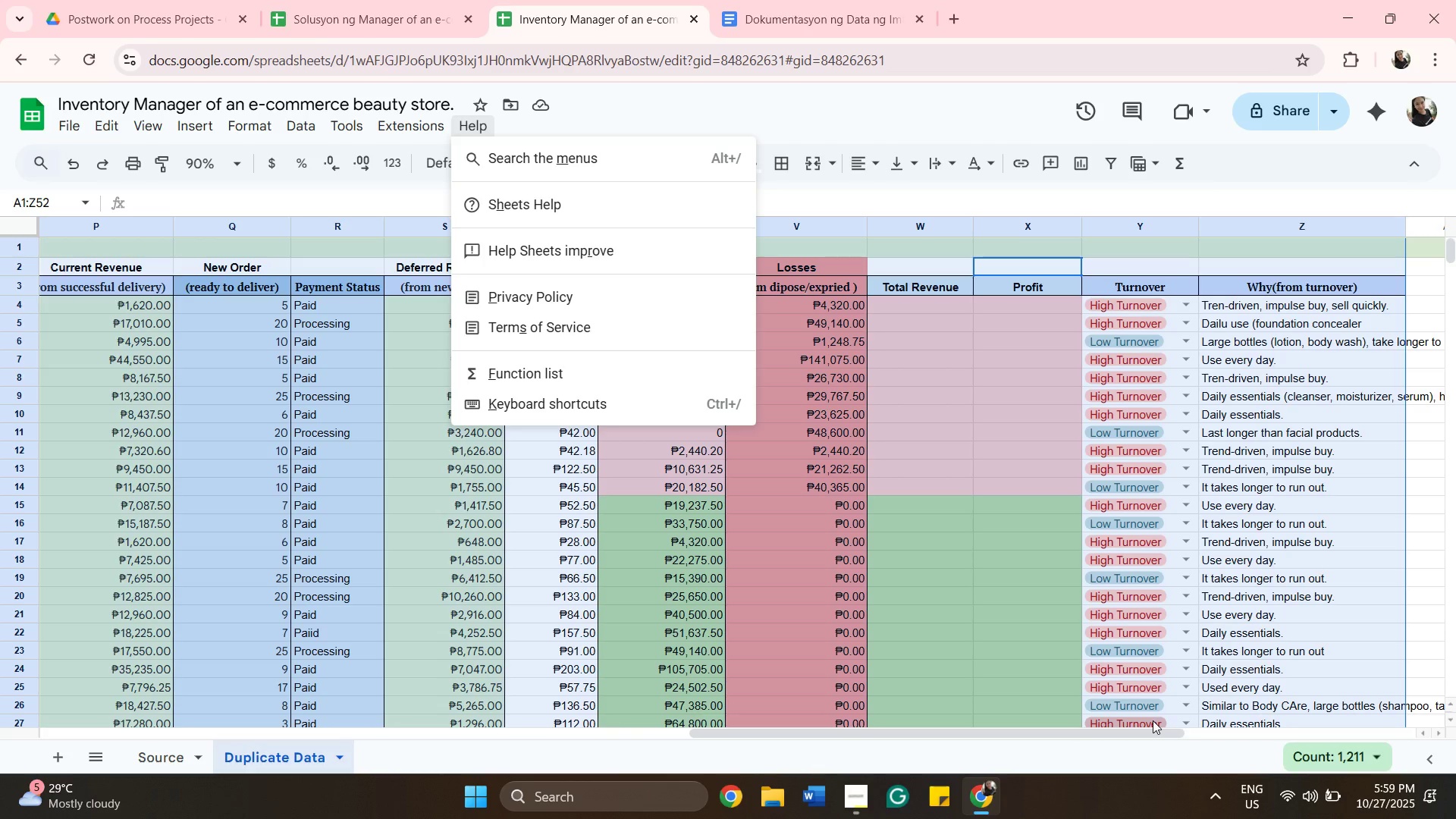 
key(Alt+O)
 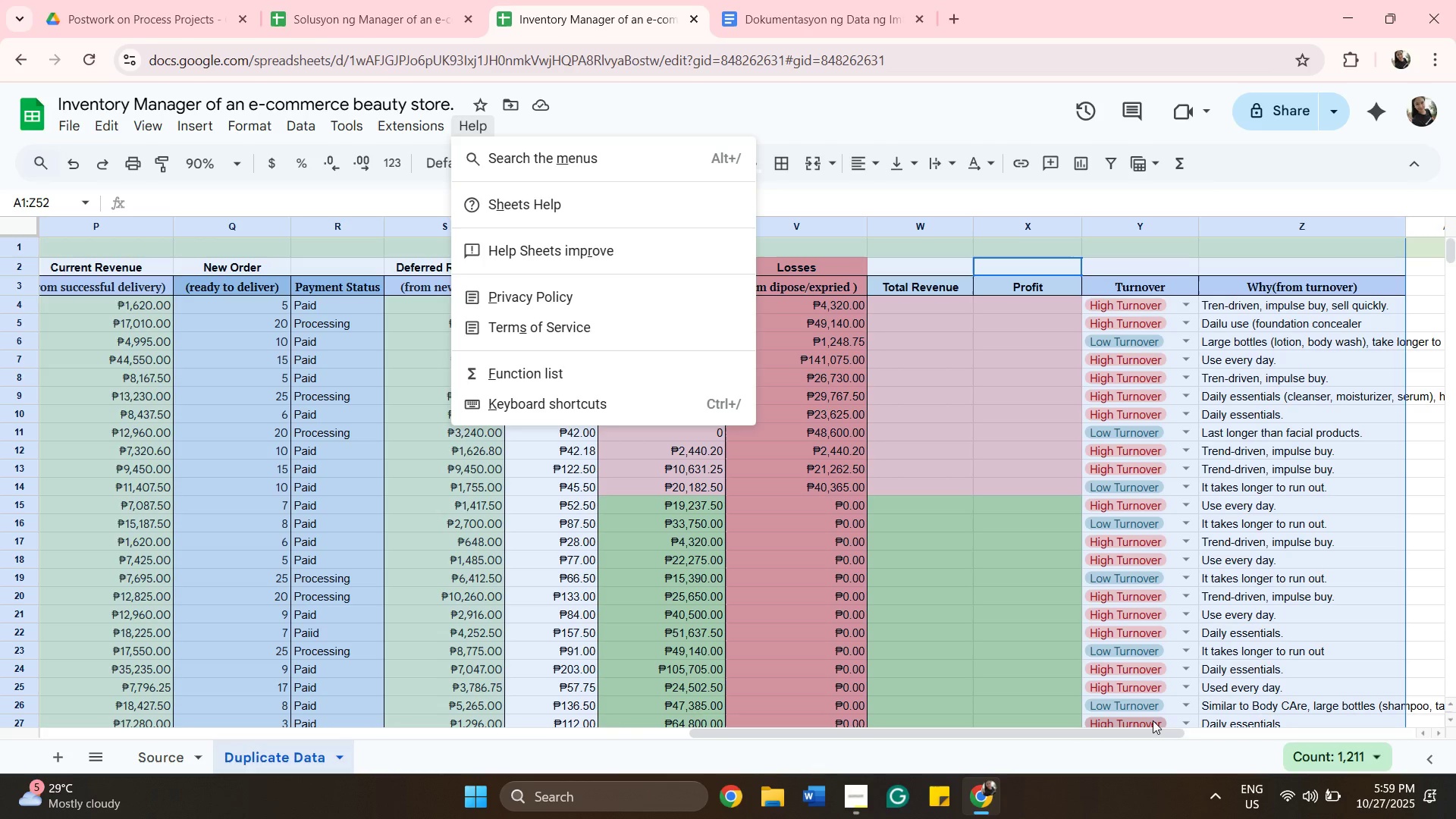 
key(Alt+A)
 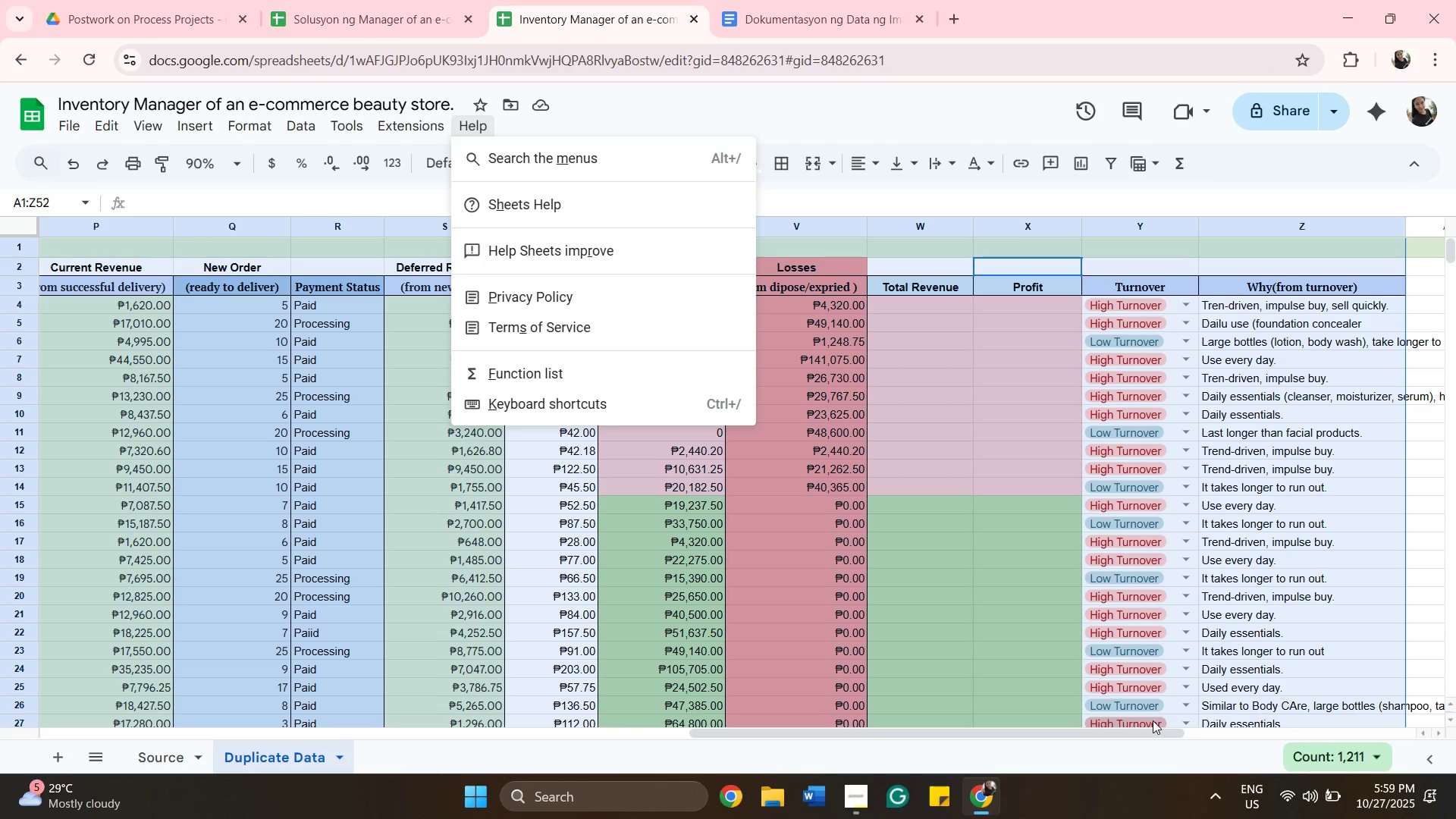 
key(Alt+A)
 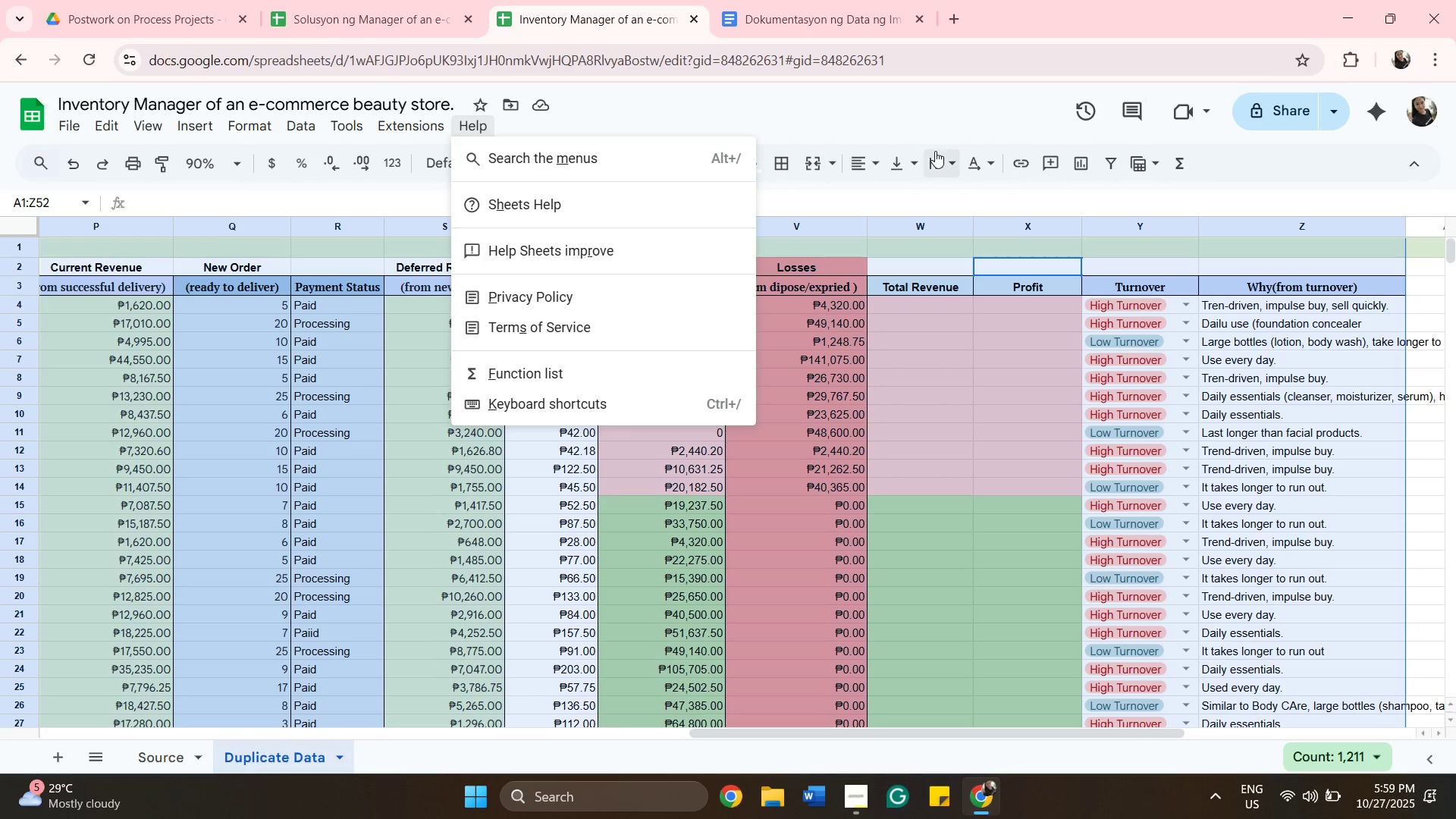 
left_click([908, 115])
 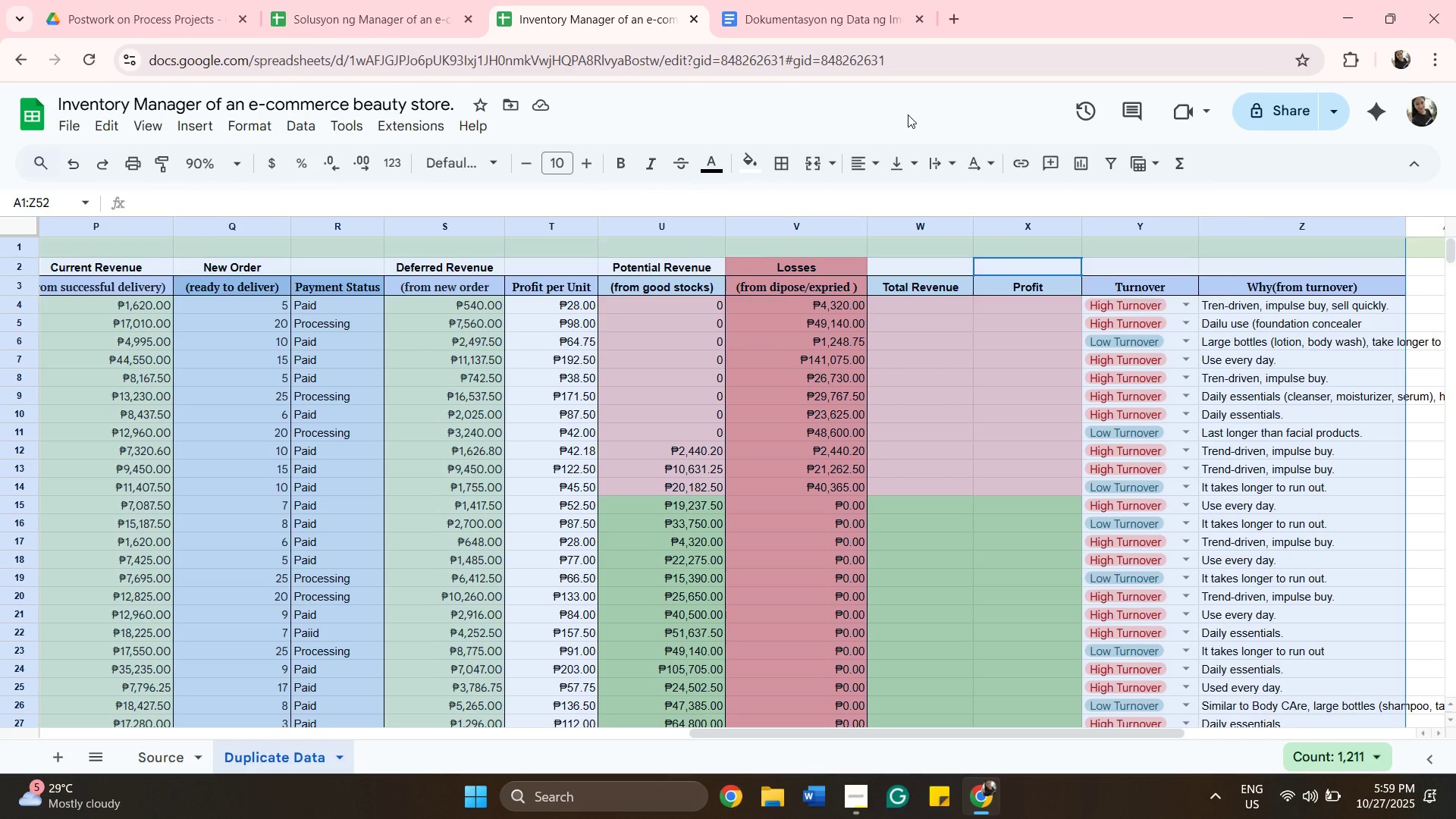 
key(Control+A)
 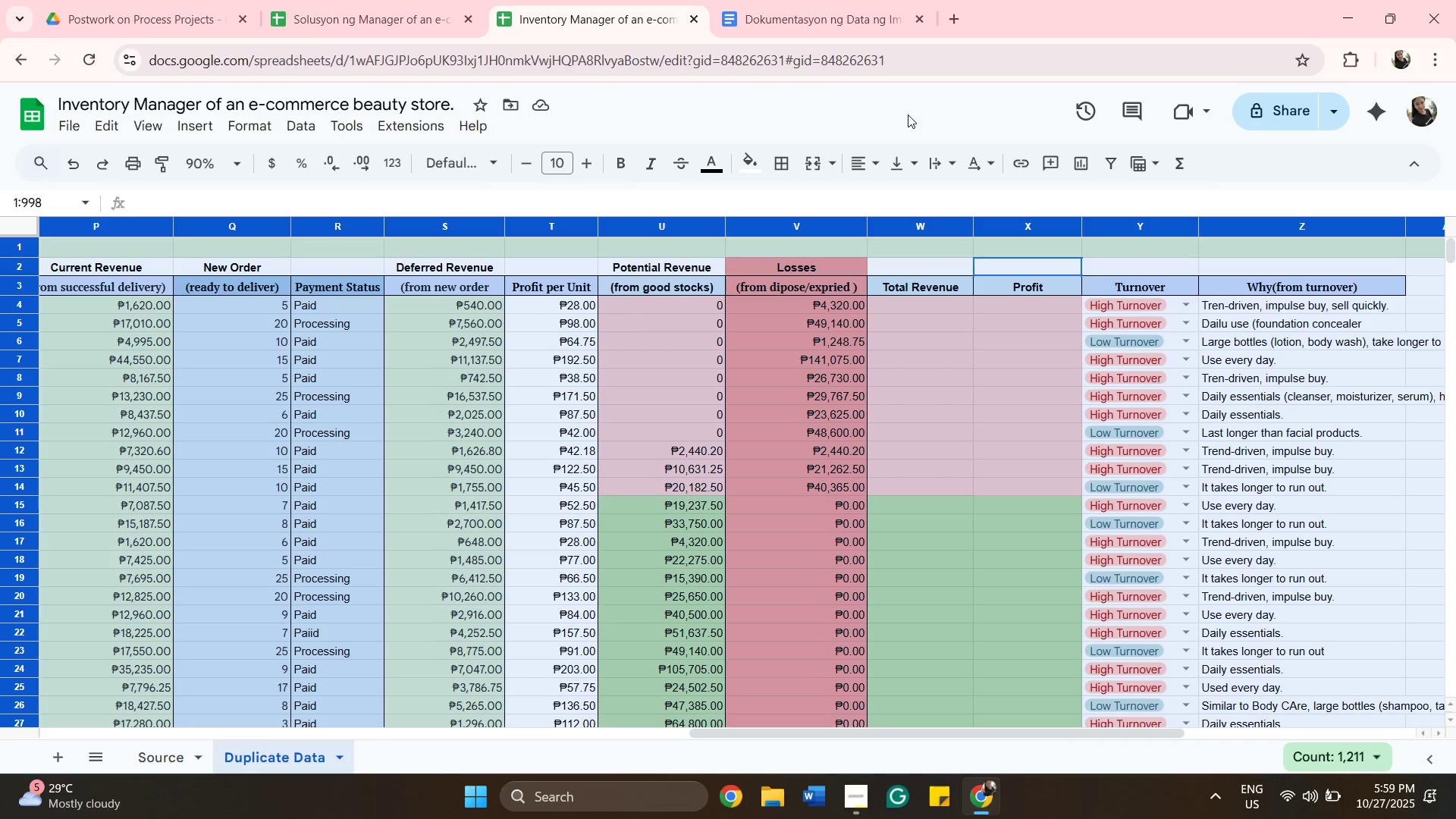 
wait(10.89)
 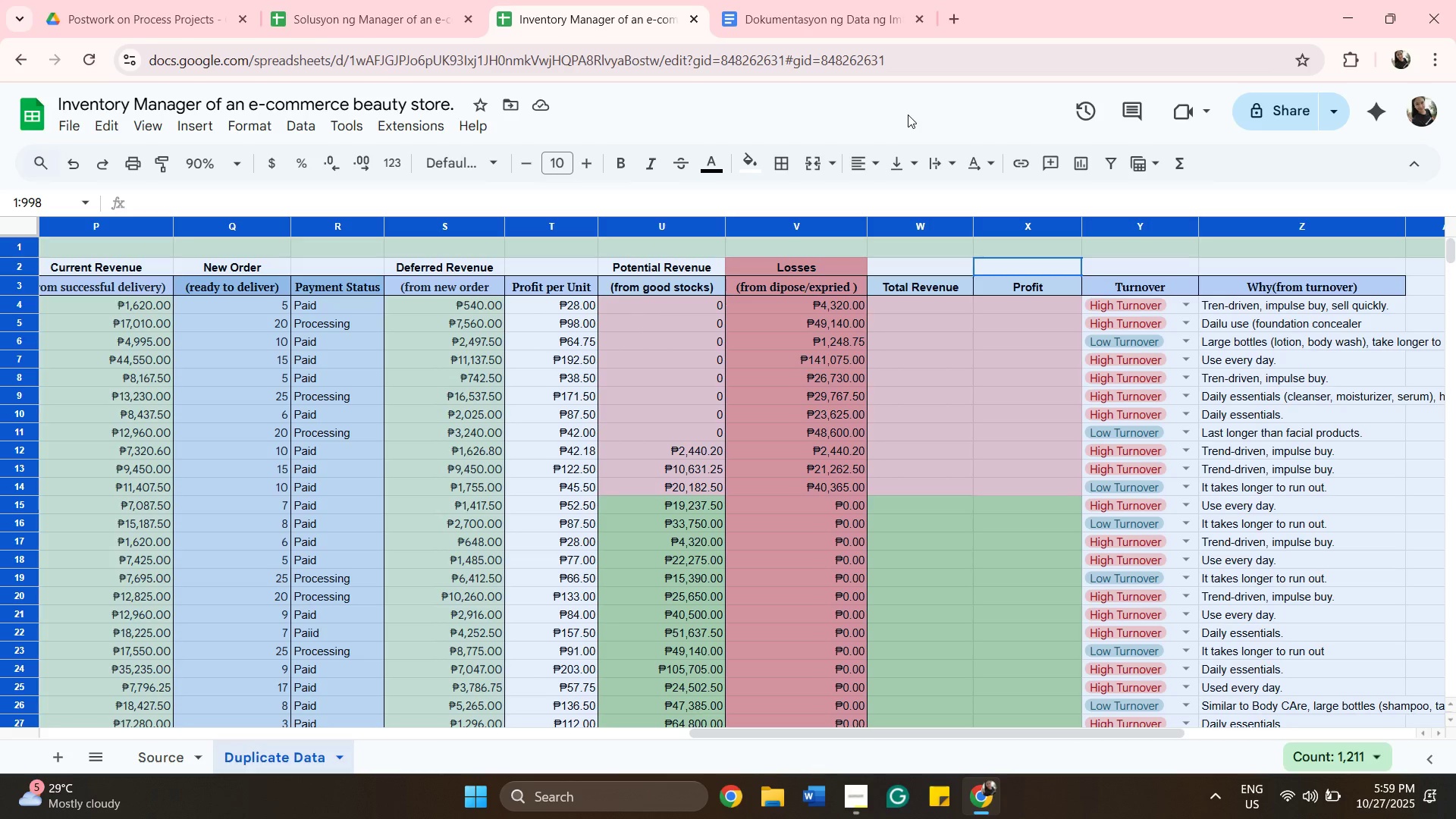 
hold_key(key=AltLeft, duration=1.53)
 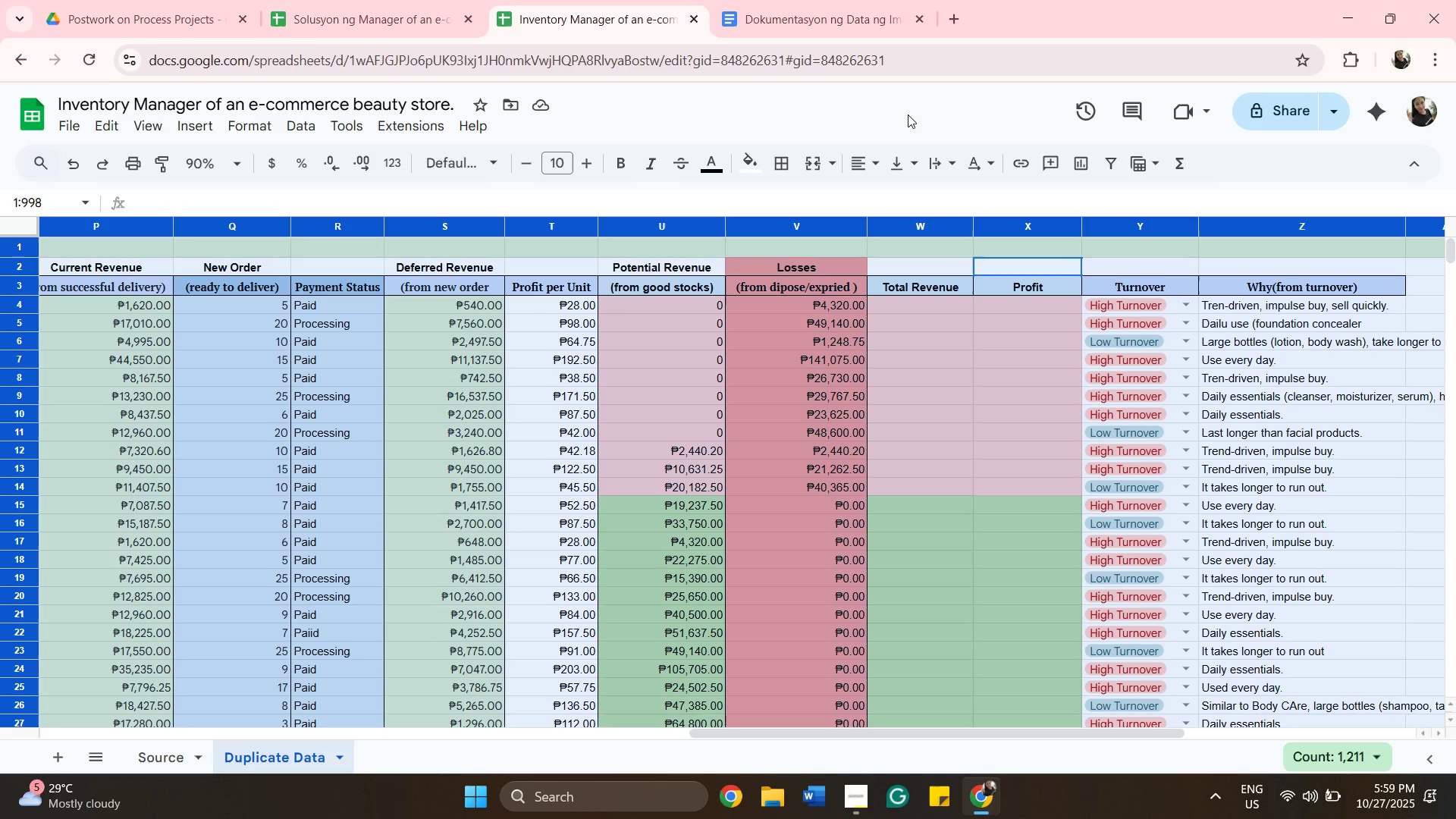 
key(Alt+H)
 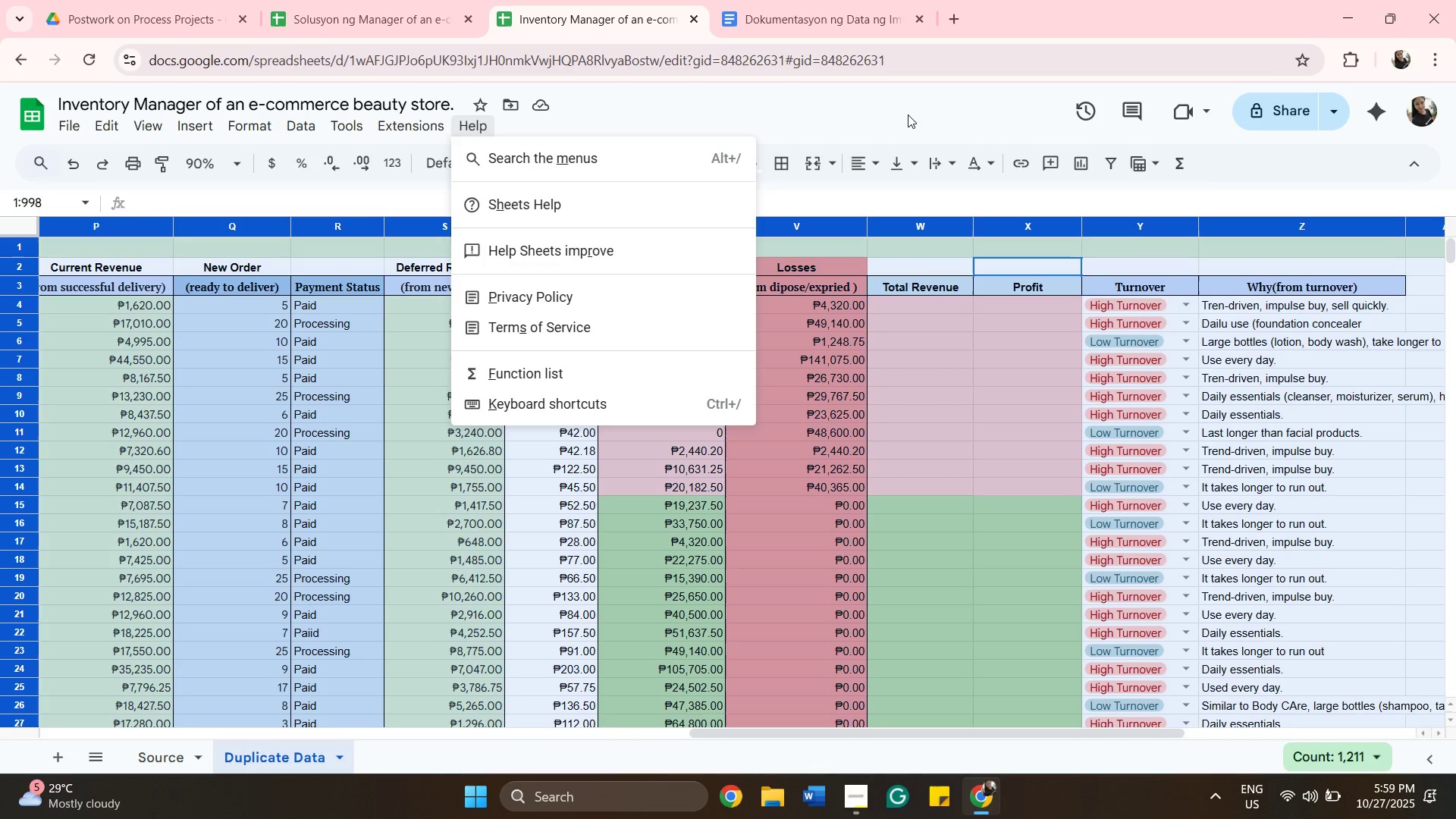 
key(Alt+O)
 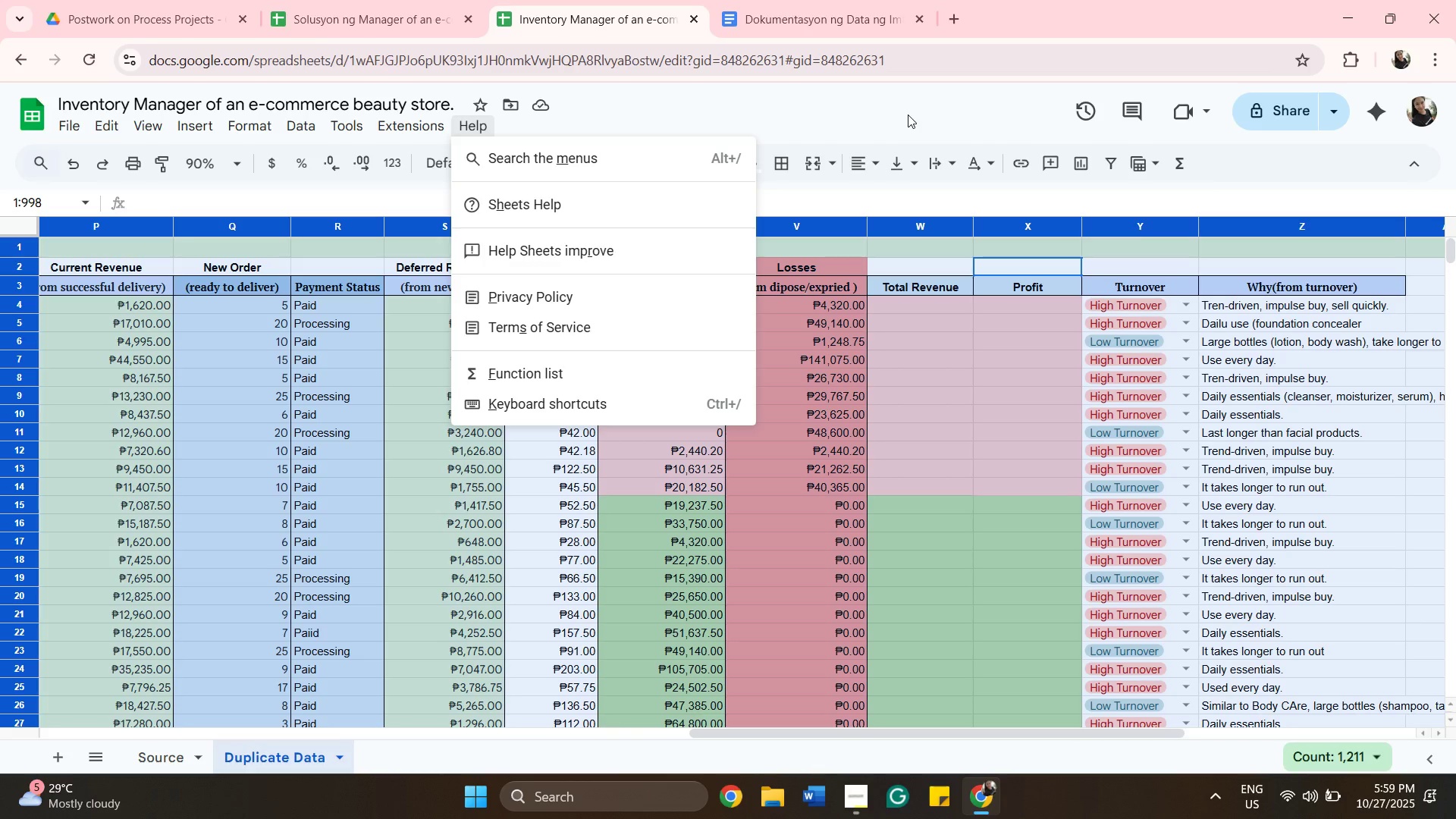 
hold_key(key=A, duration=0.34)
 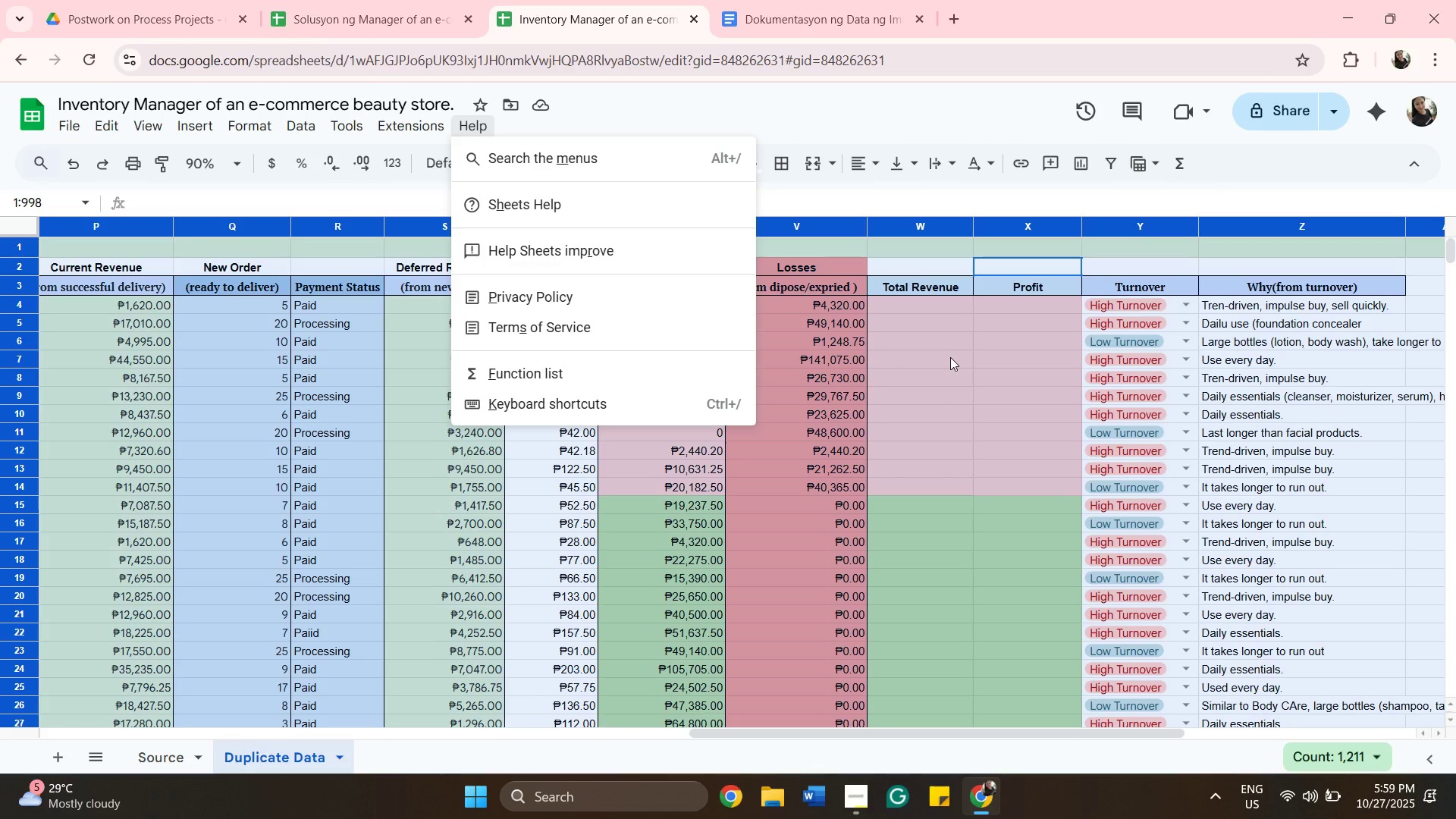 
wait(7.28)
 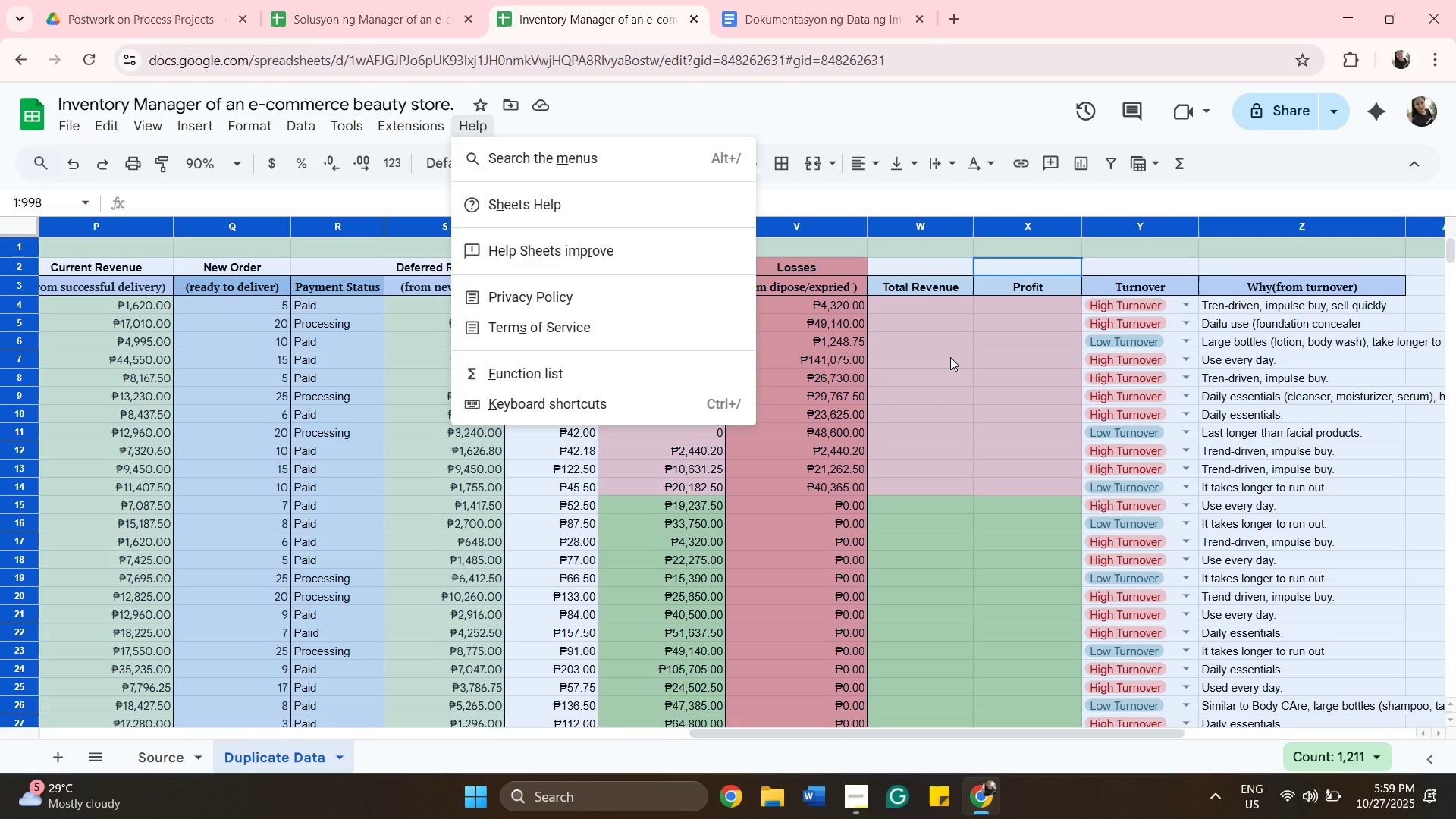 
left_click([1028, 425])
 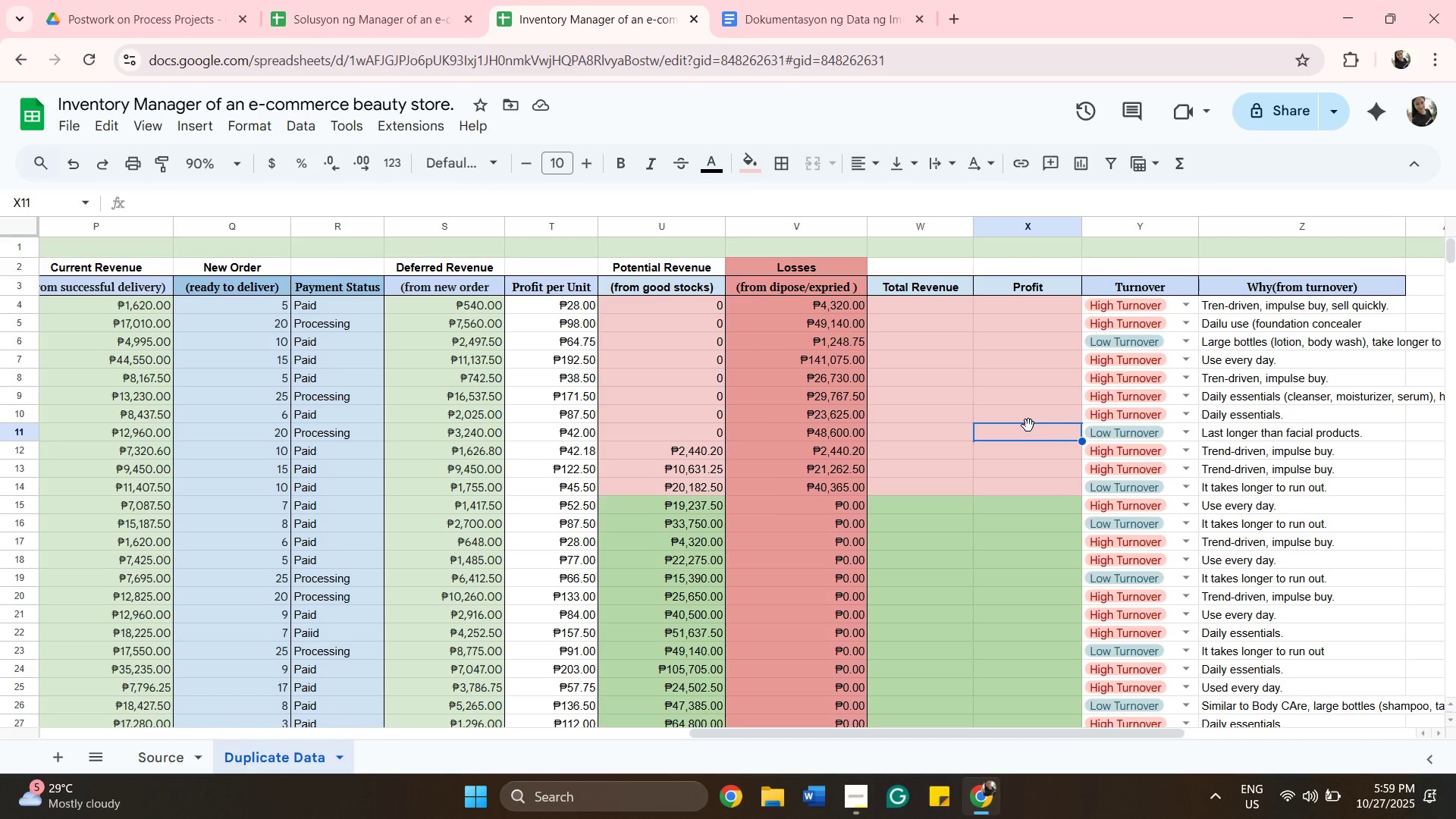 
wait(9.32)
 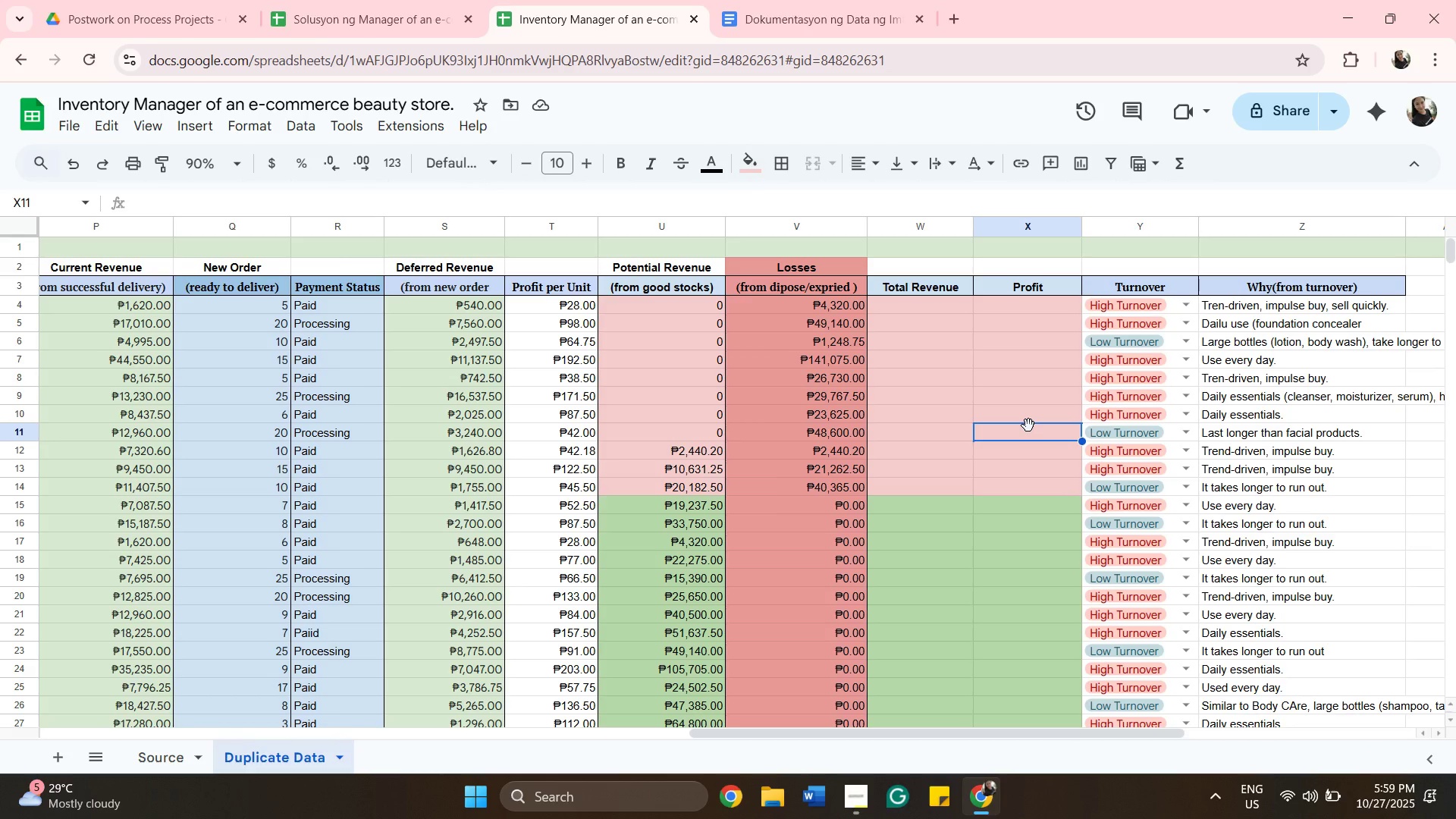 
left_click([17, 231])
 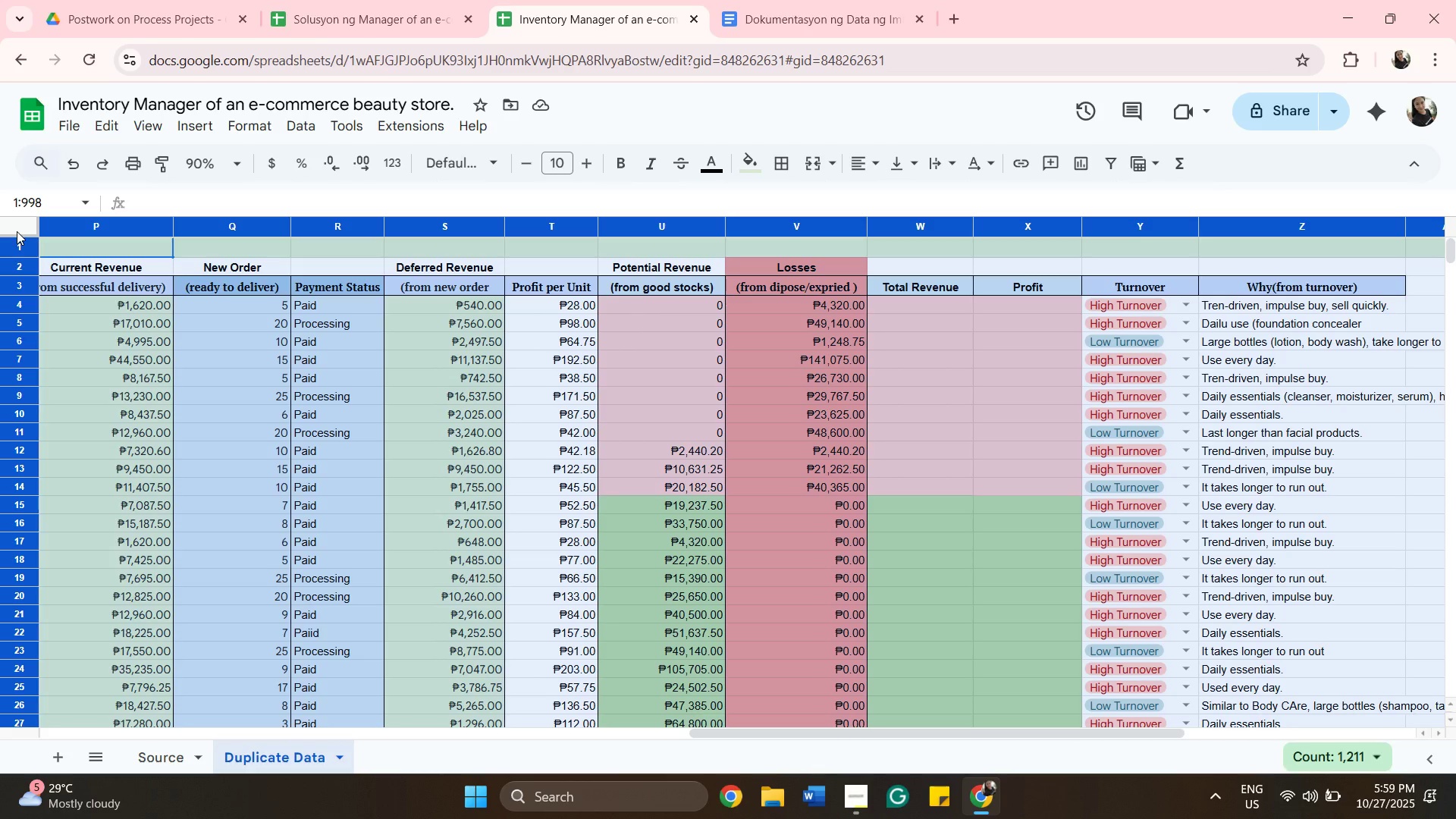 
key(Alt+H)
 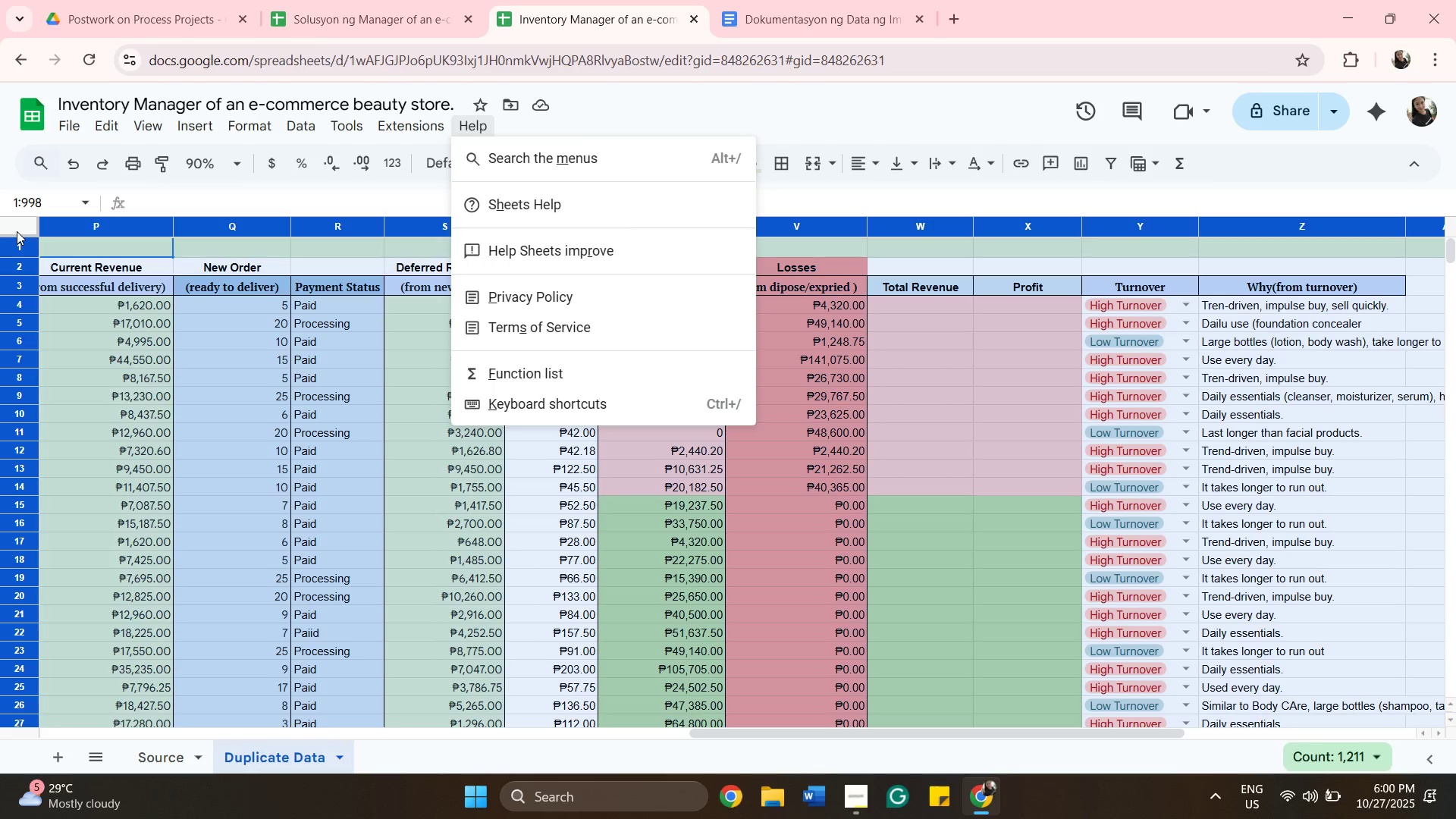 
hold_key(key=O, duration=0.53)
 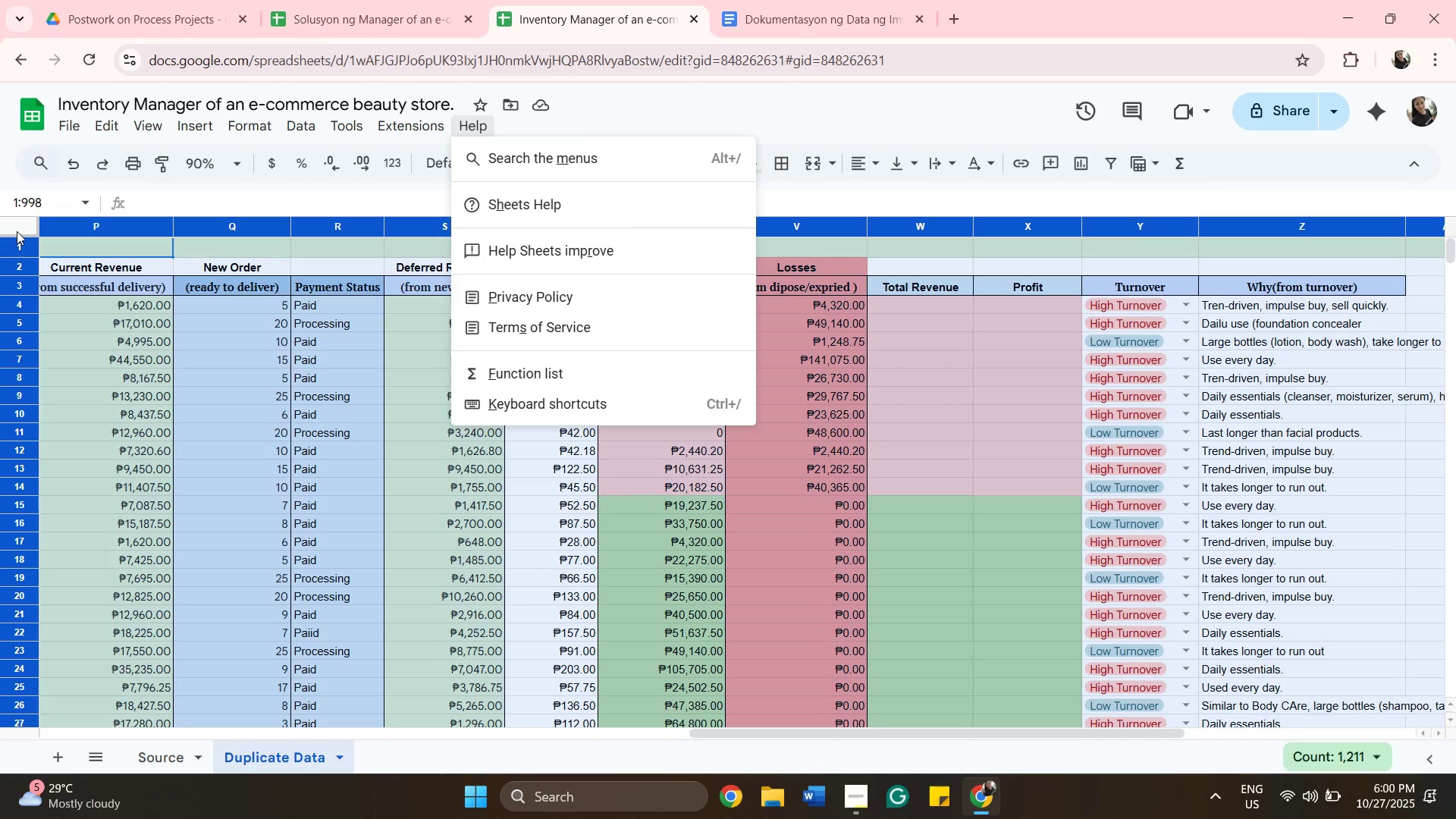 
hold_key(key=I, duration=0.36)
 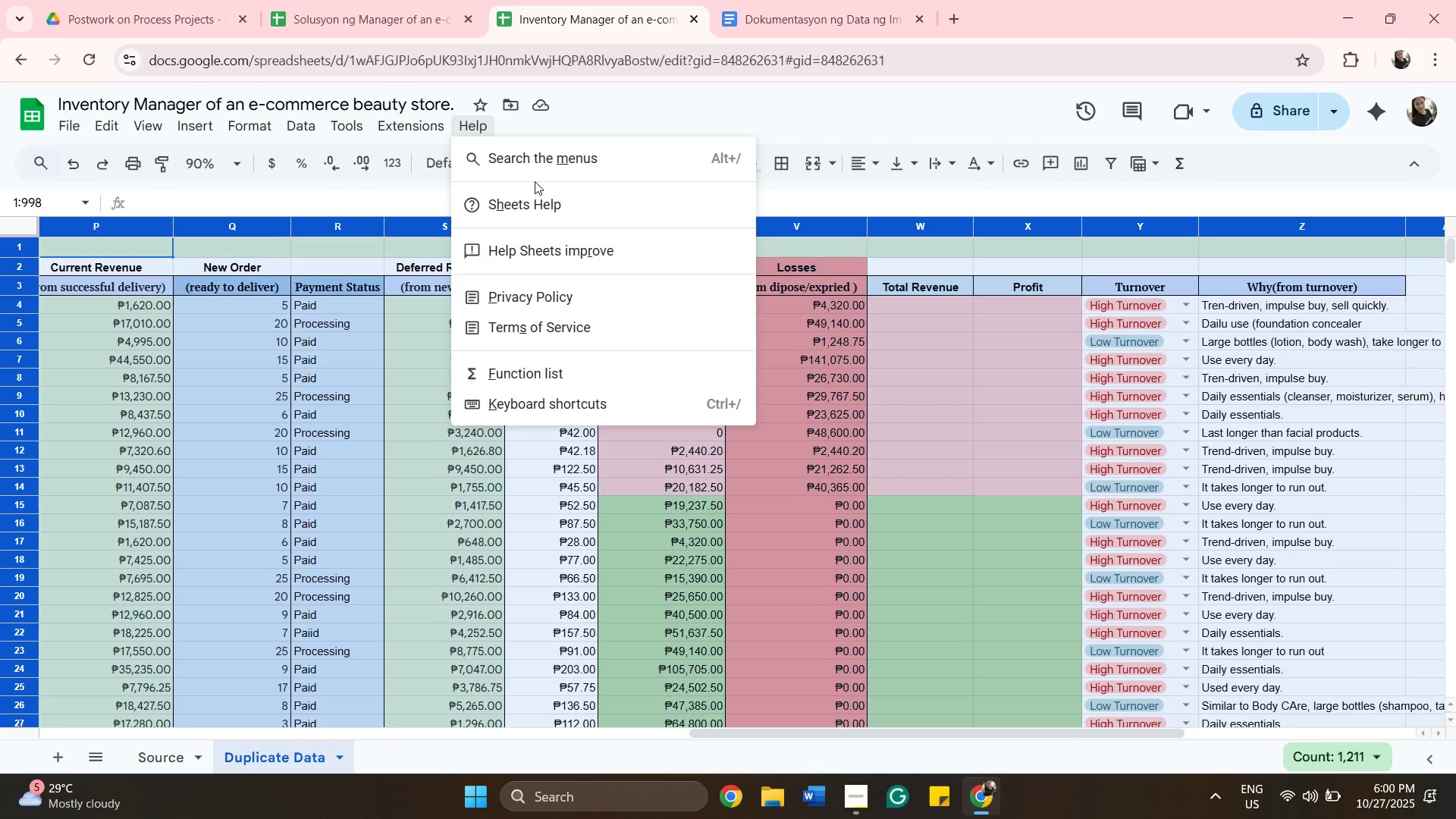 
wait(15.47)
 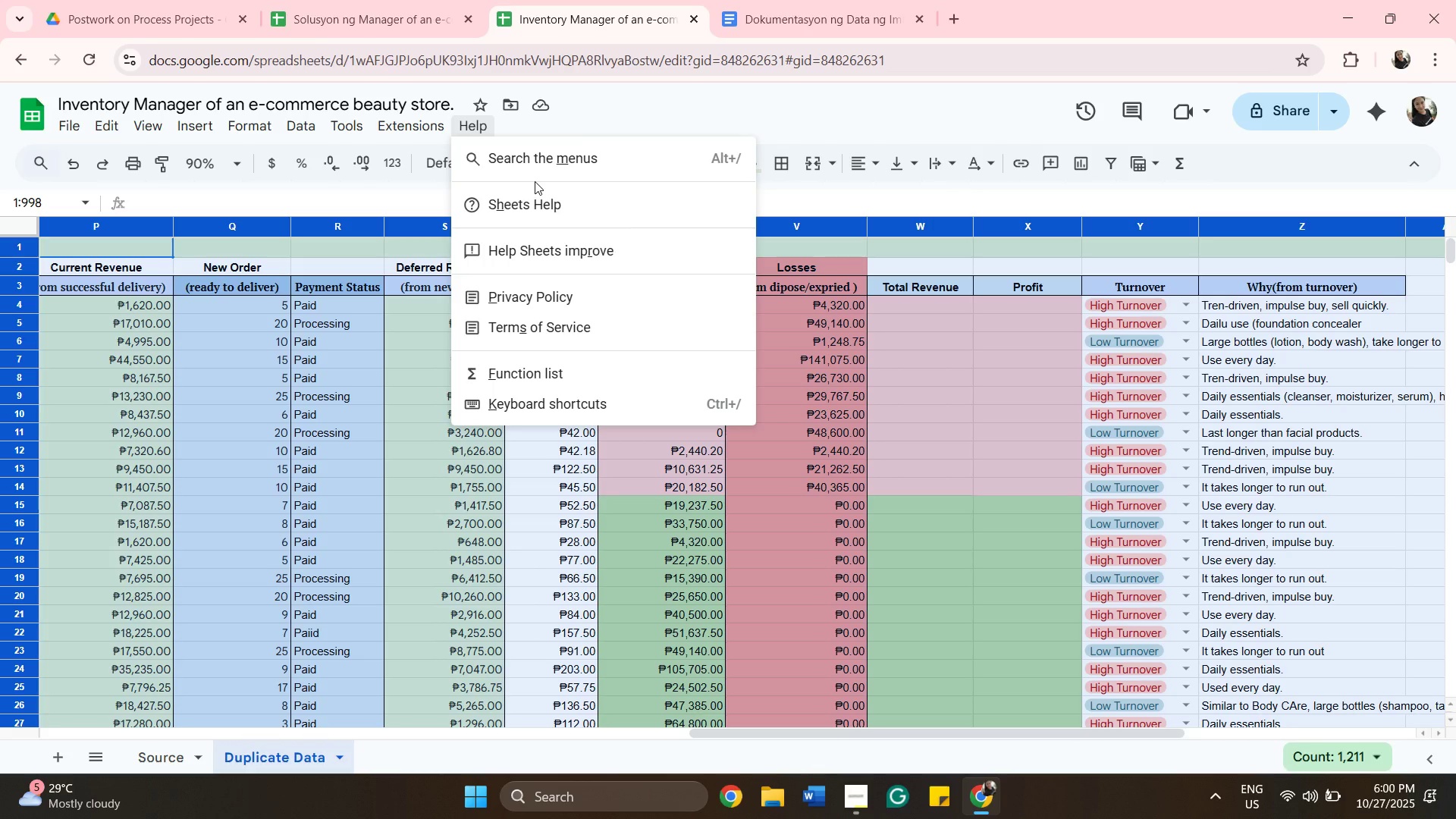 
left_click([18, 227])
 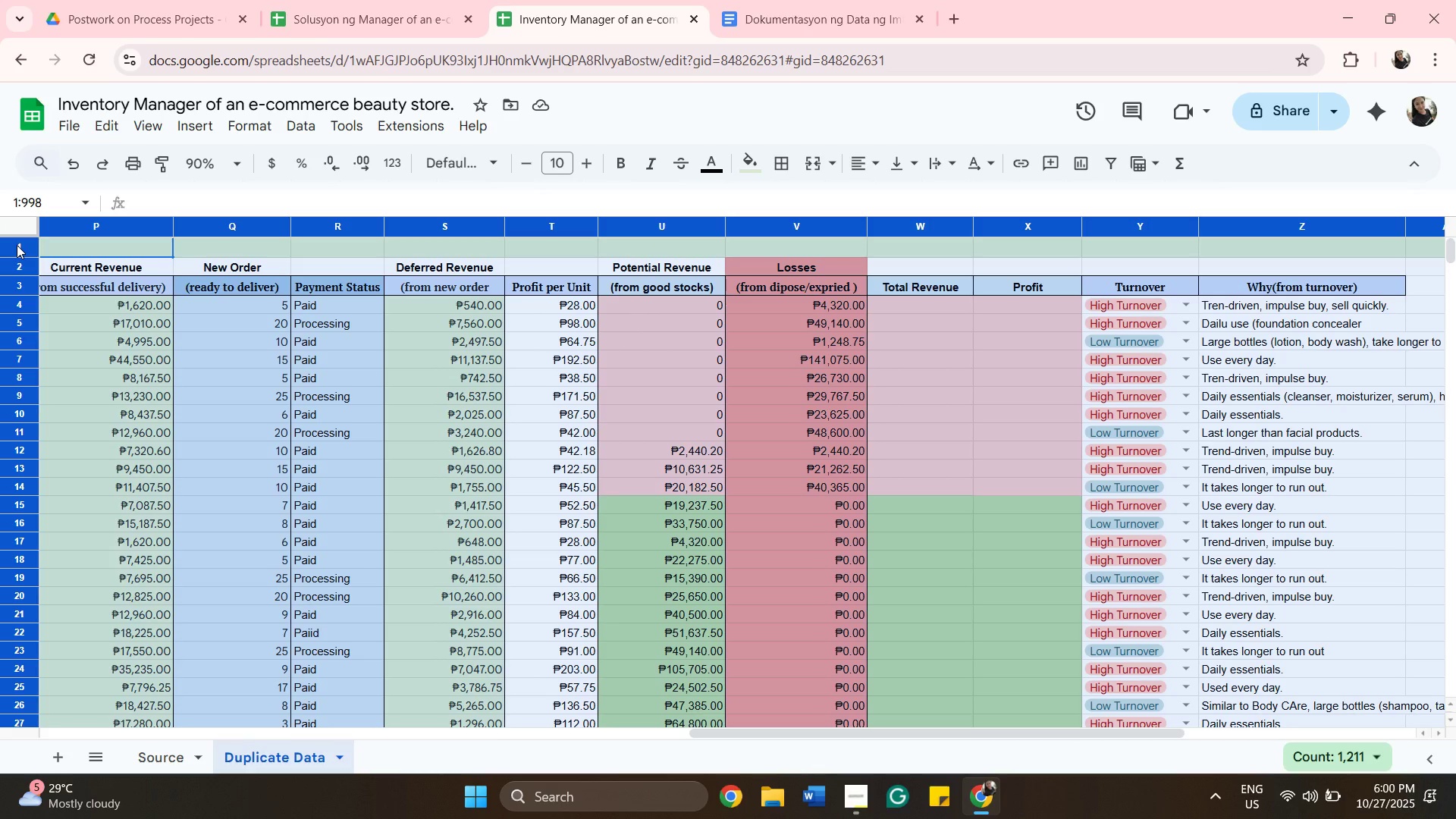 
wait(24.07)
 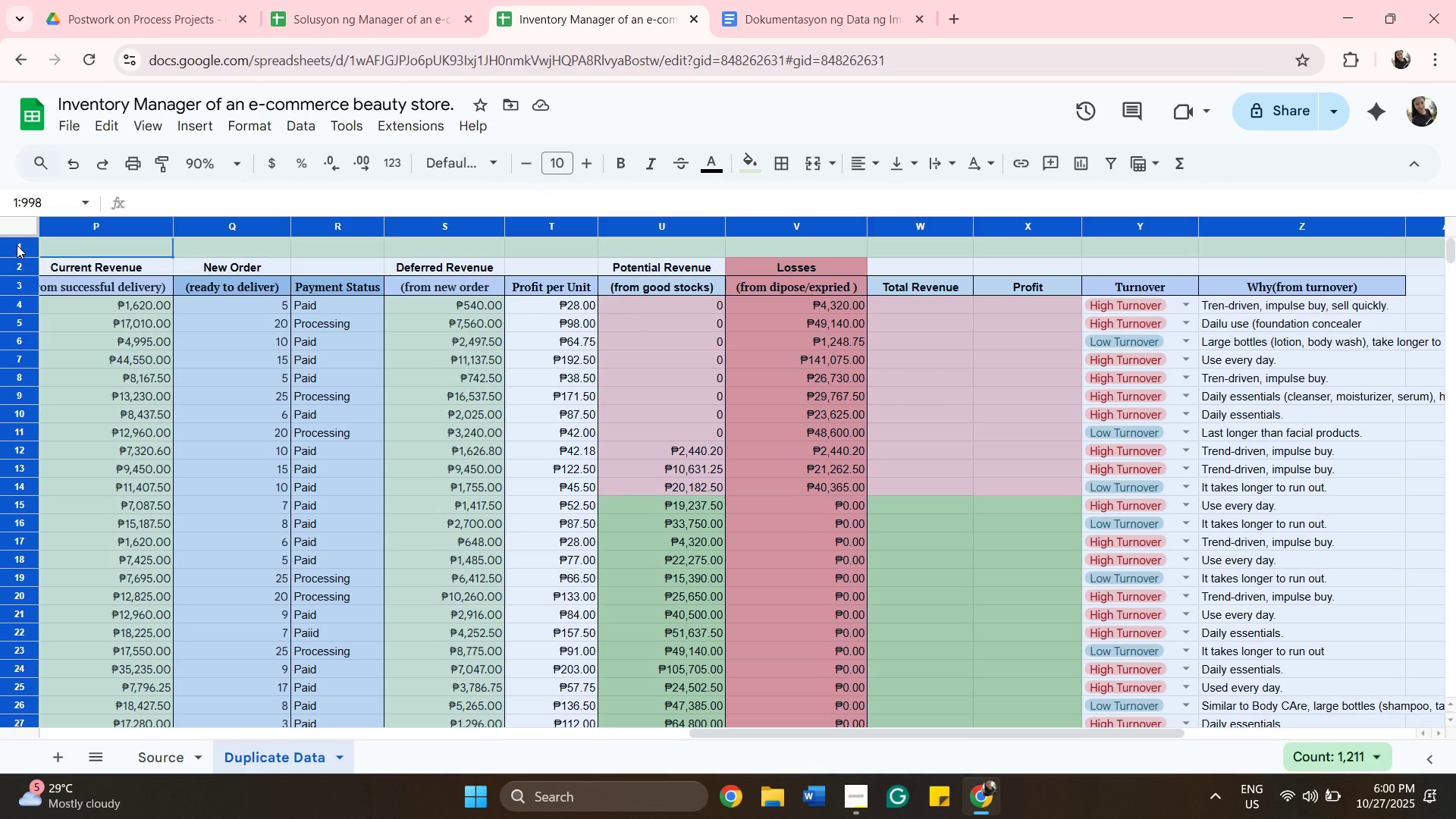 
hold_key(key=AltLeft, duration=1.53)
 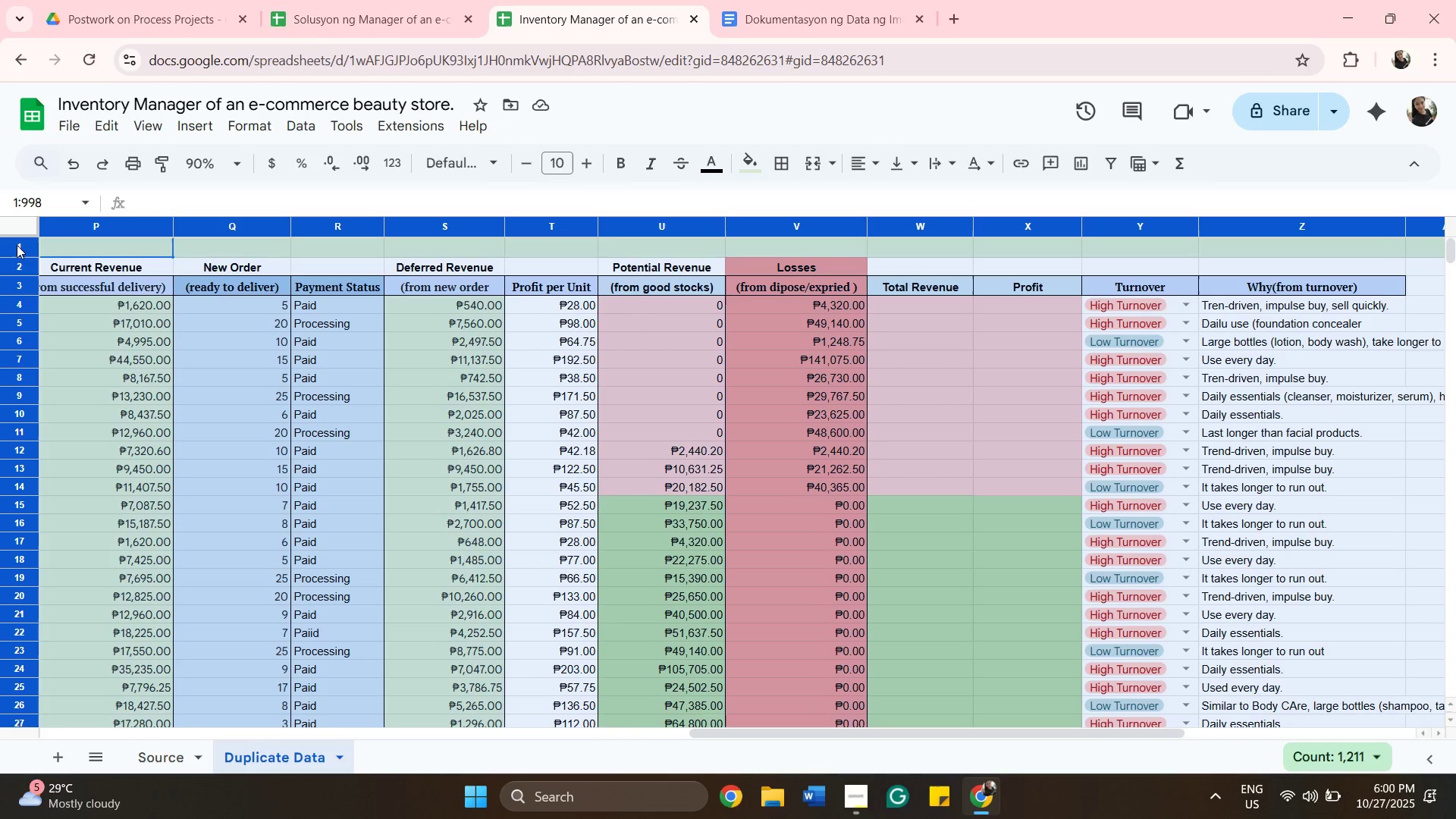 
hold_key(key=AltLeft, duration=1.51)
 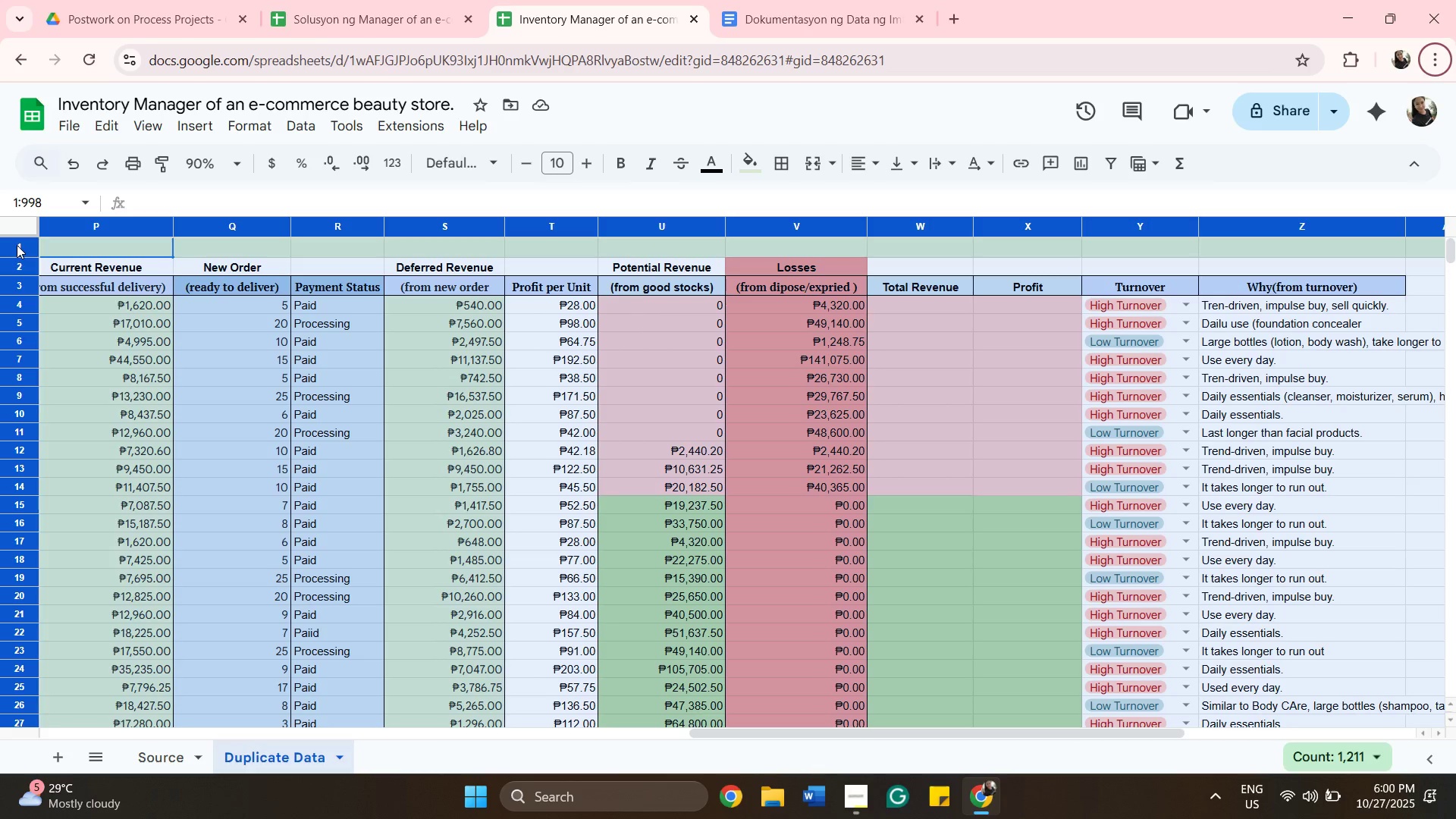 
key(Alt+AltLeft)
 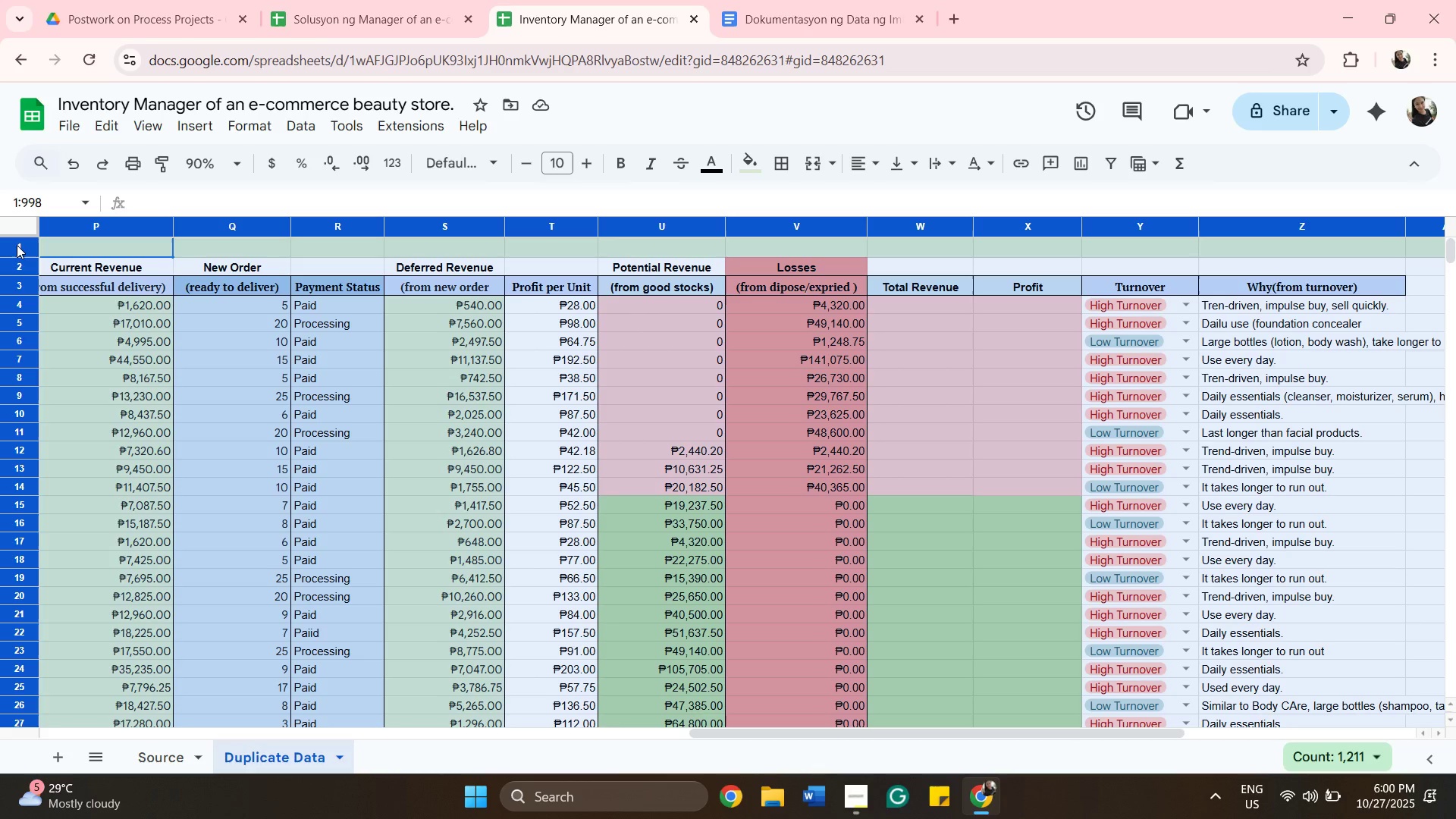 
key(Alt+AltLeft)
 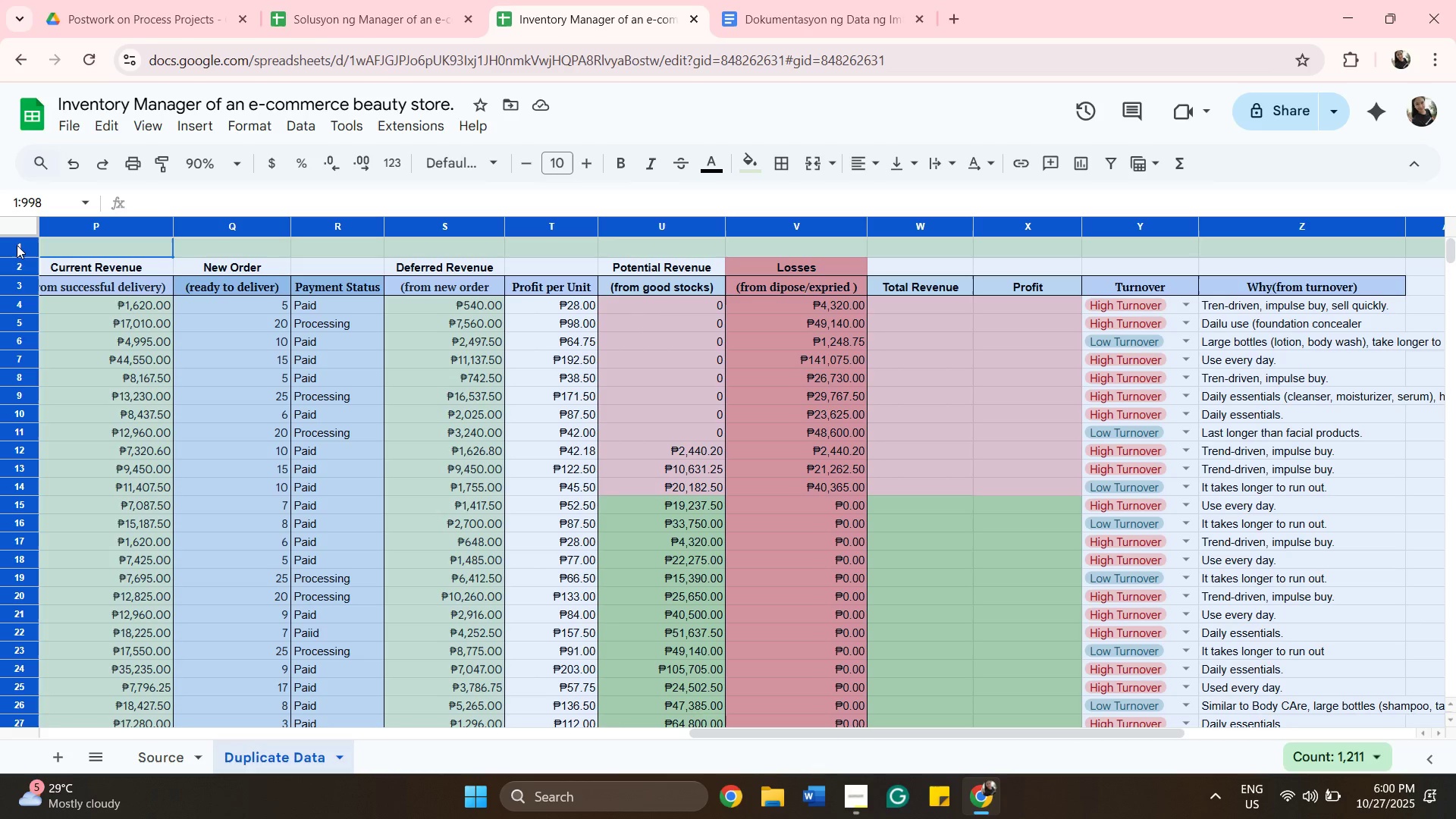 
key(Alt+AltLeft)
 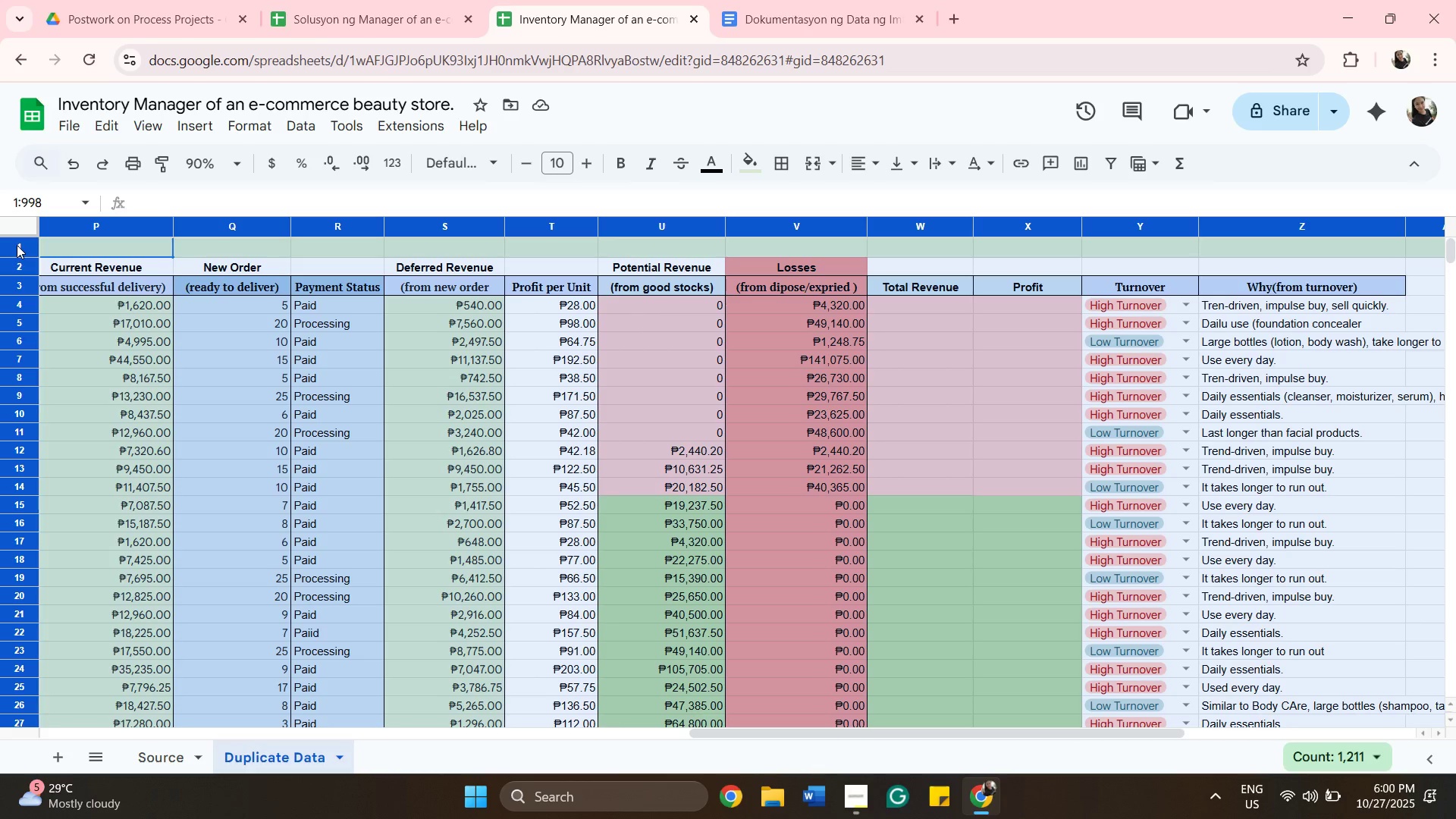 
key(Alt+AltLeft)
 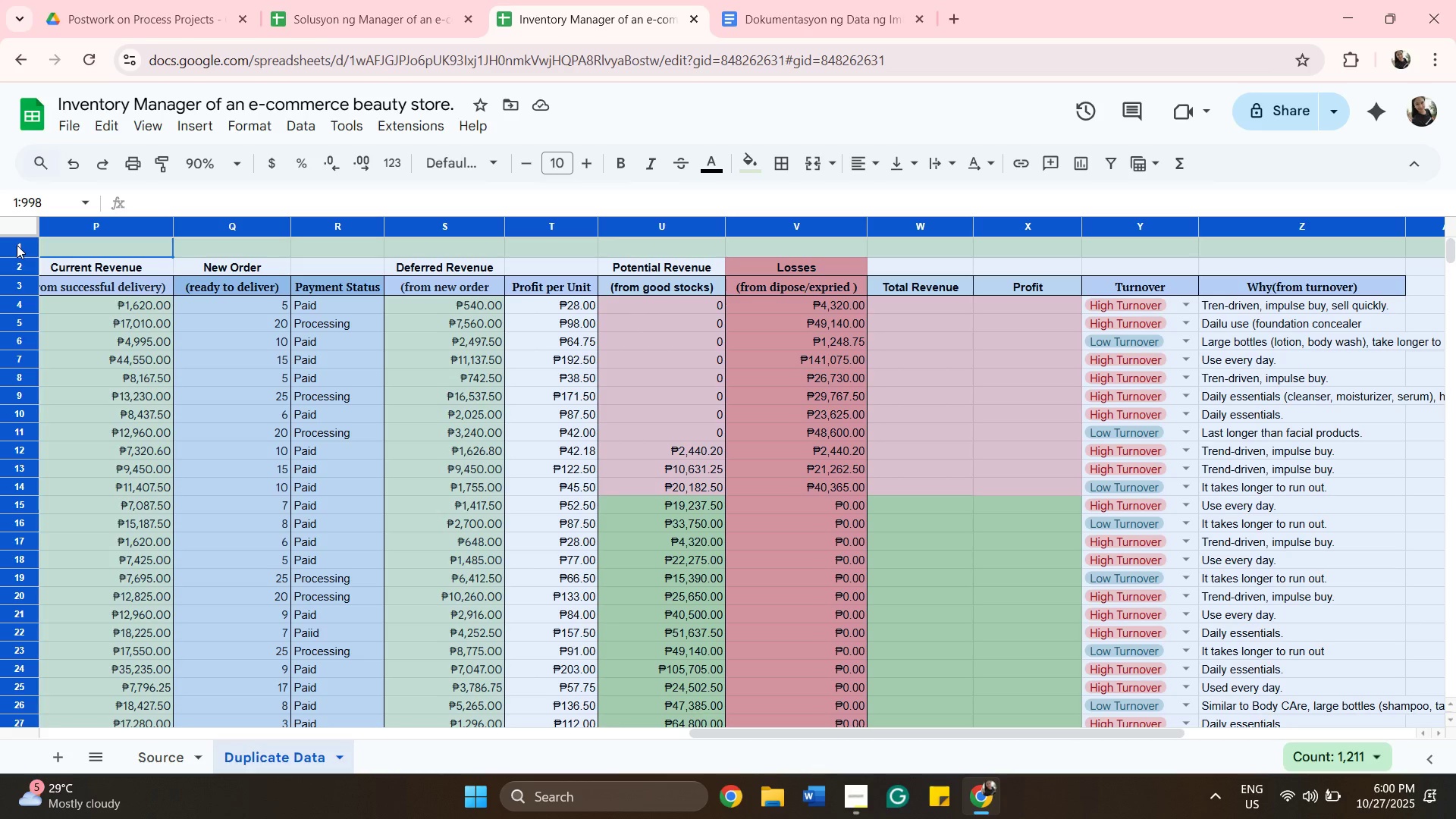 
key(Alt+AltLeft)
 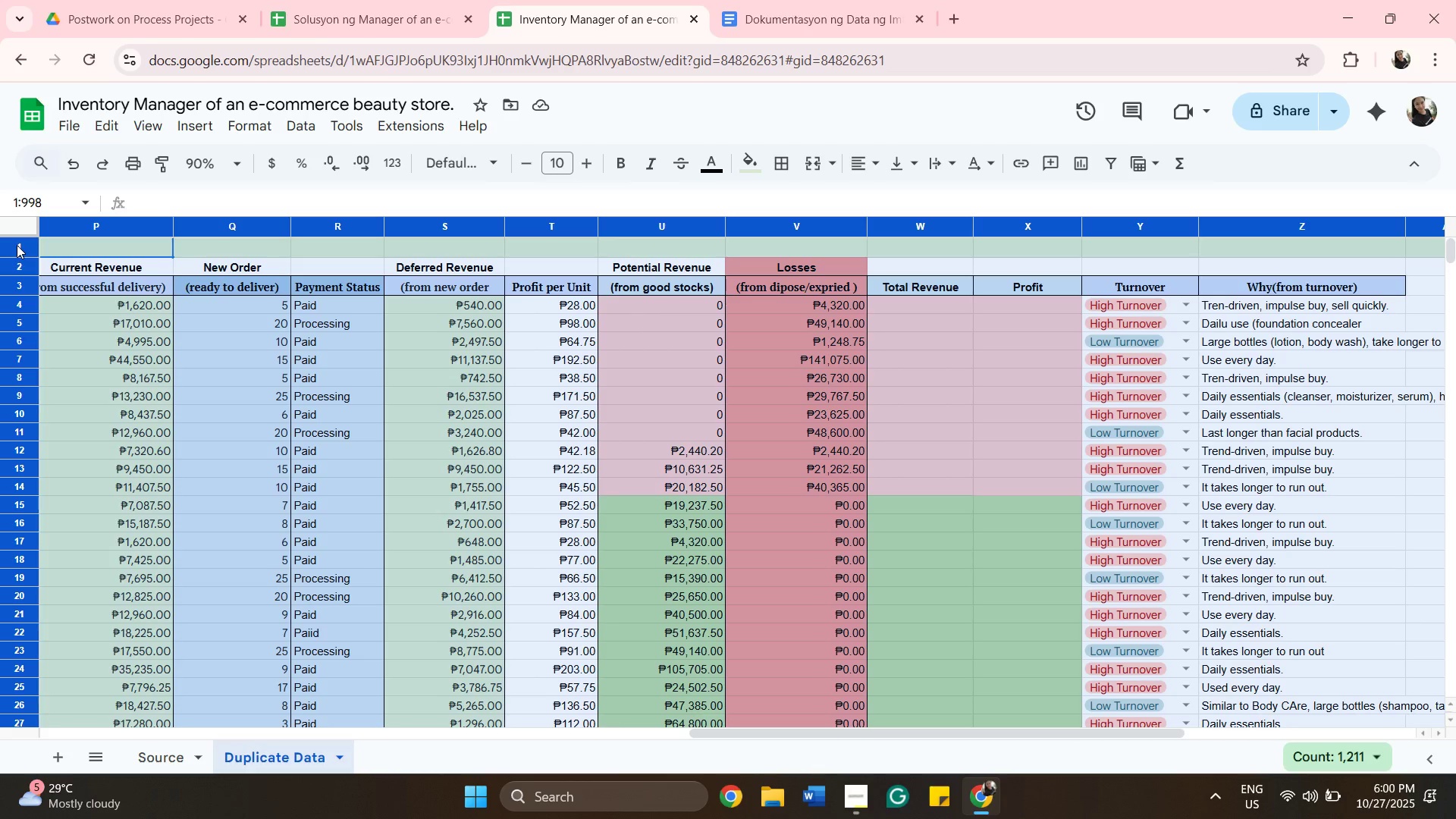 
key(Alt+AltLeft)
 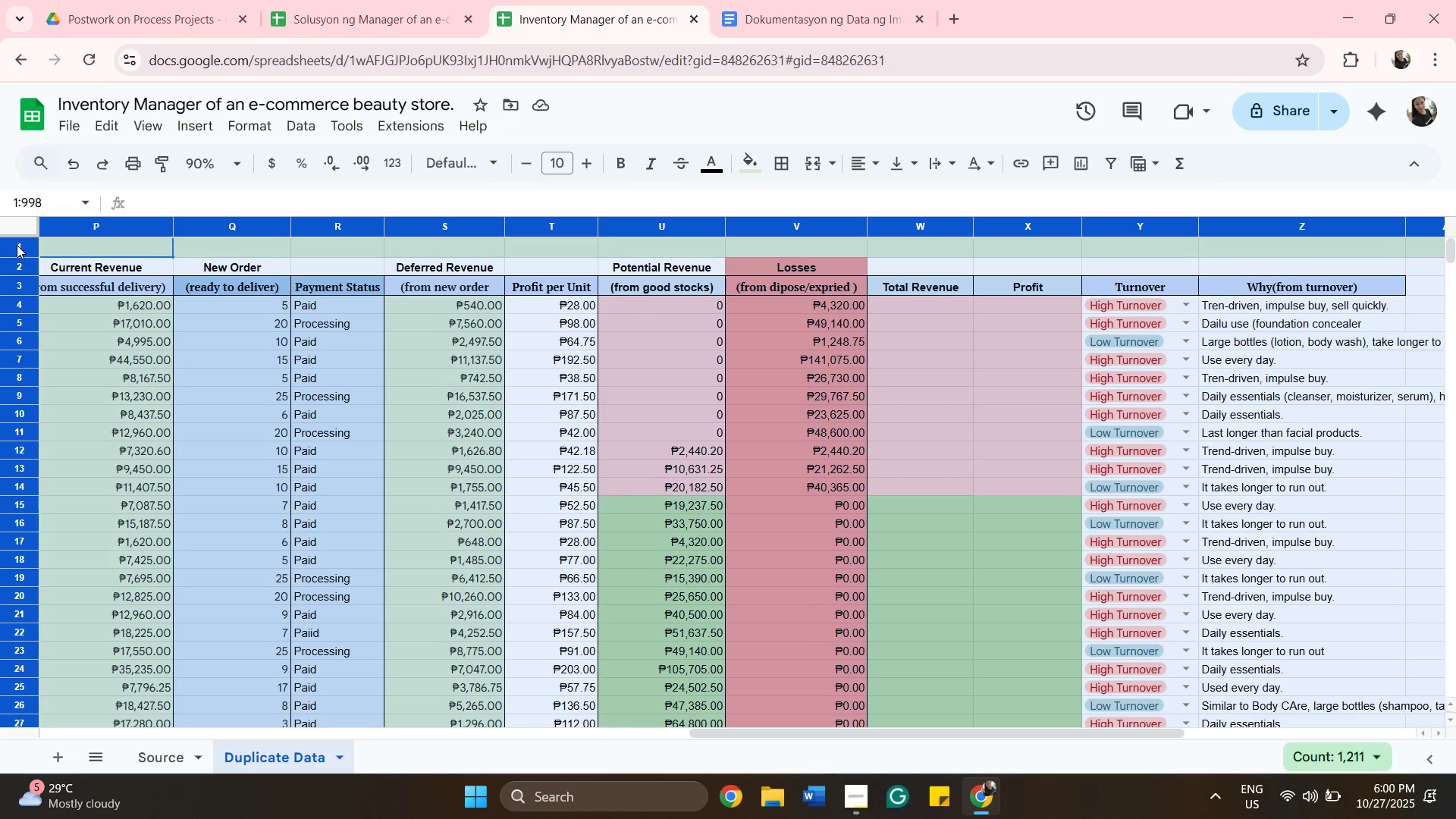 
key(Alt+AltLeft)
 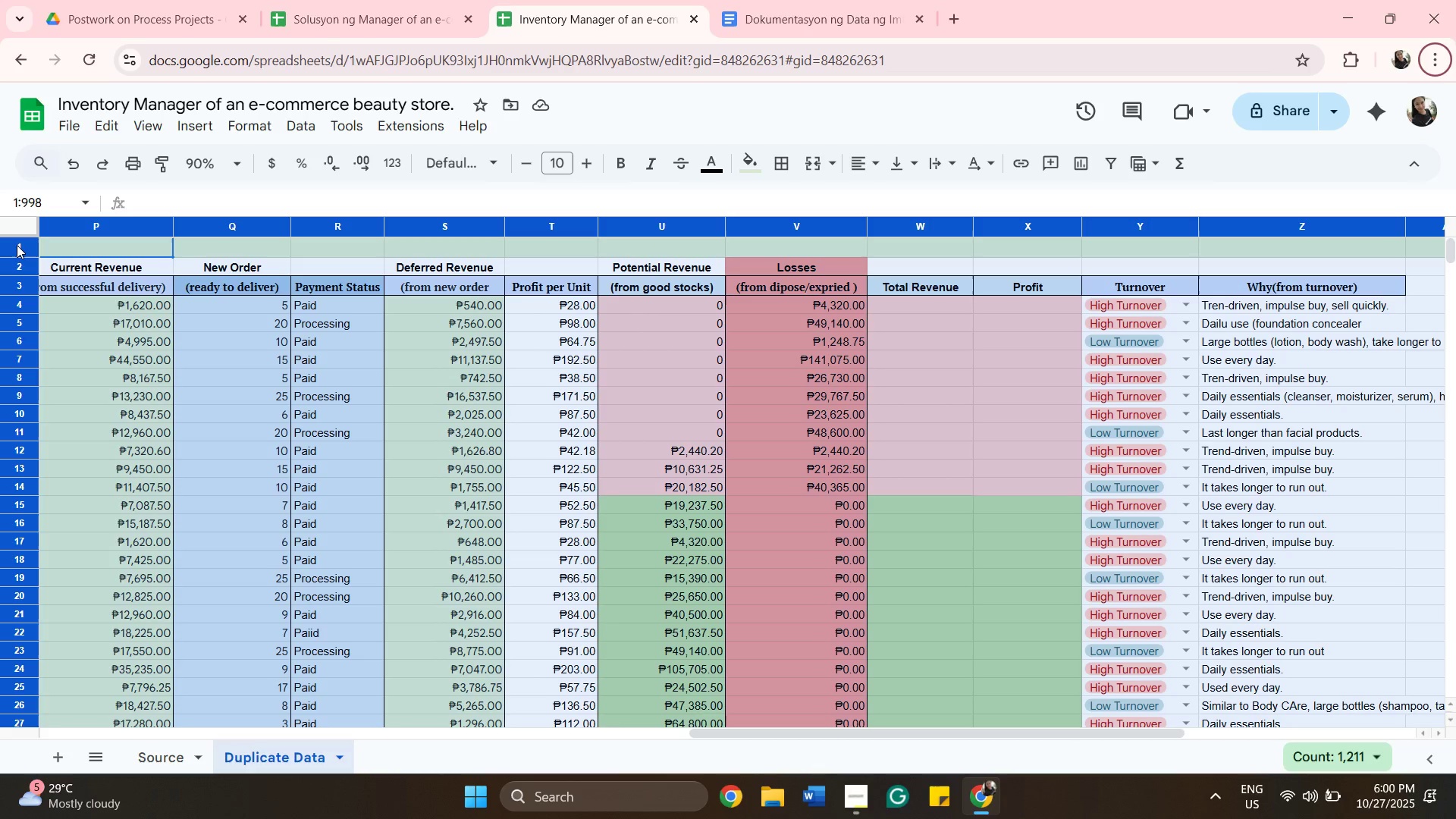 
key(Alt+AltLeft)
 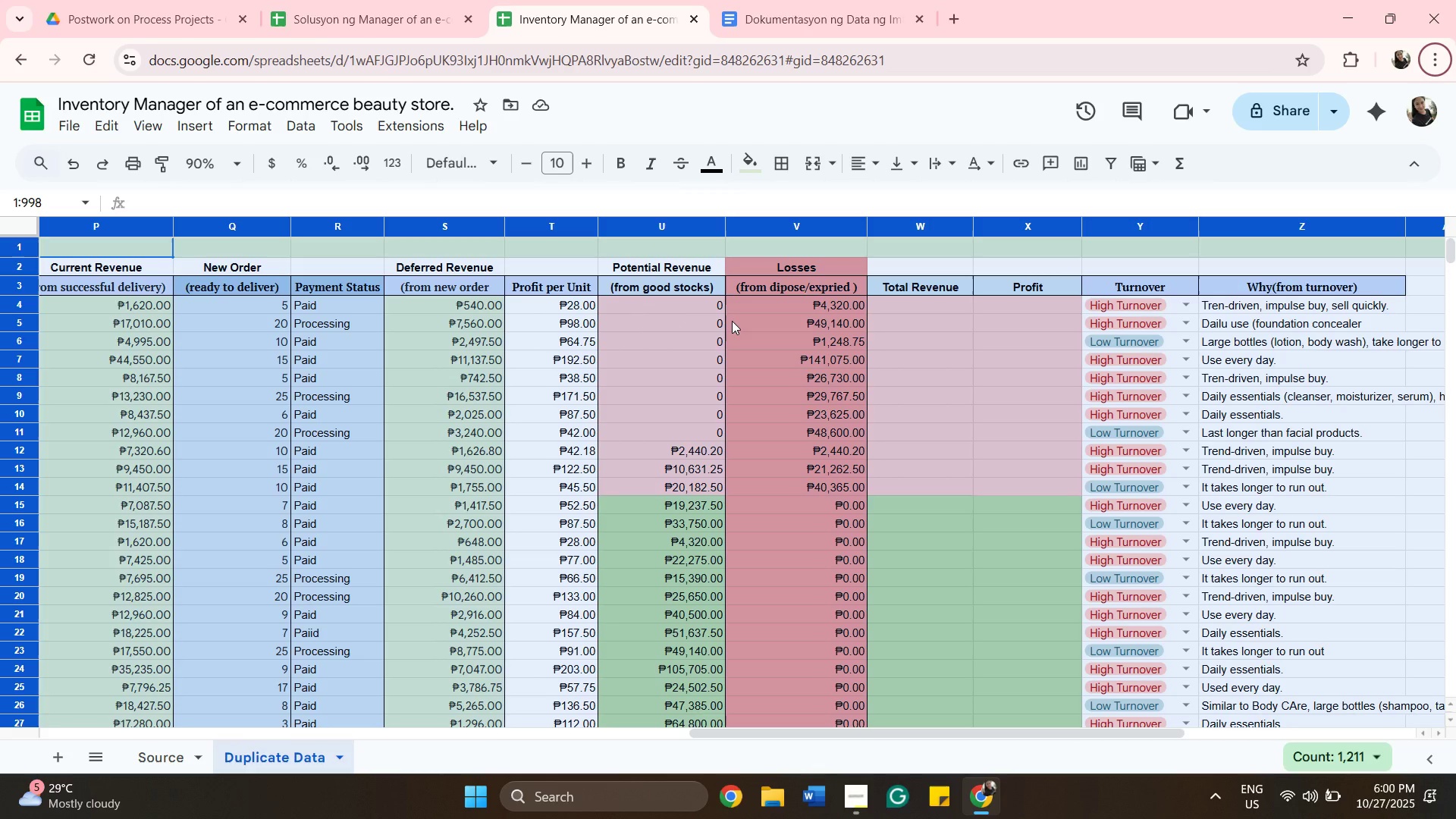 
wait(6.64)
 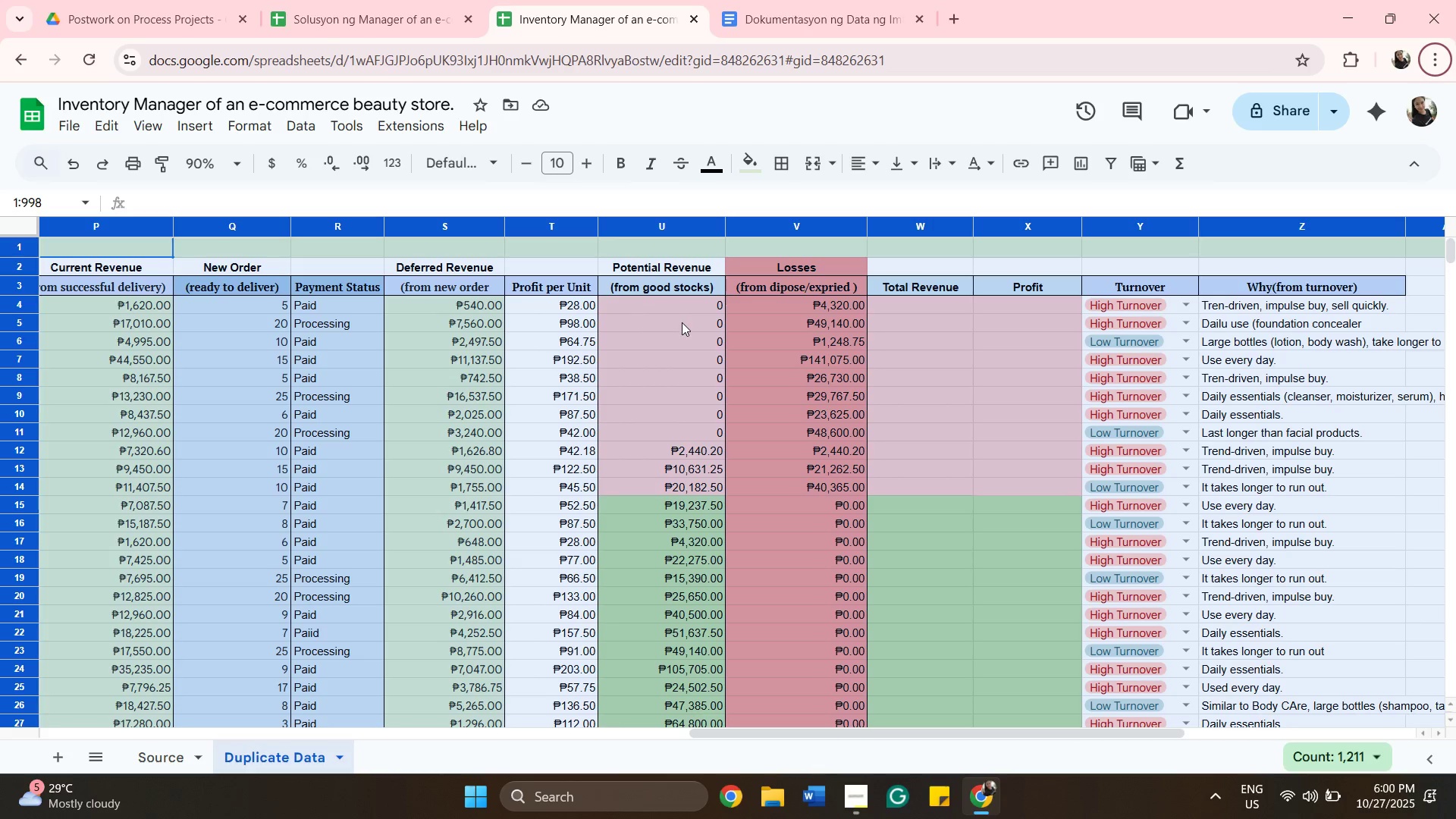 
key(CapsLock)
 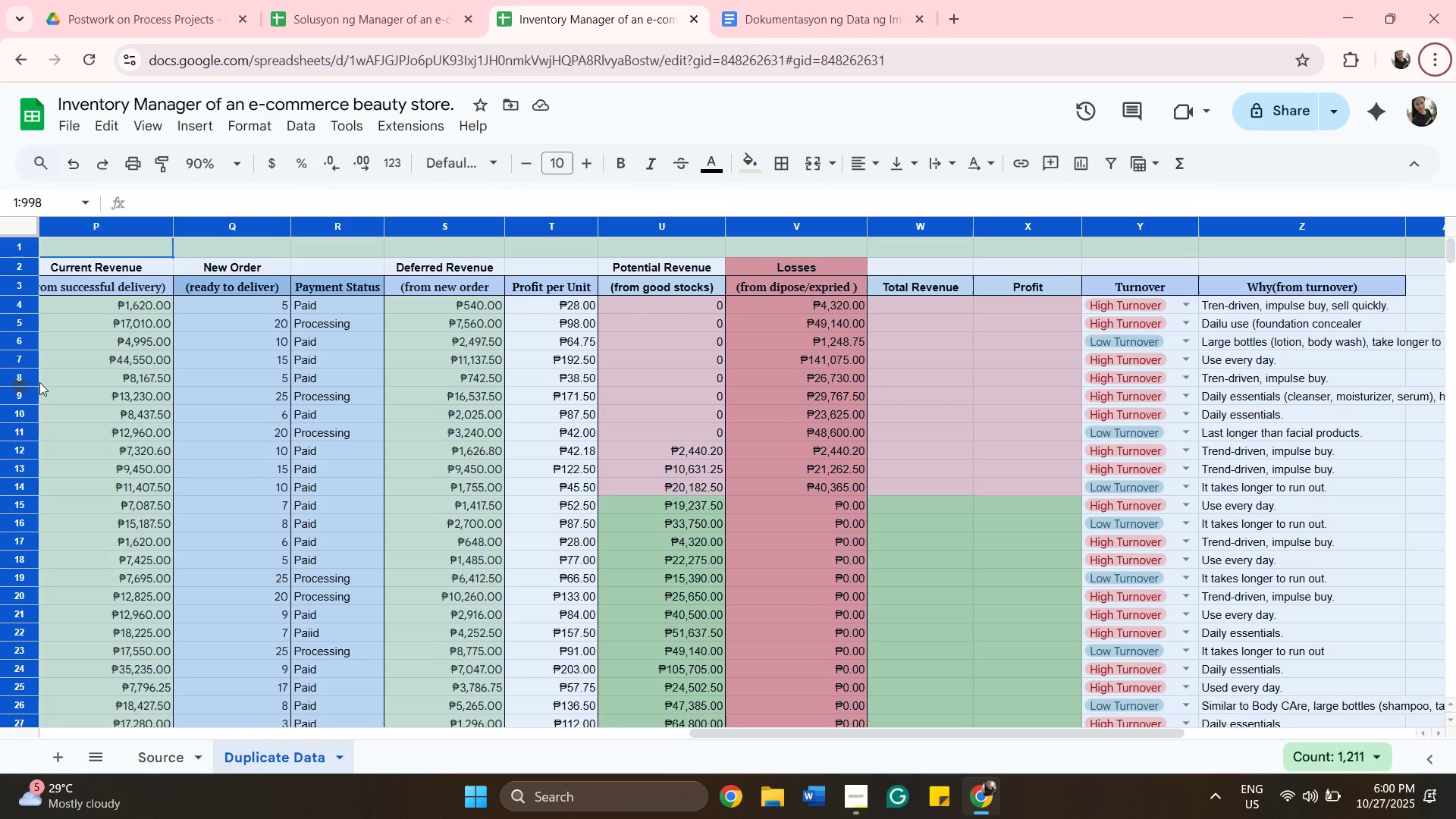 
wait(6.32)
 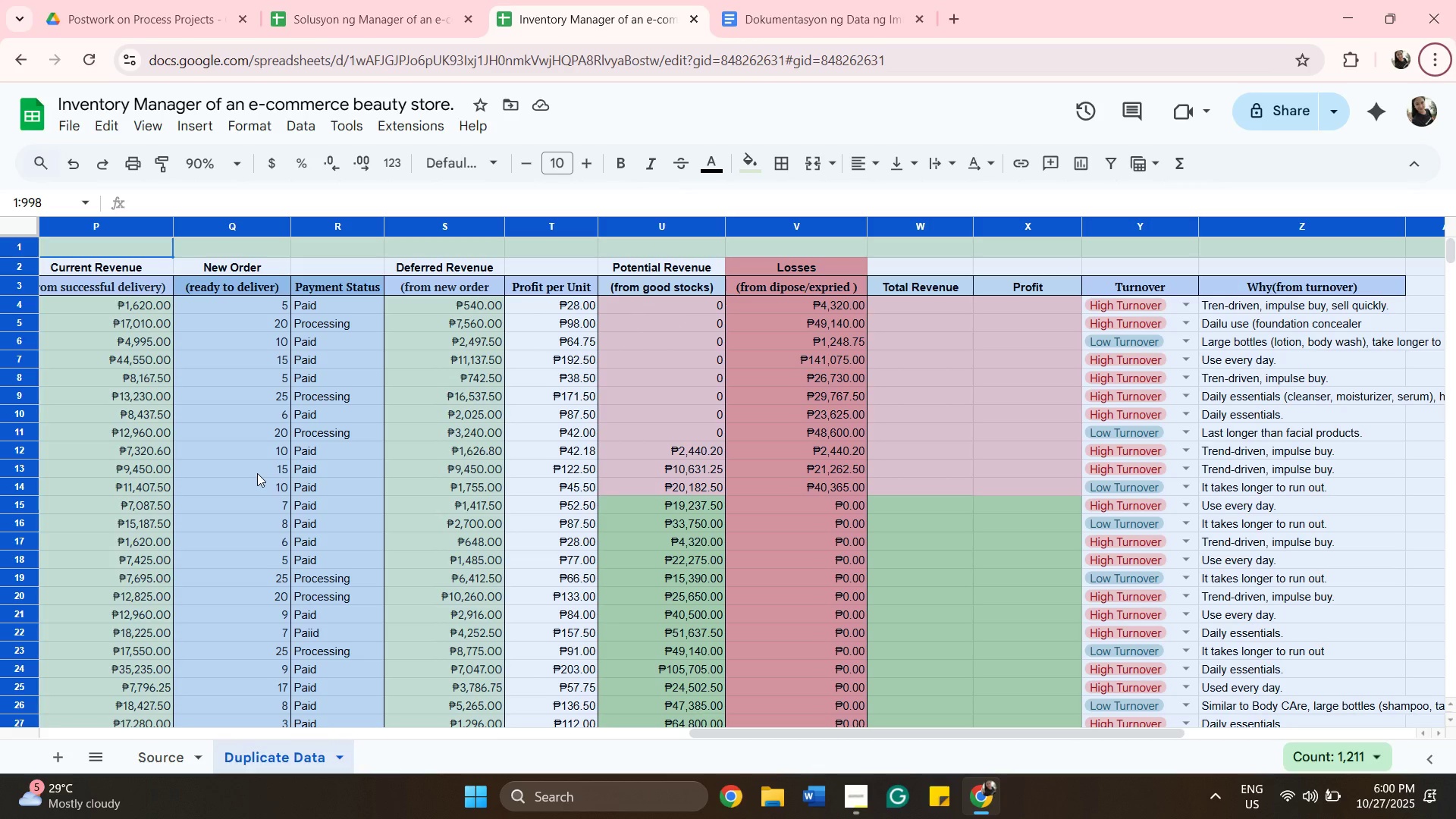 
hold_key(key=AltLeft, duration=1.53)
 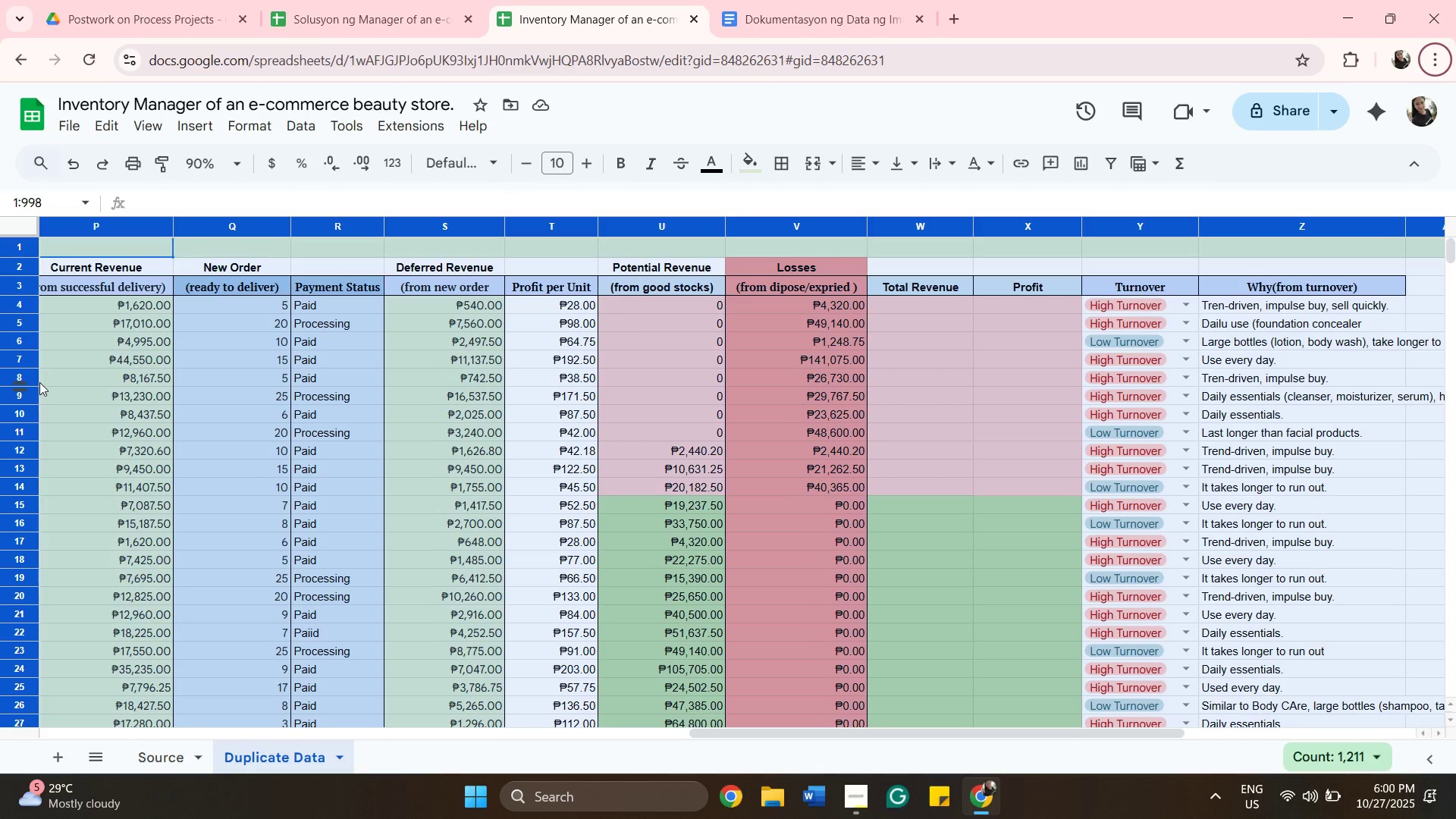 
key(Alt+H)
 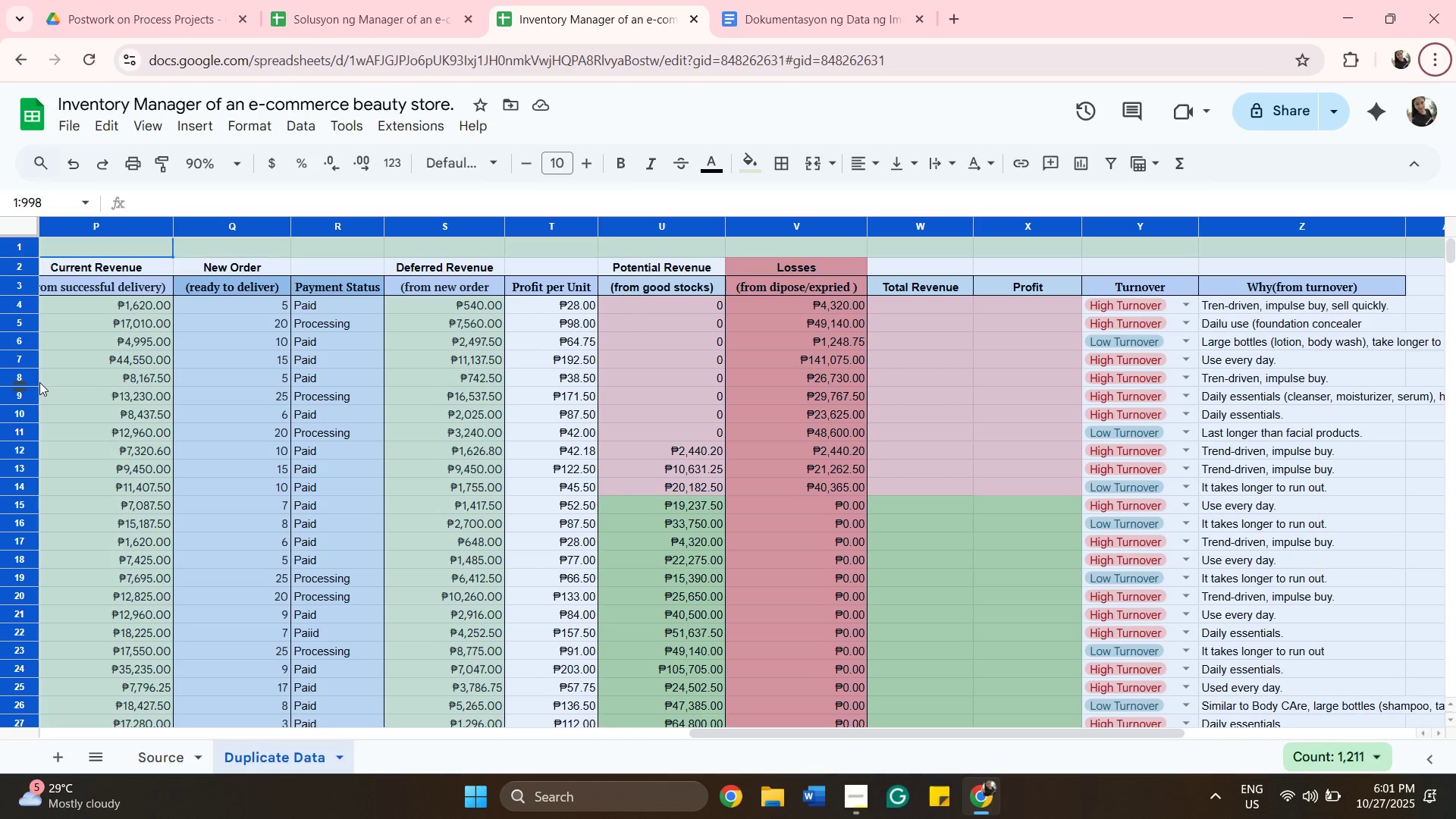 
key(Alt+I)
 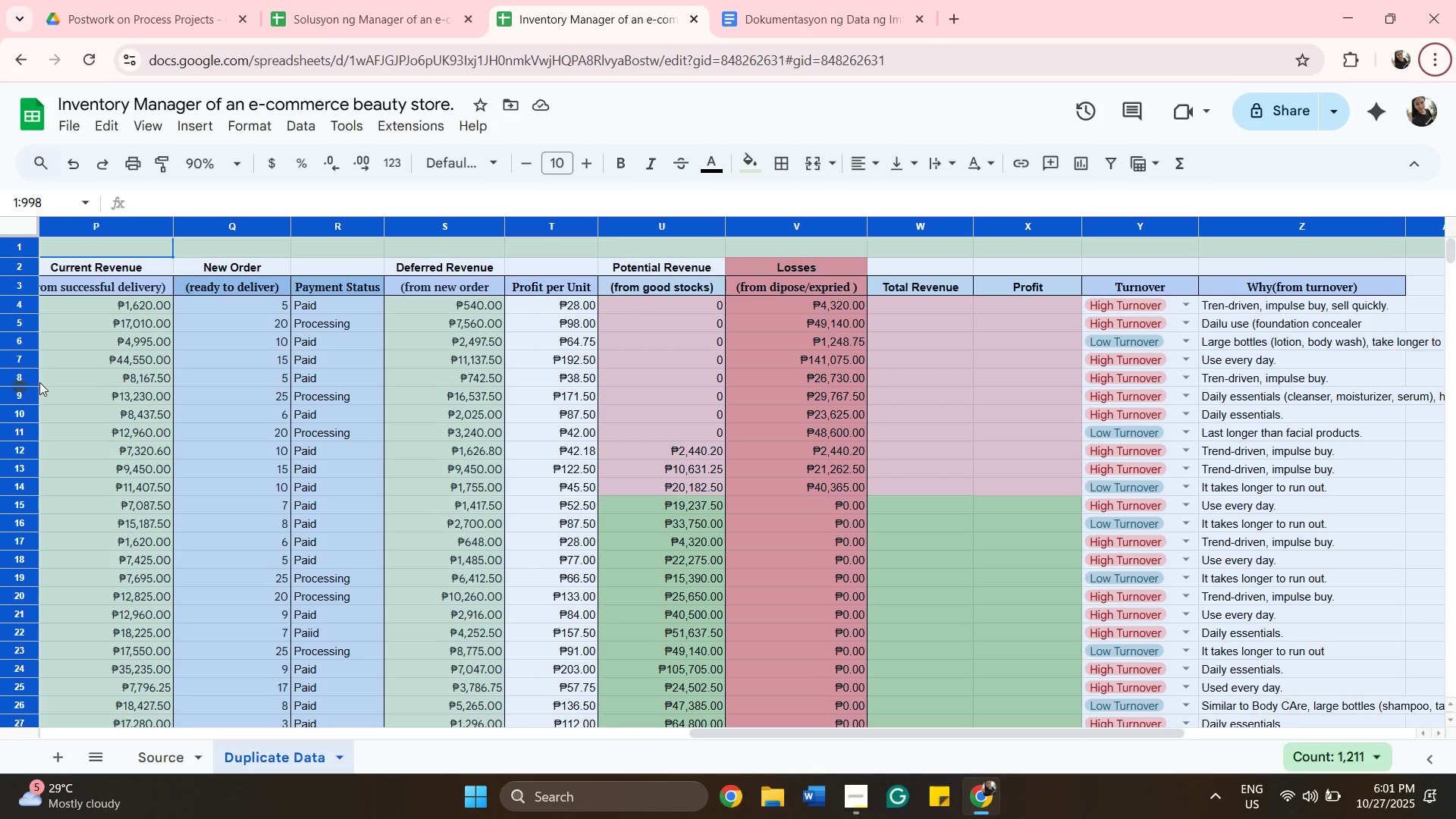 
key(Alt+O)
 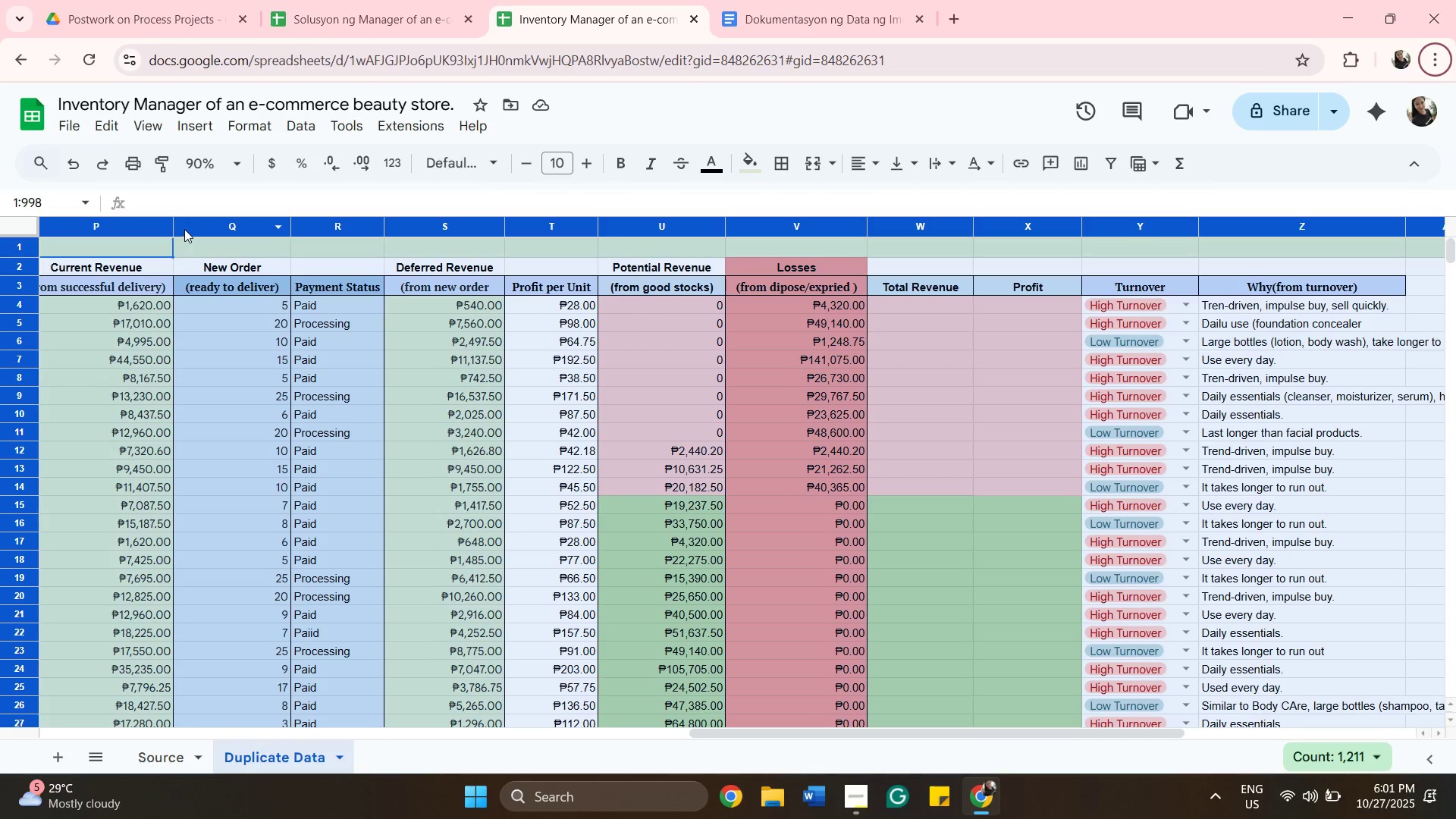 
double_click([185, 231])
 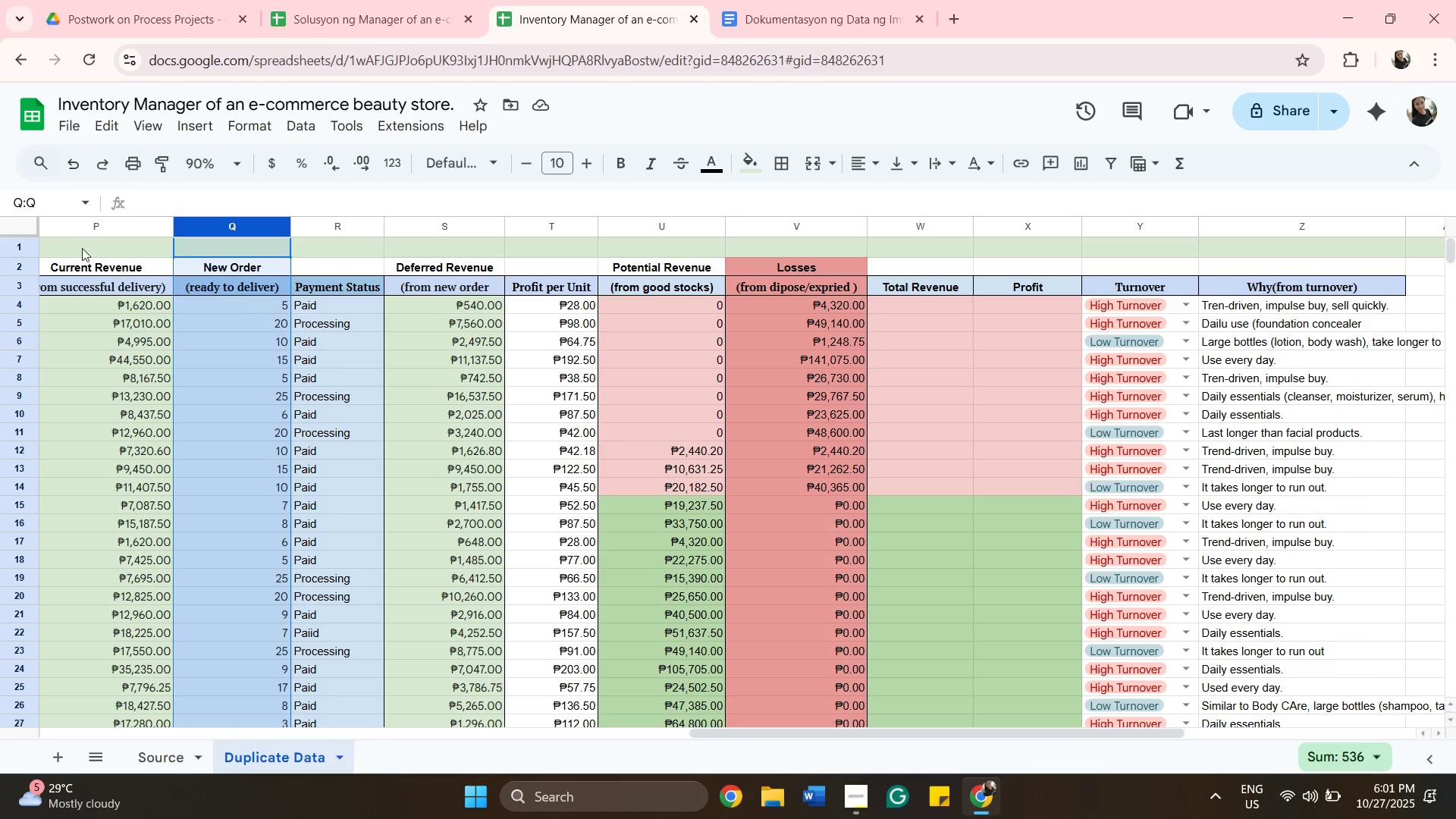 
wait(5.86)
 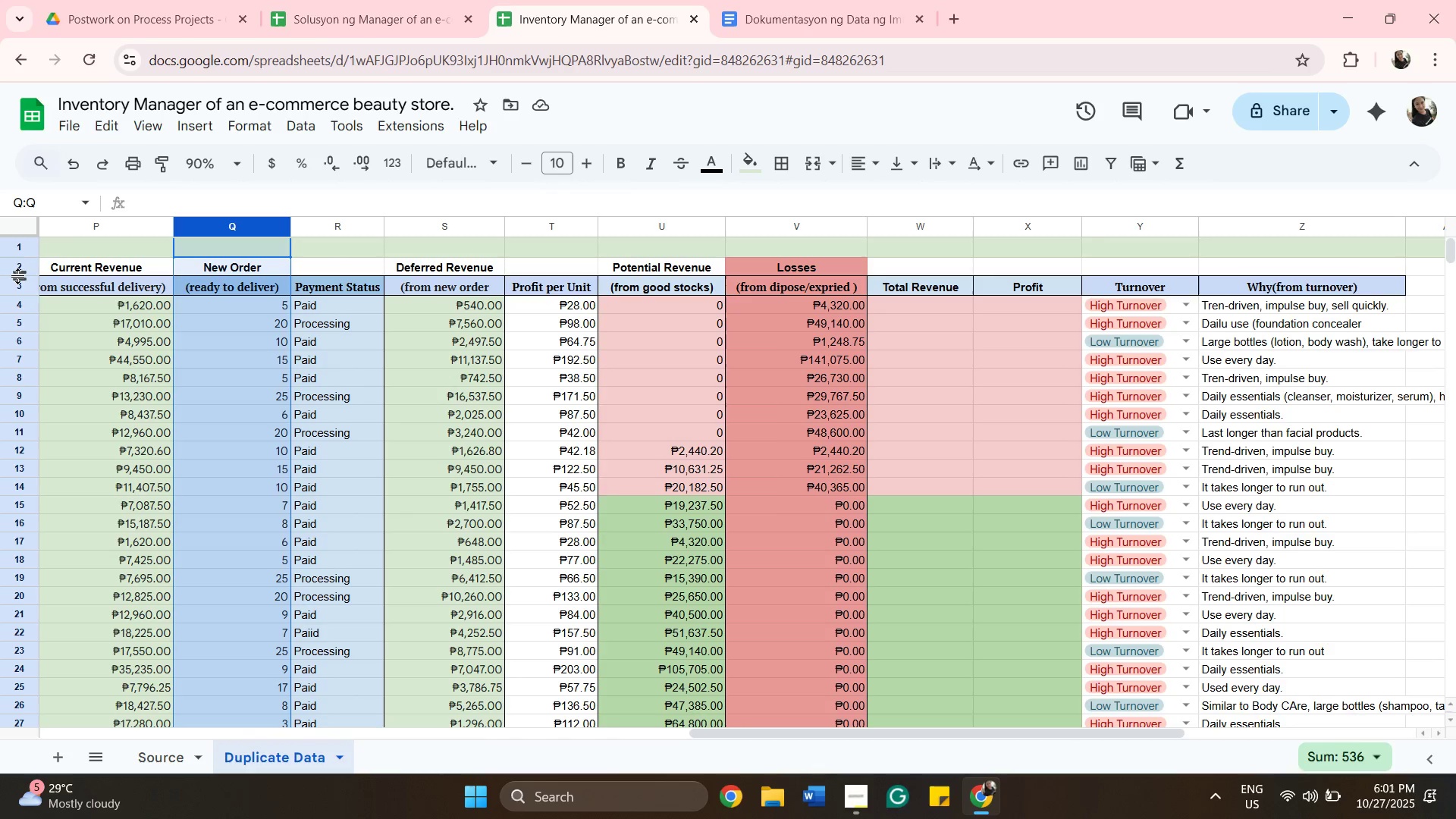 
left_click([11, 229])
 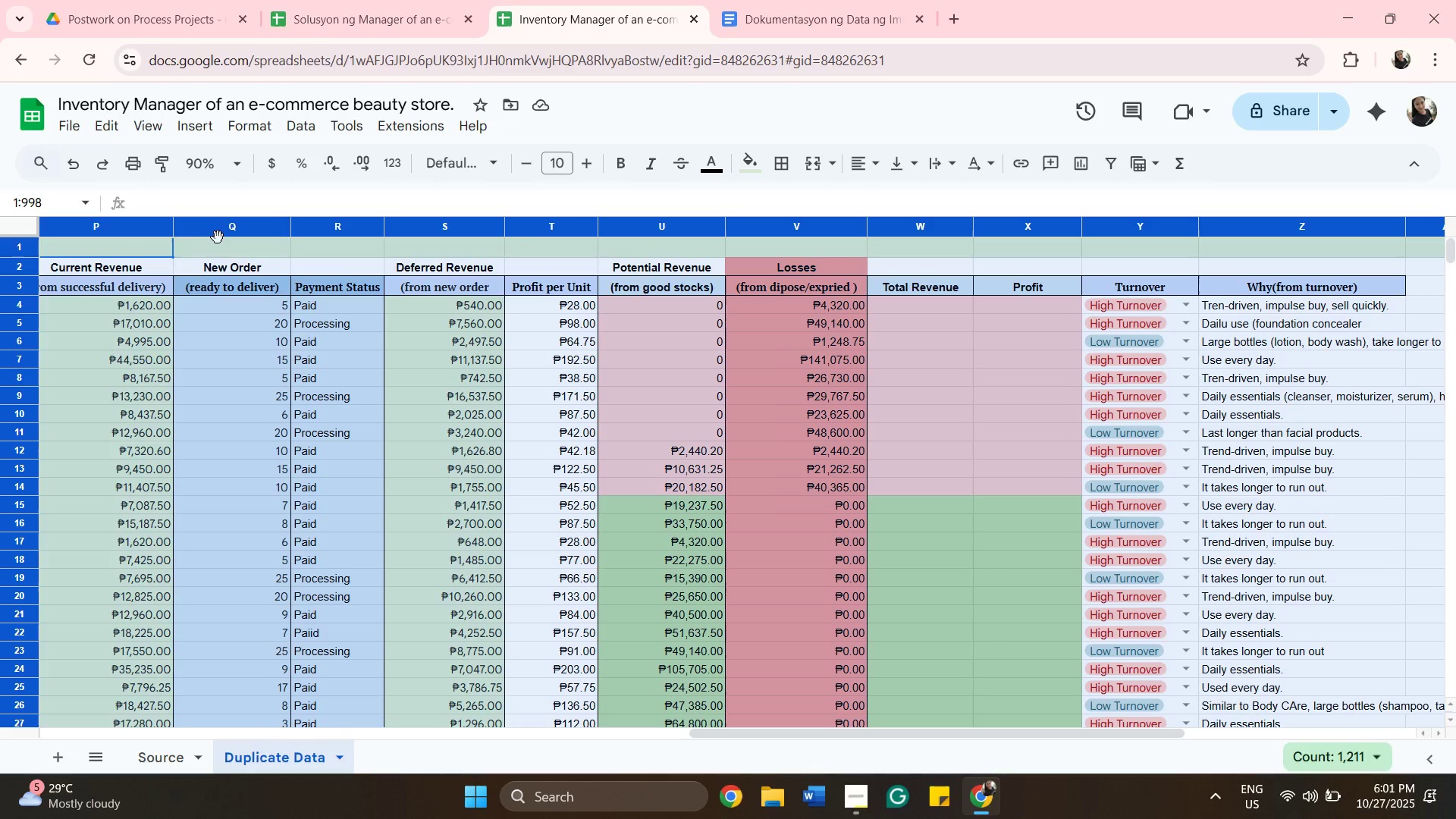 
hold_key(key=AltLeft, duration=0.97)
left_click([224, 237])
 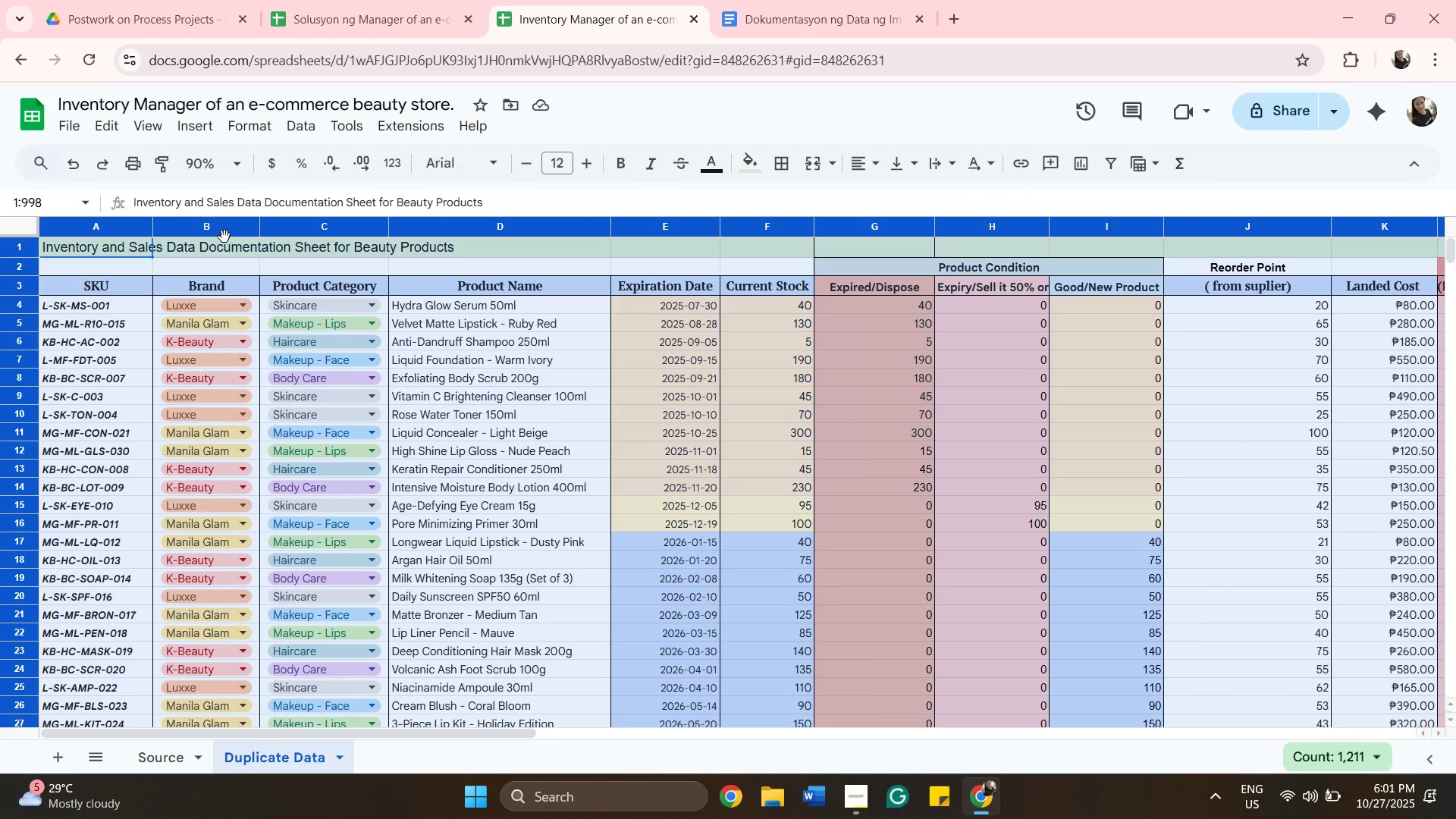 
double_click([224, 237])
 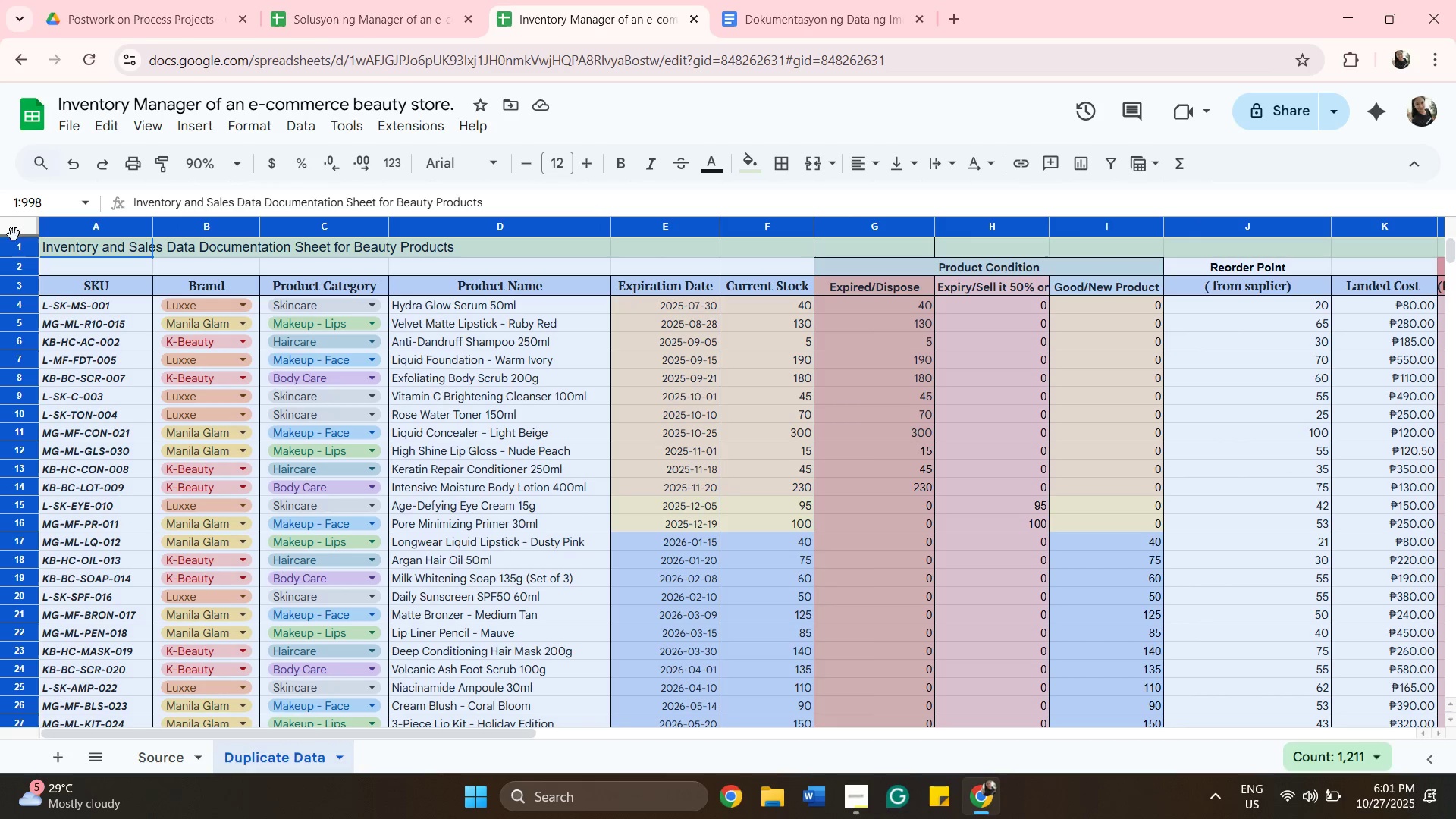 
left_click([14, 233])
 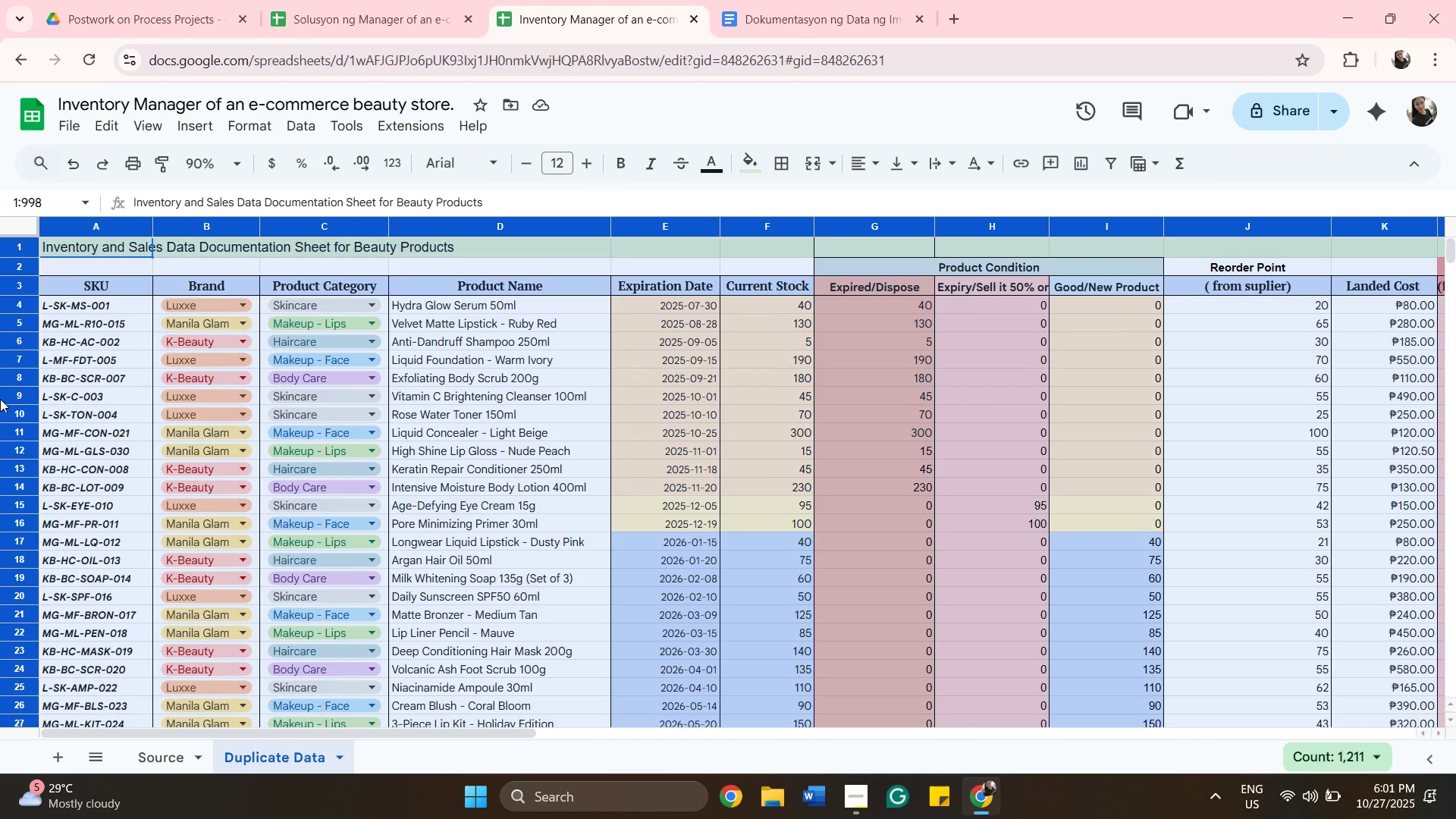 
hold_key(key=AltLeft, duration=1.54)
left_click([5, 394])
 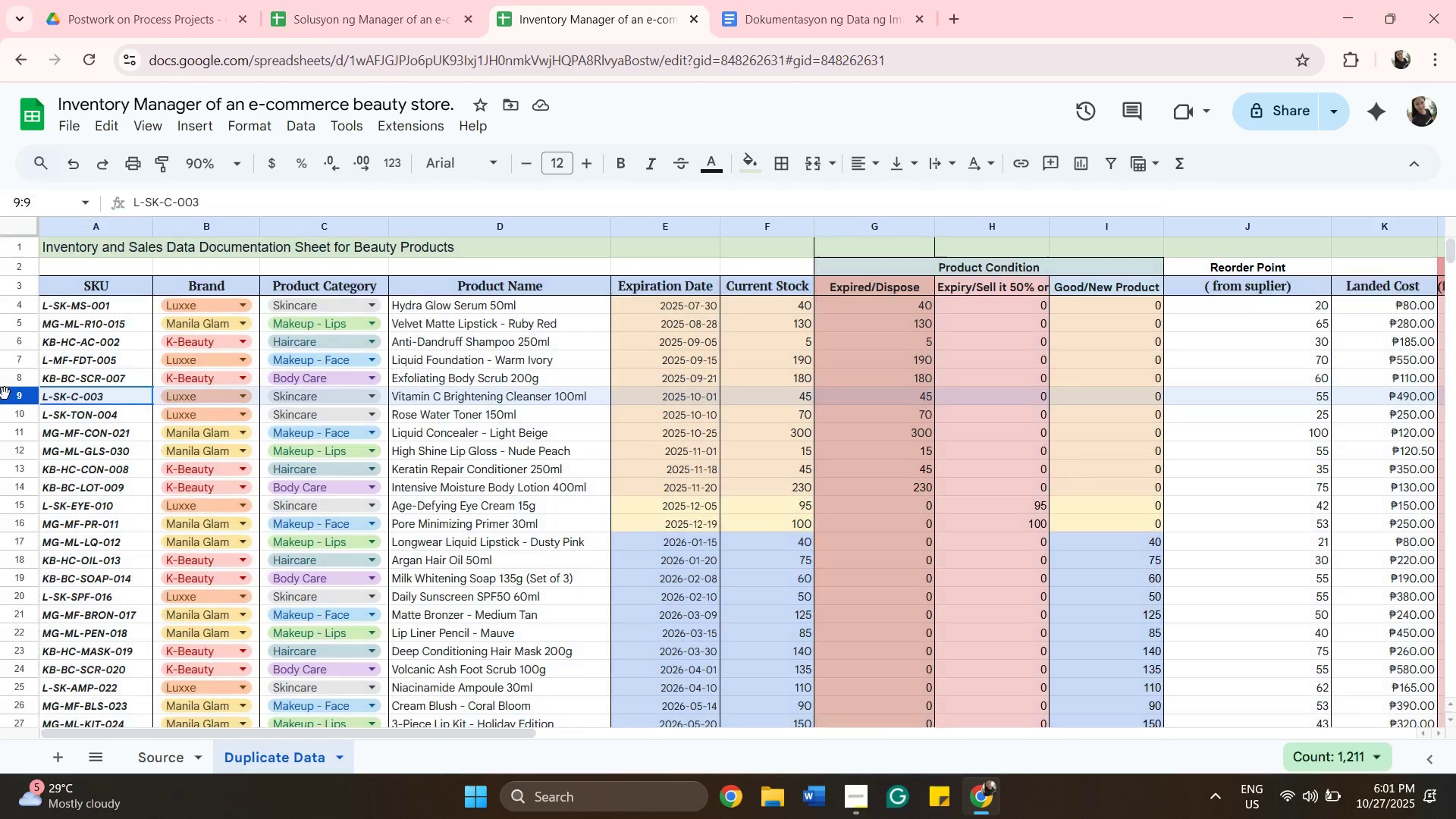 
double_click([5, 394])
 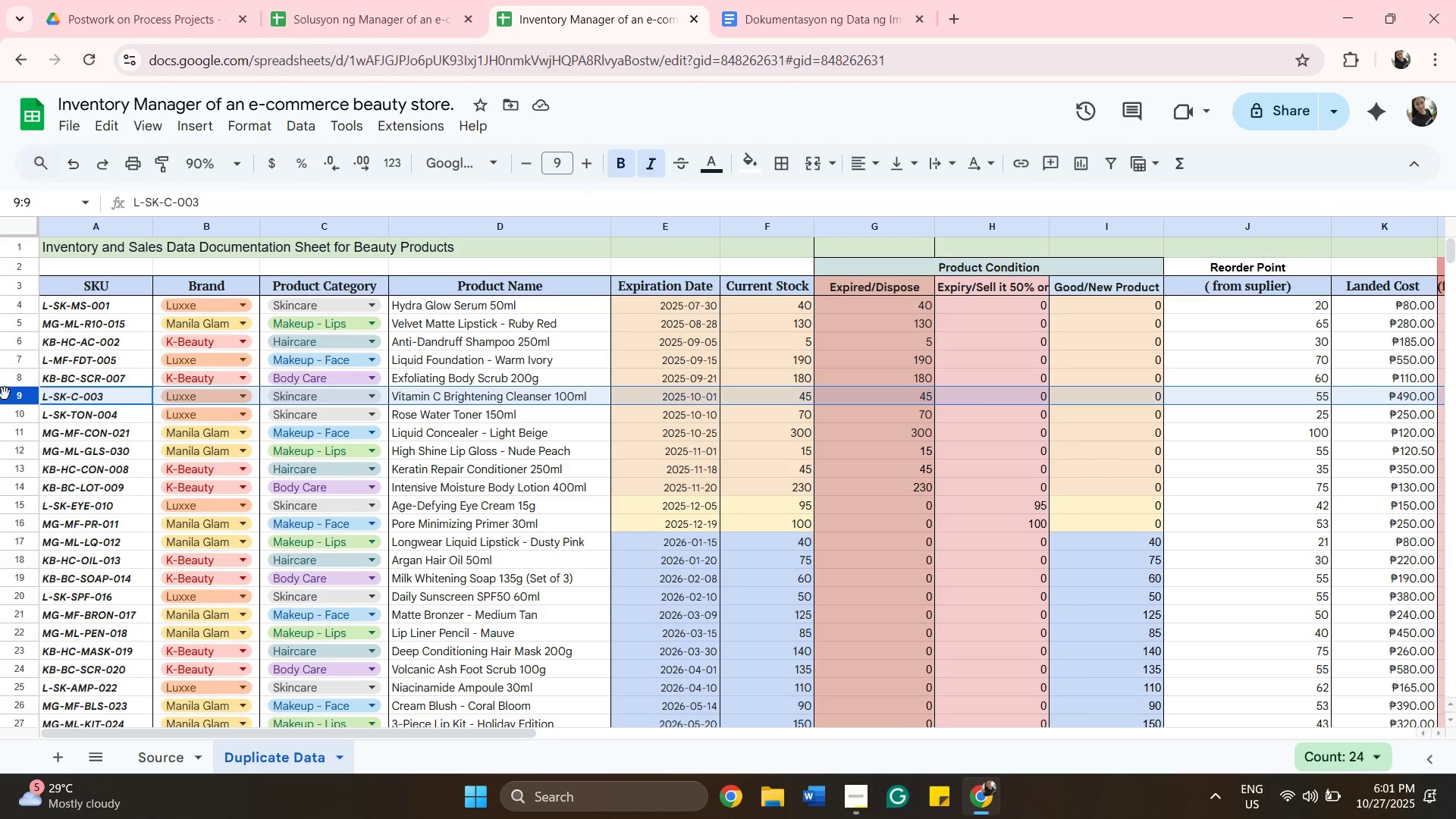 
key(Alt+AltLeft)
 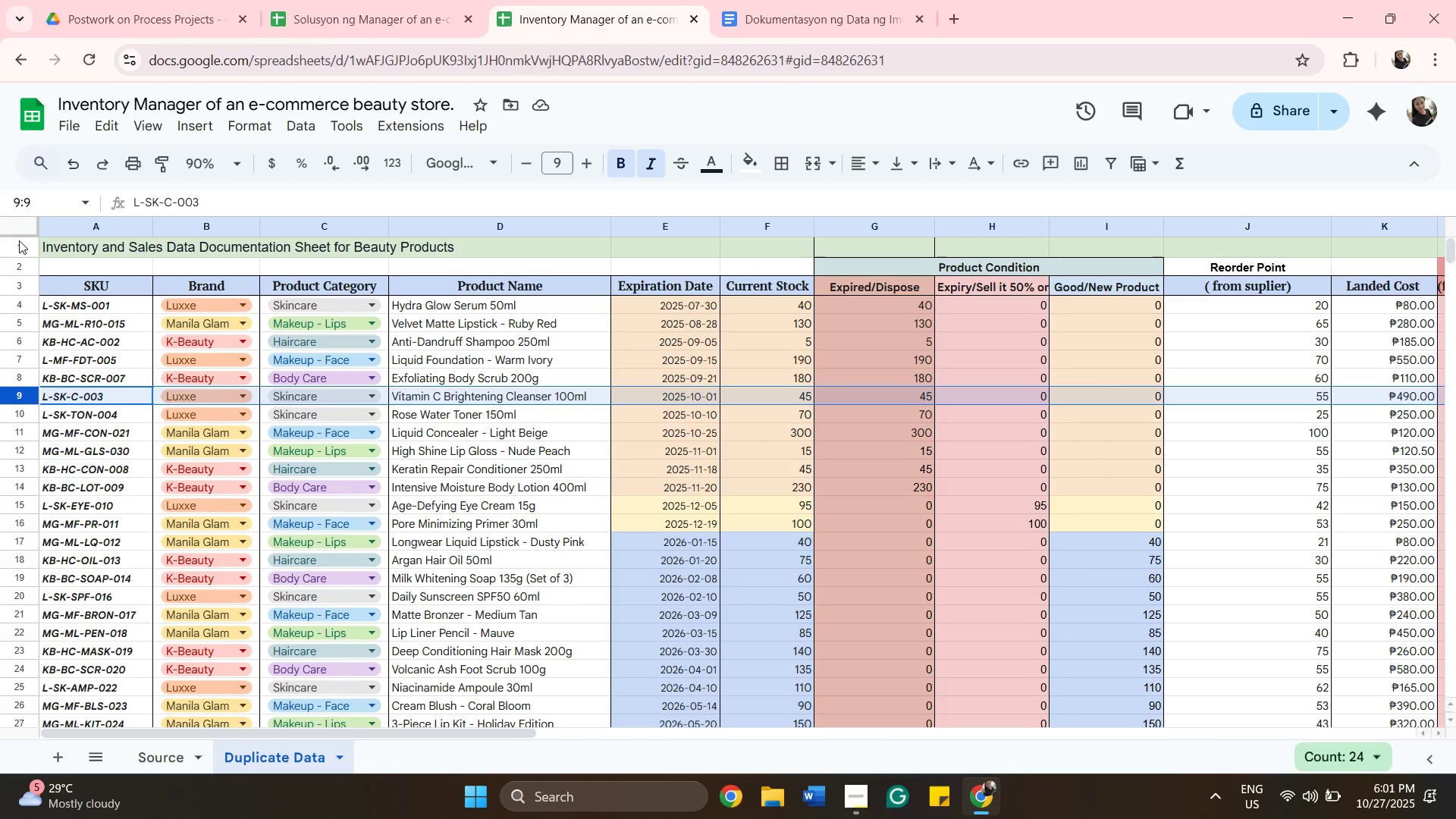 
wait(5.03)
 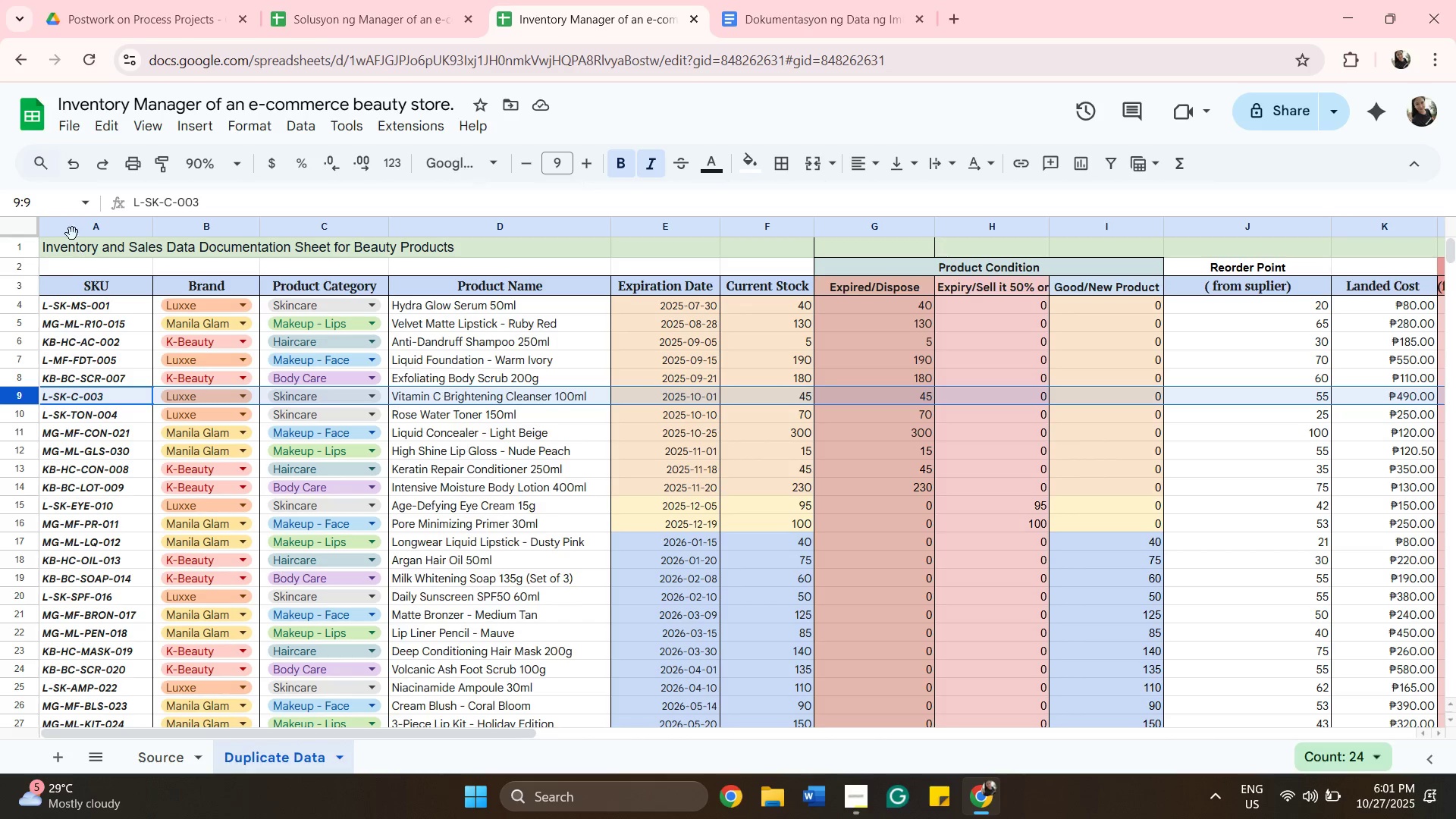 
left_click([19, 228])
 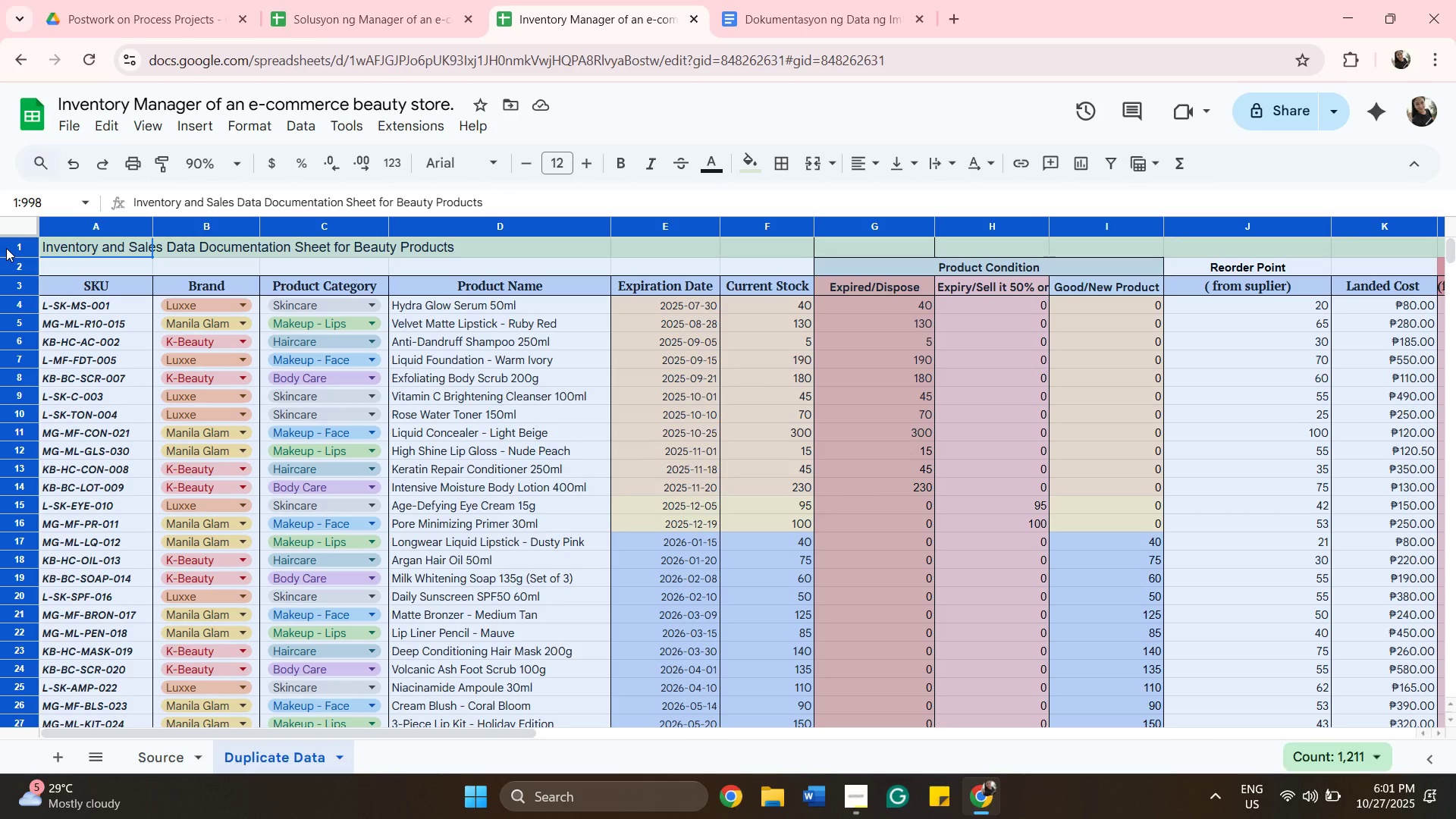 
hold_key(key=AltLeft, duration=0.84)
left_click([6, 248])
 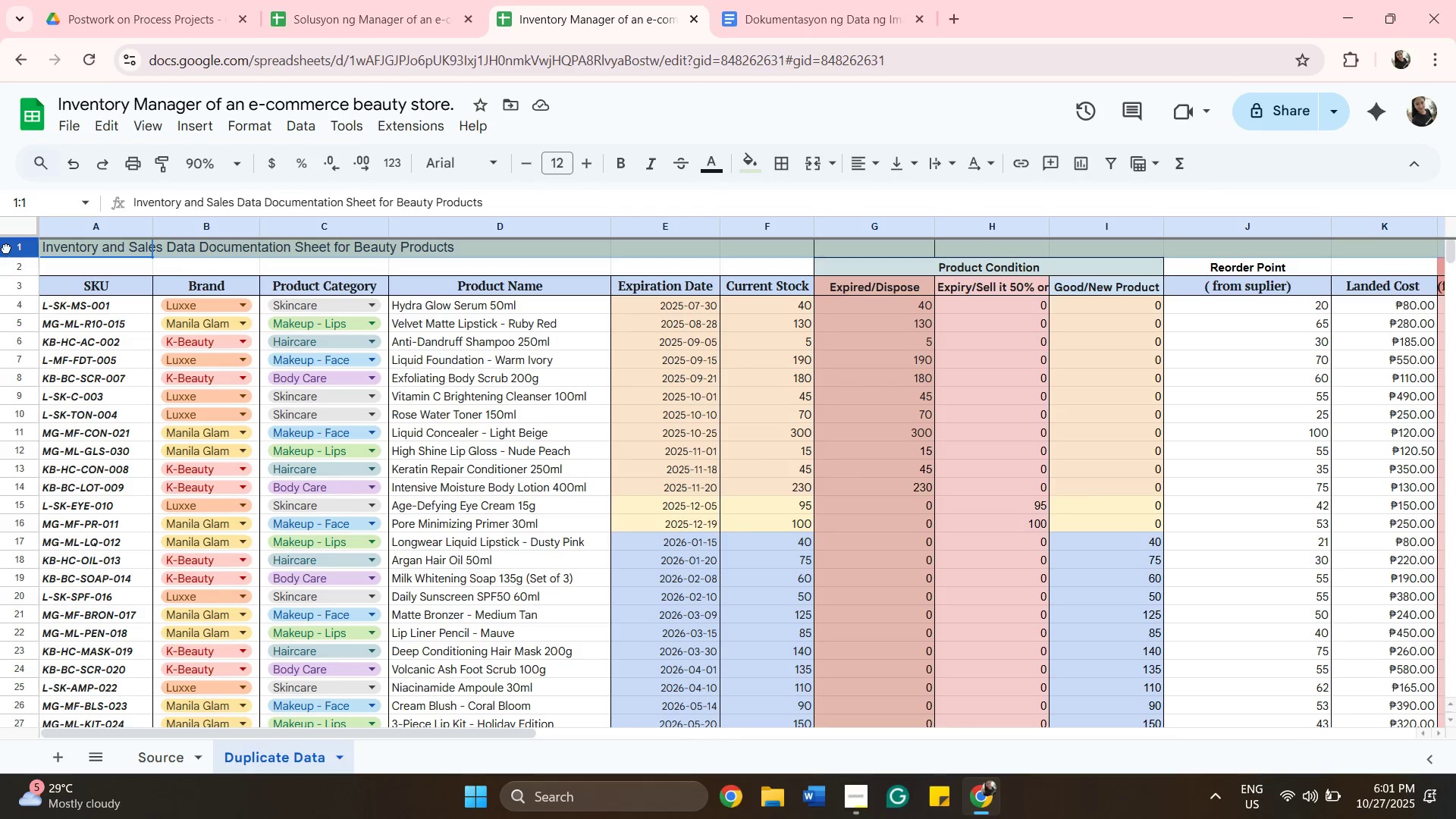 
double_click([6, 248])
 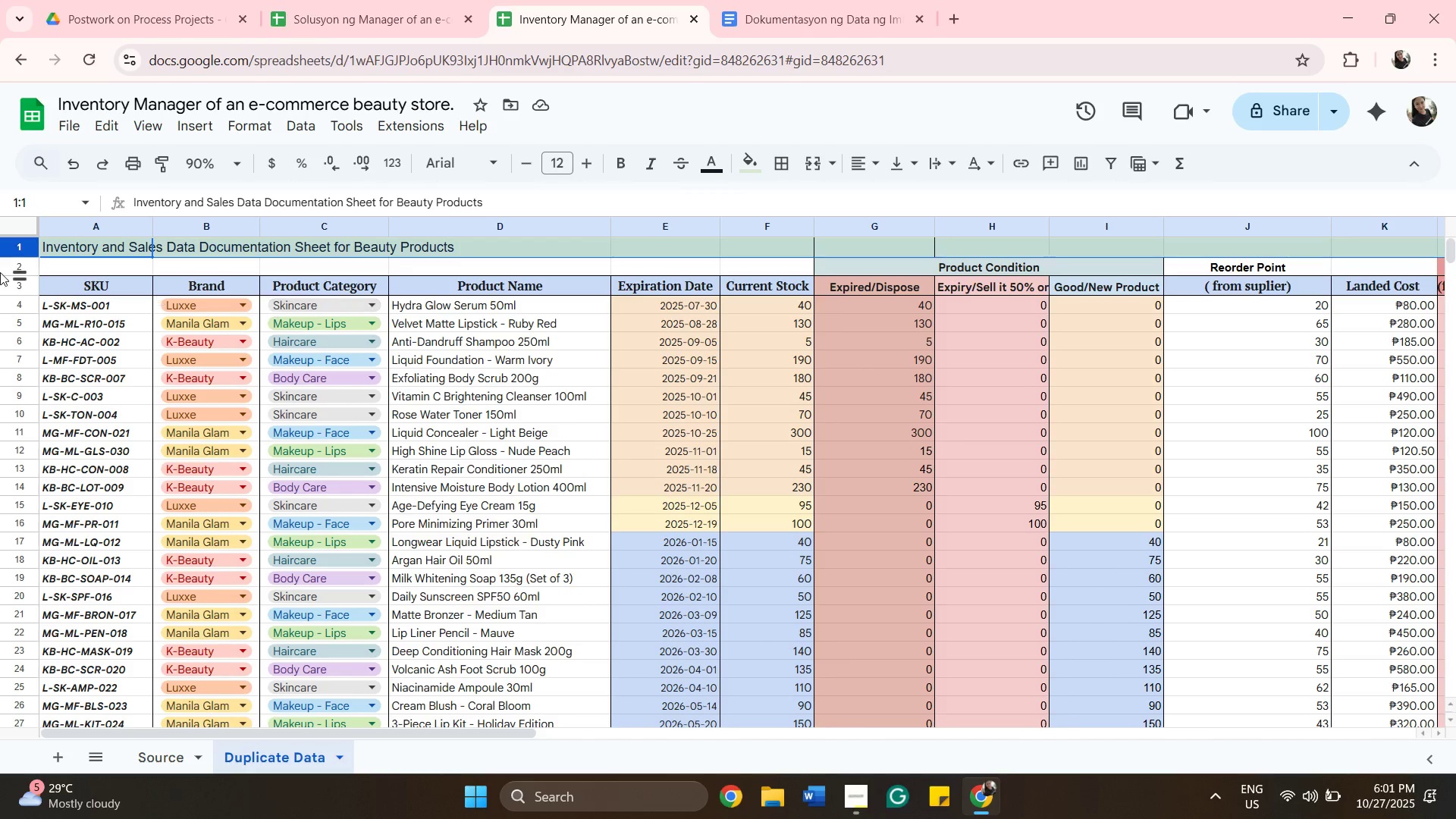 
left_click([4, 231])
 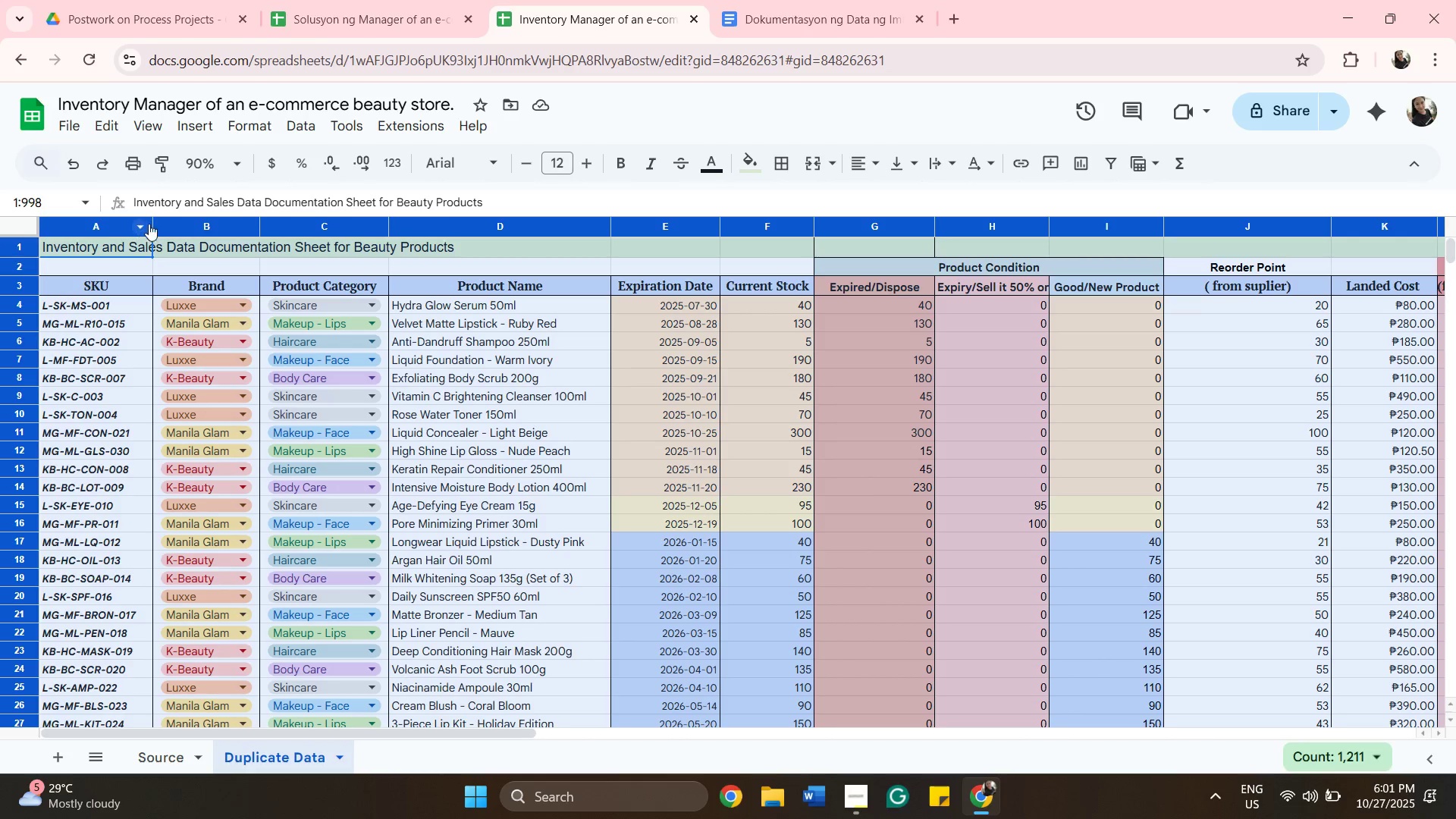 
wait(6.01)
 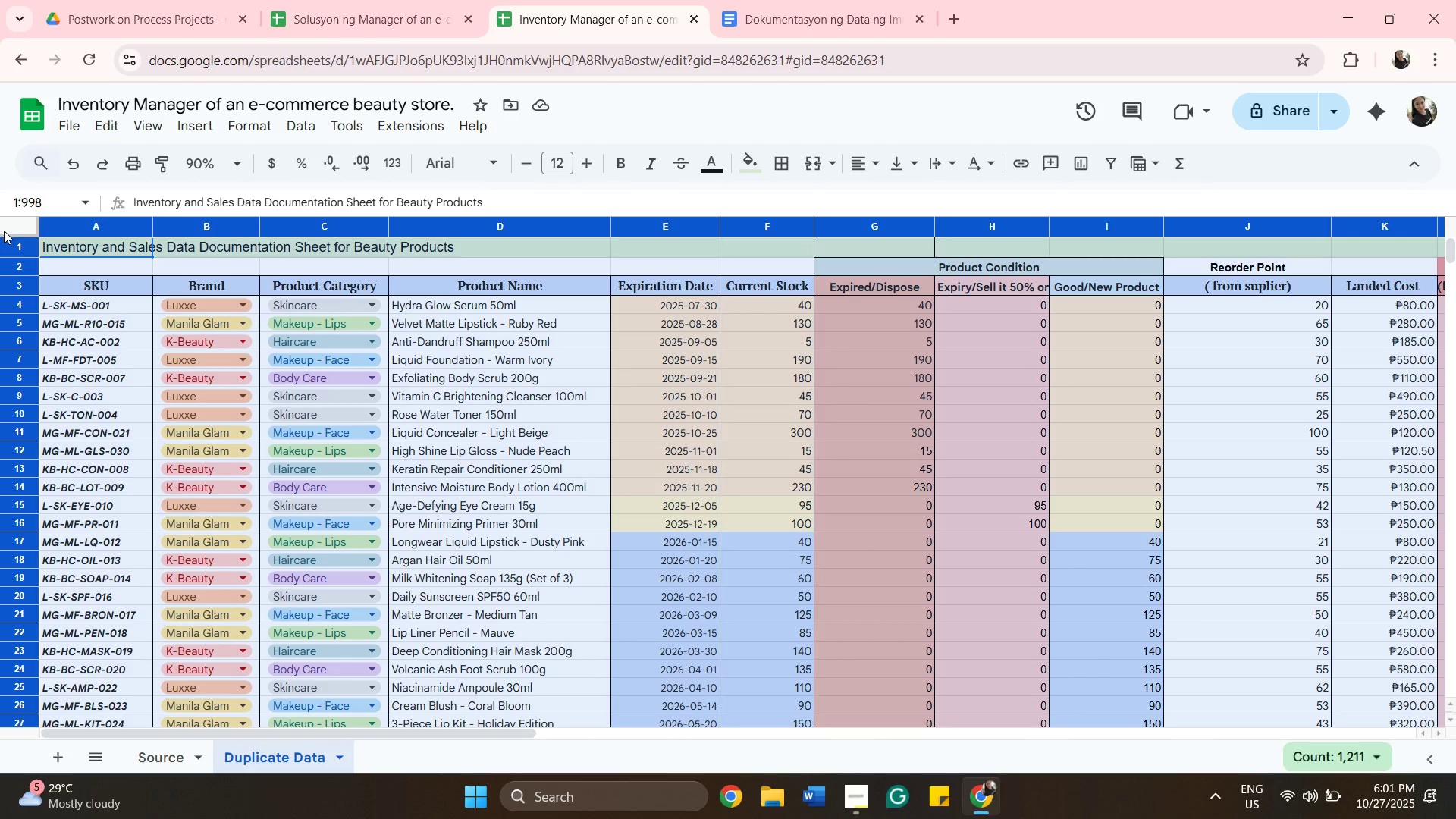 
hold_key(key=AltLeft, duration=1.47)
left_click([174, 227])
 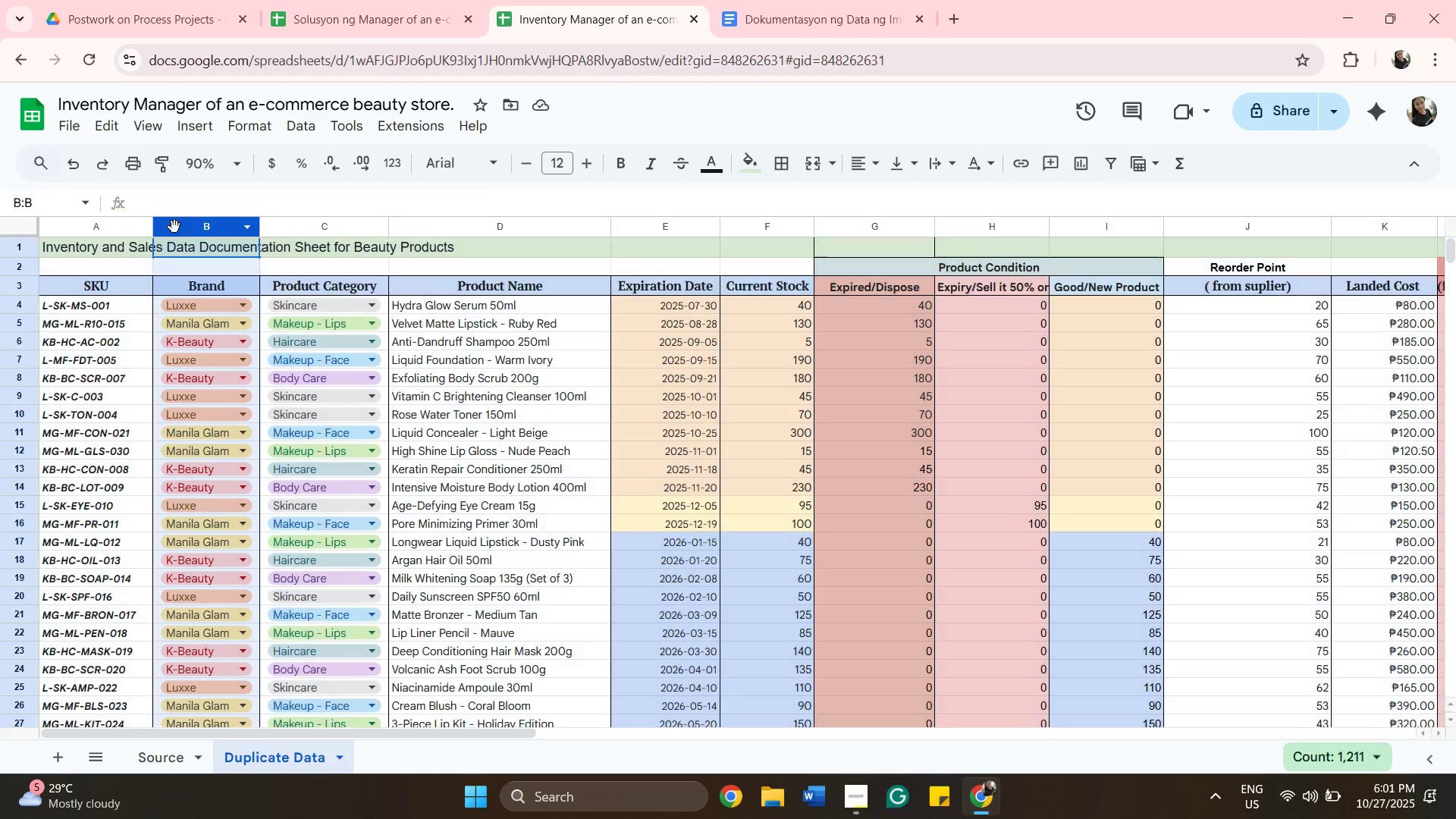 
double_click([174, 227])
 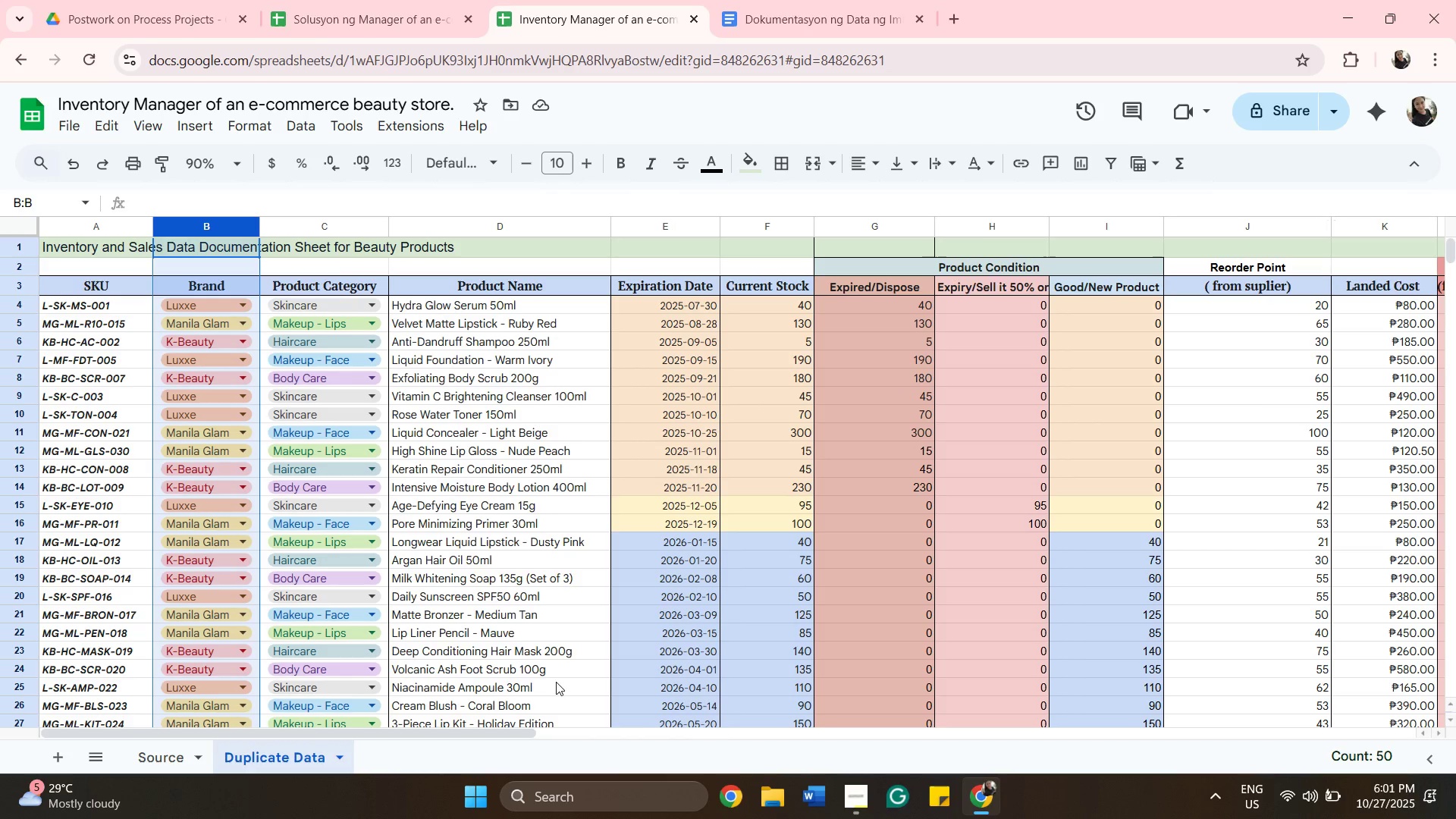 
wait(6.78)
 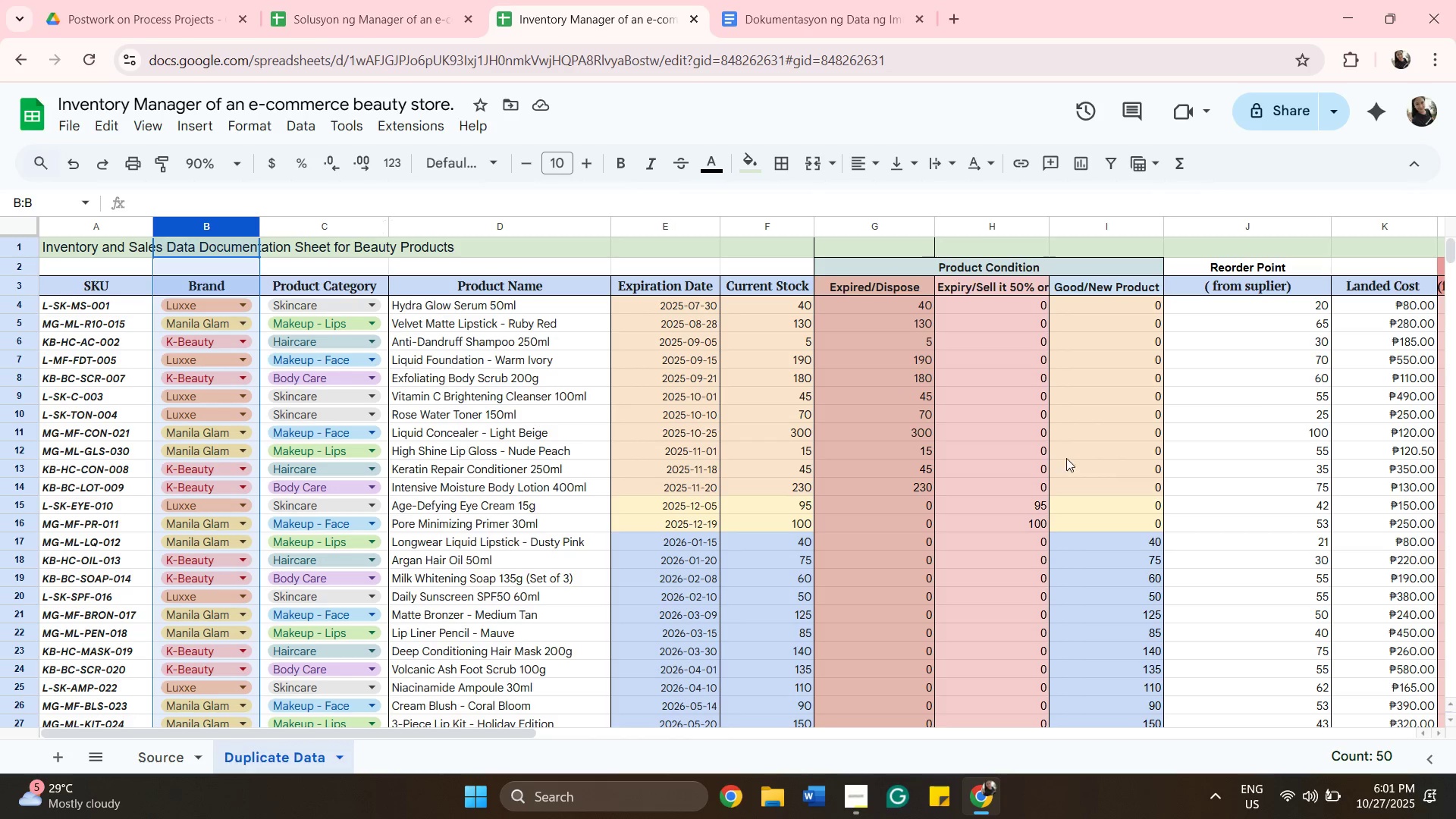 
left_click_drag(start_coordinate=[497, 728], to_coordinate=[651, 722])
 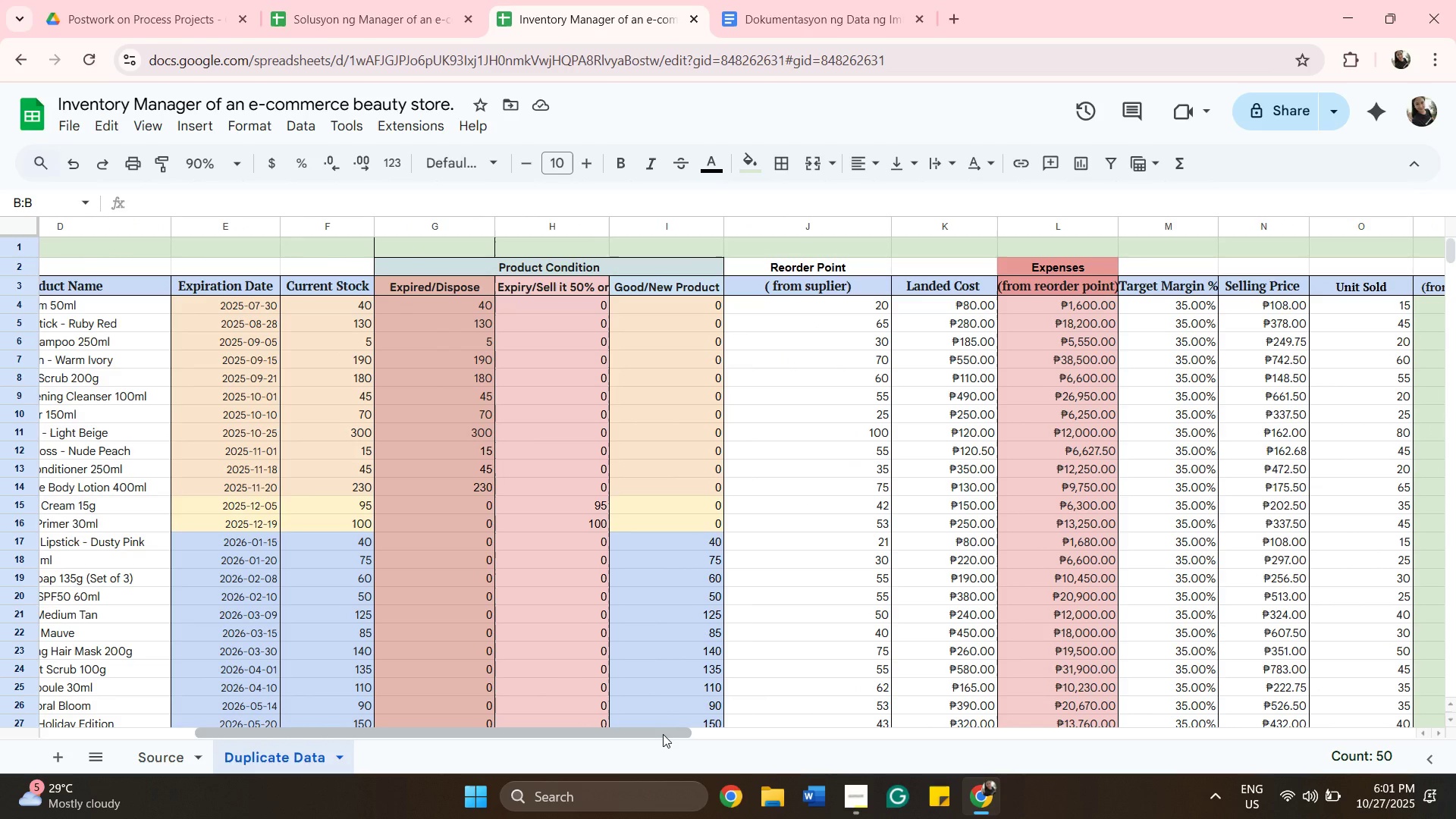 
left_click_drag(start_coordinate=[663, 734], to_coordinate=[882, 746])
 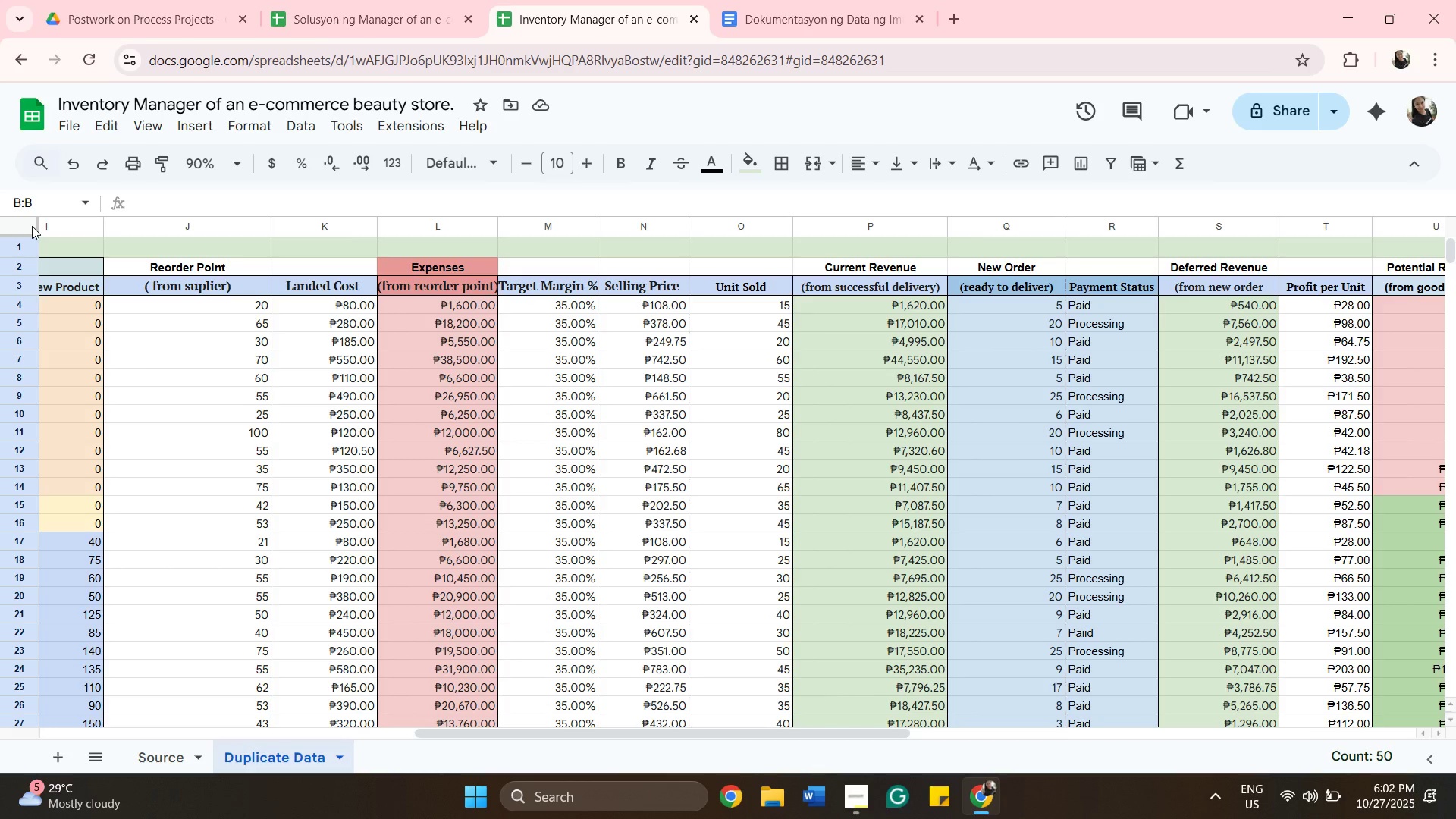 
hold_key(key=ControlLeft, duration=1.53)
 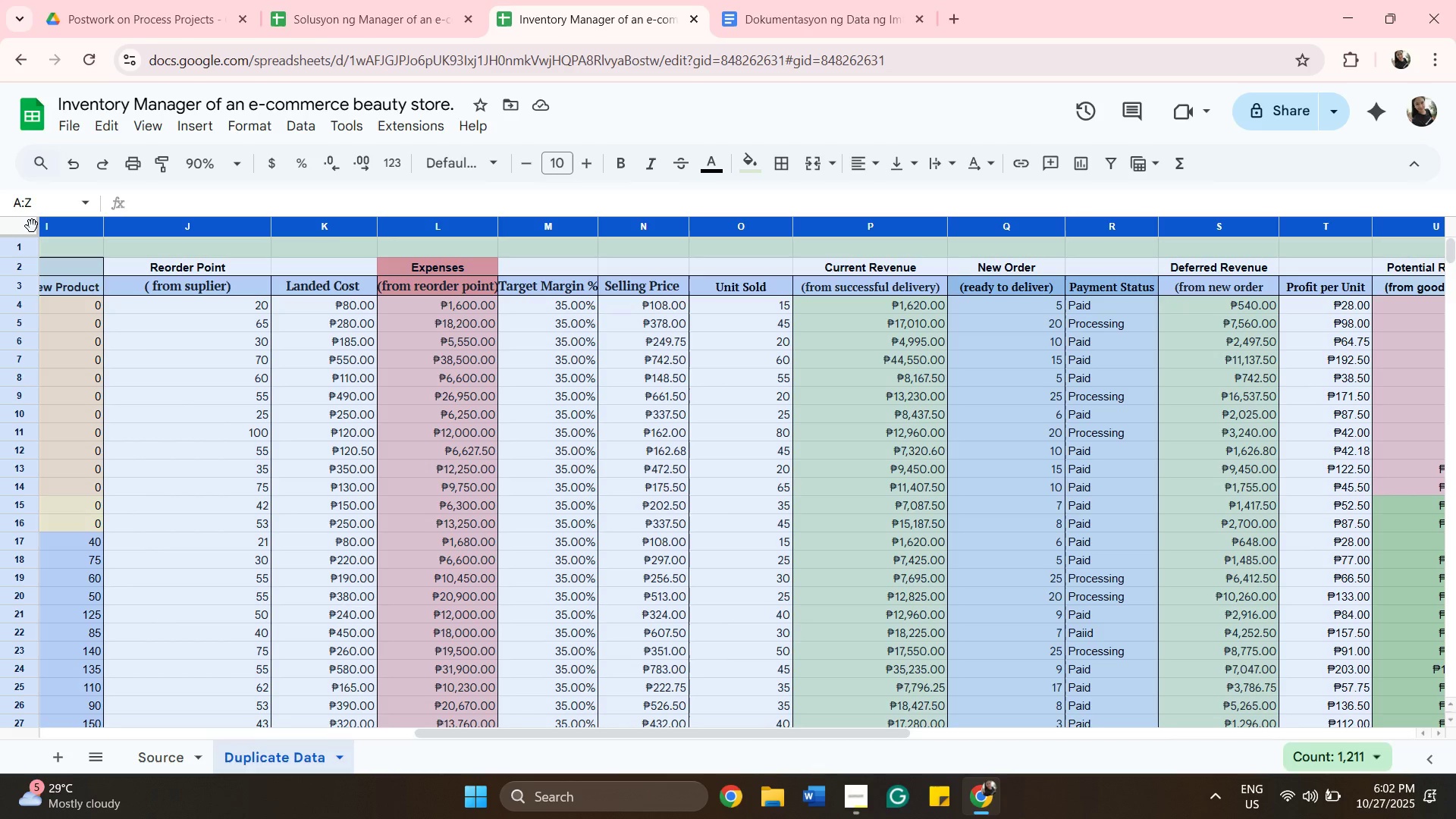 
key(Control+A)
 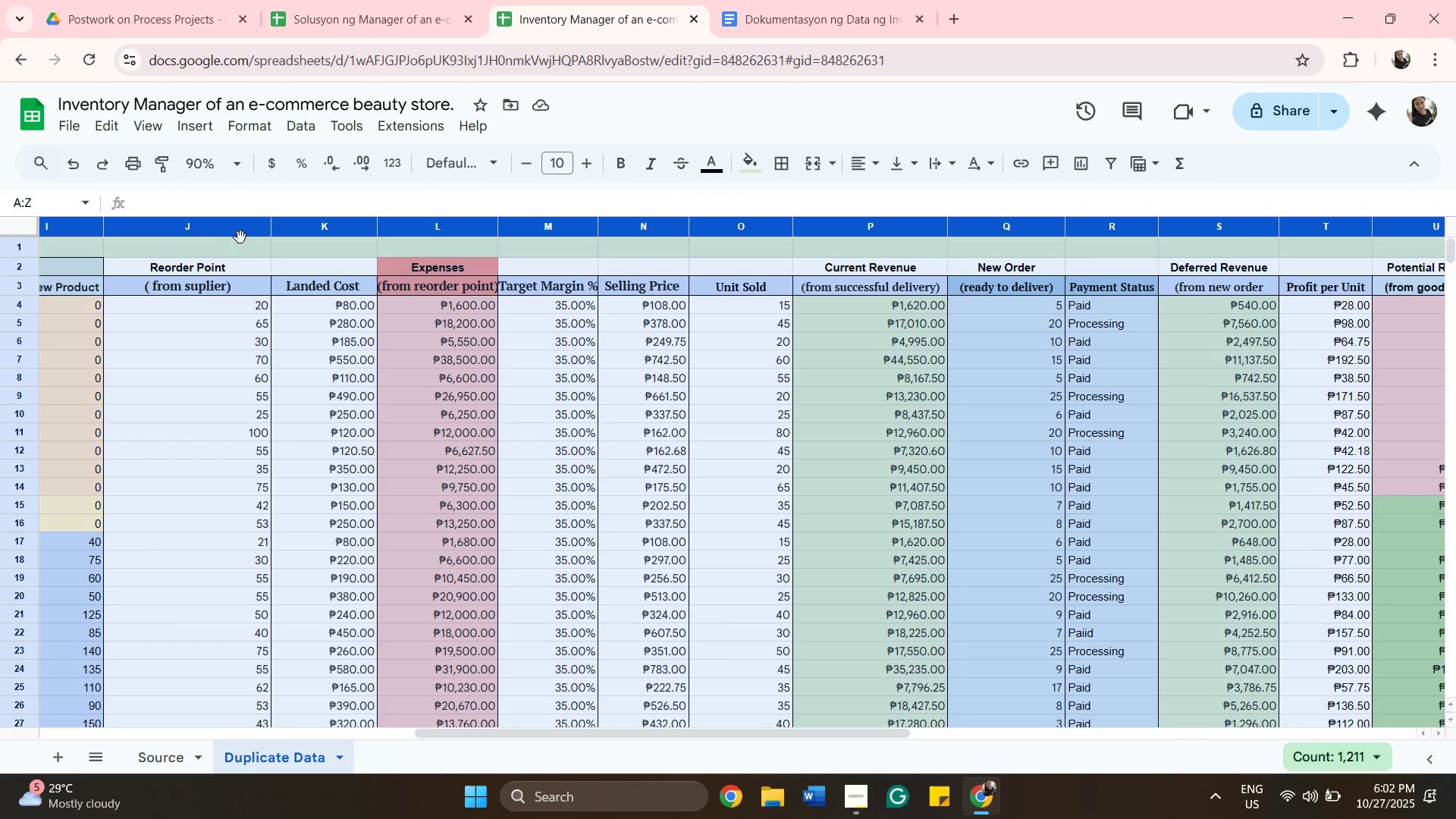 
hold_key(key=AltLeft, duration=1.09)
left_click([227, 231])
 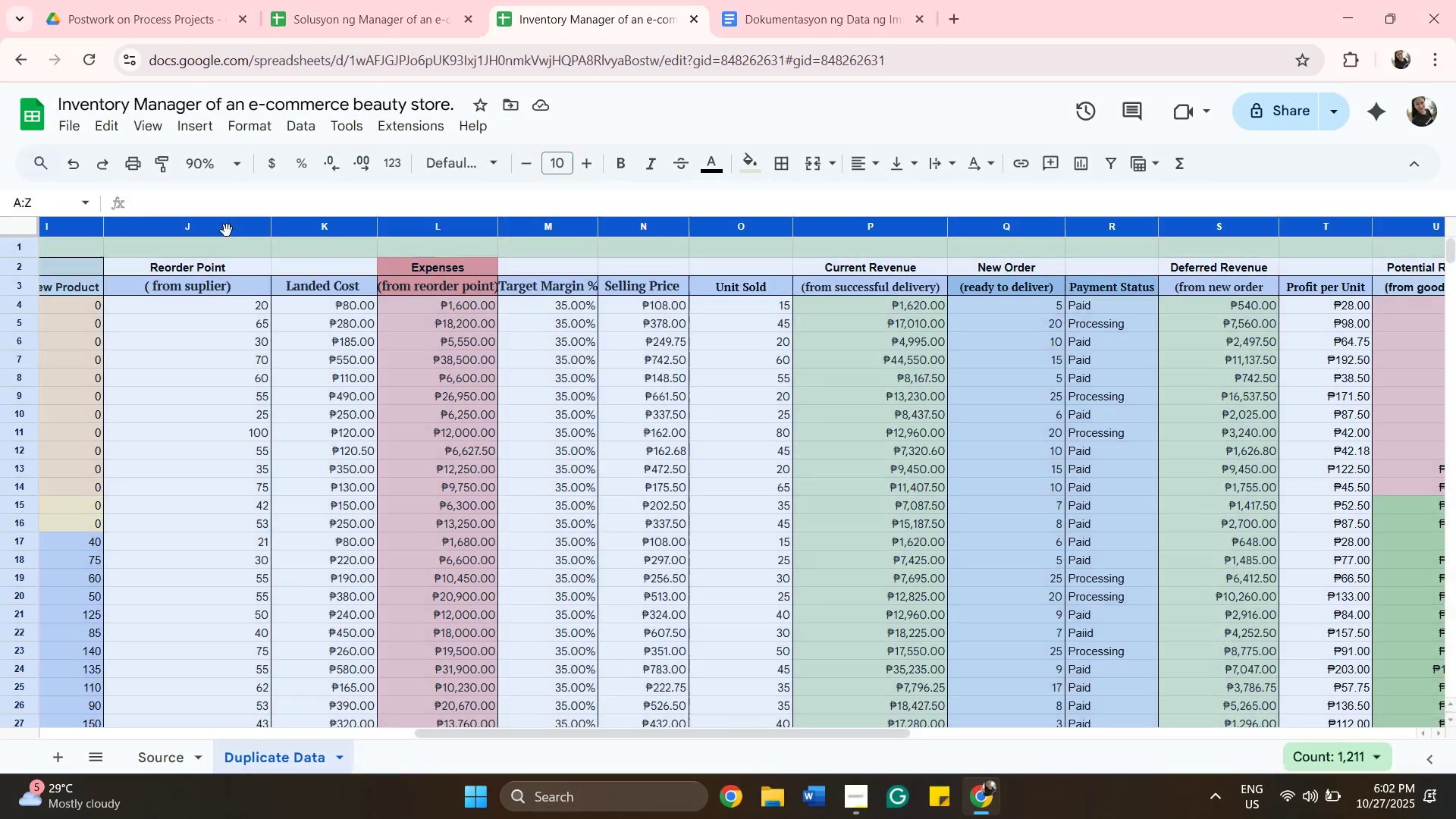 
double_click([227, 231])
 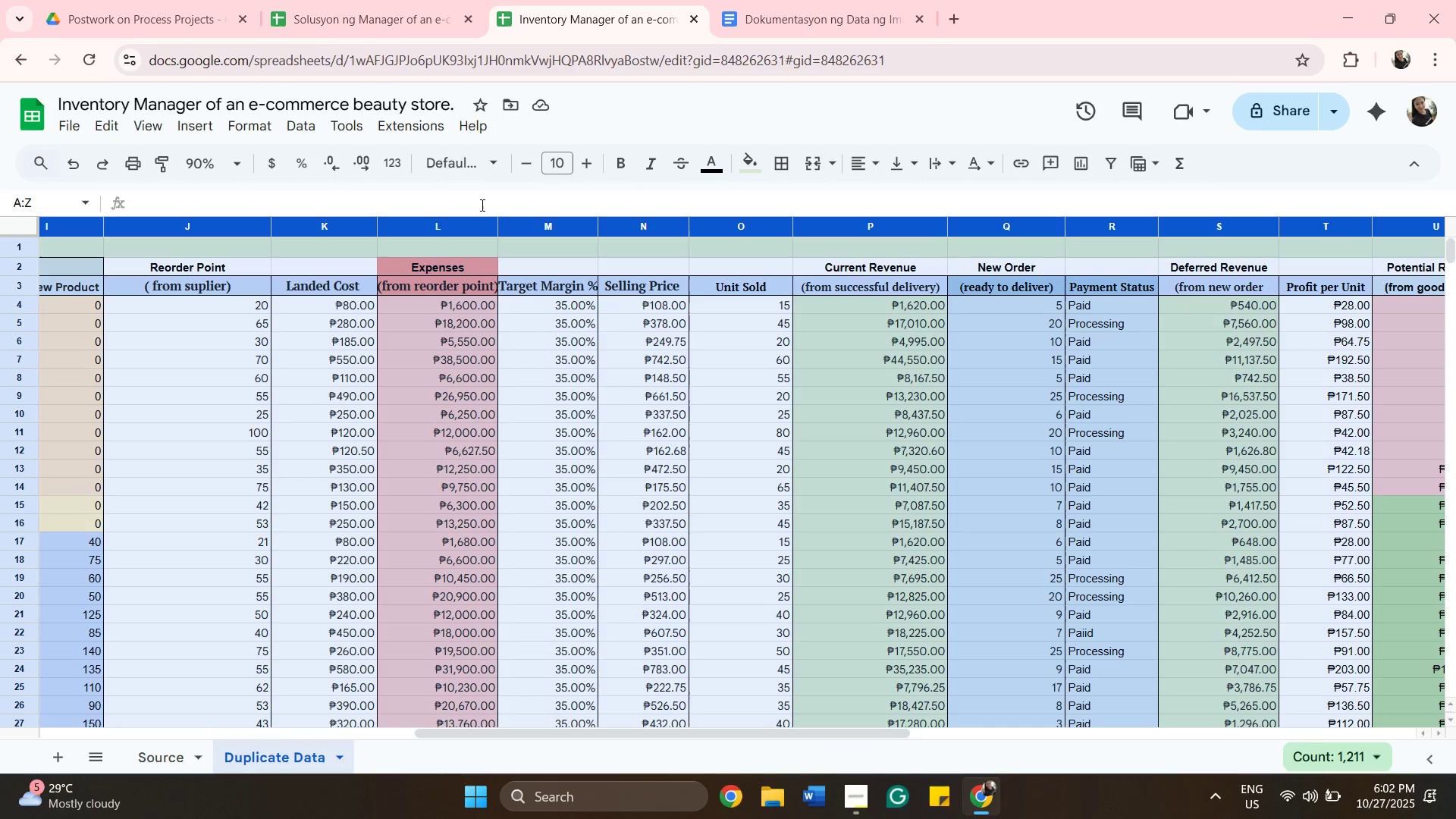 
left_click([479, 201])
 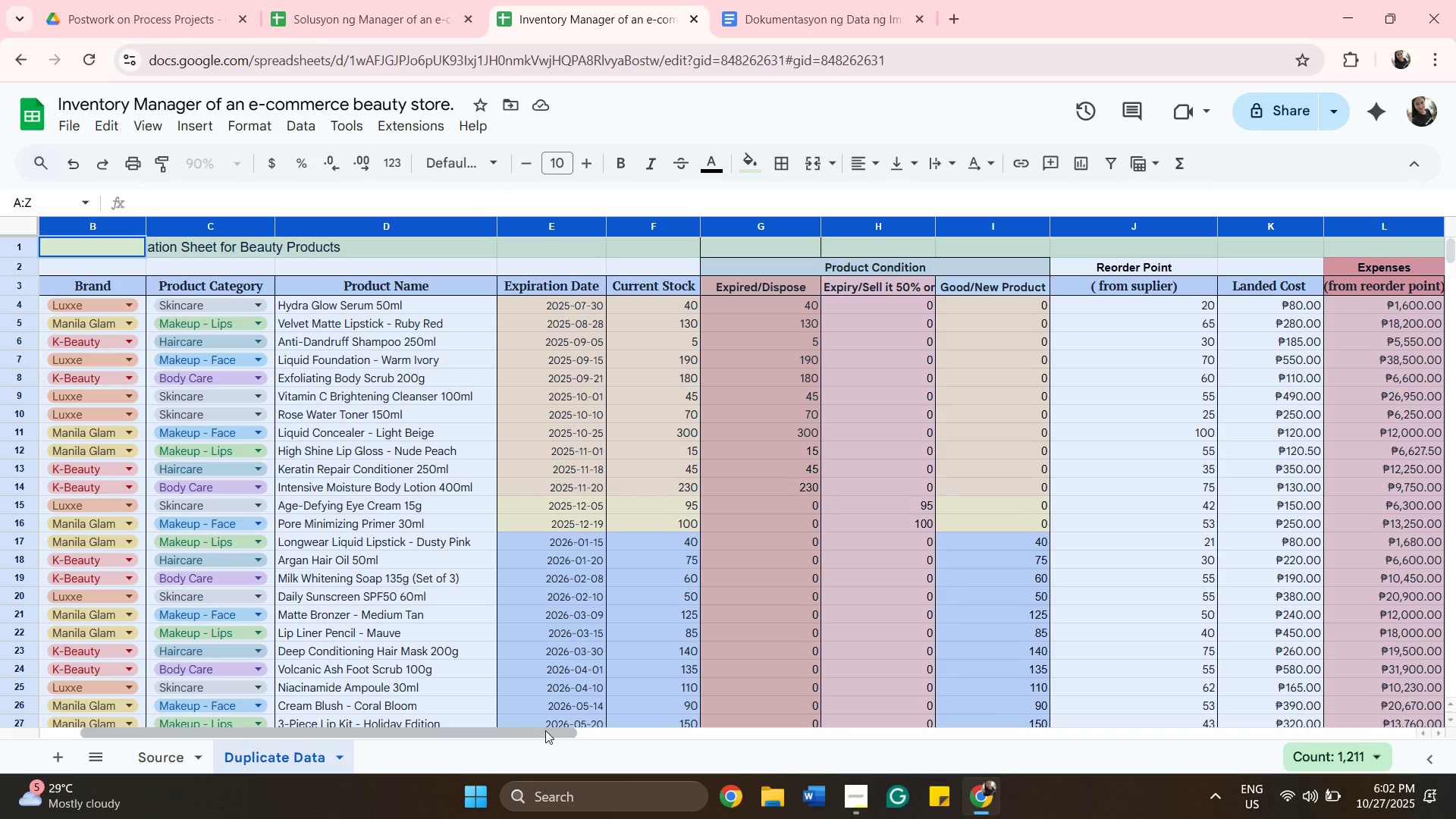 
wait(7.3)
 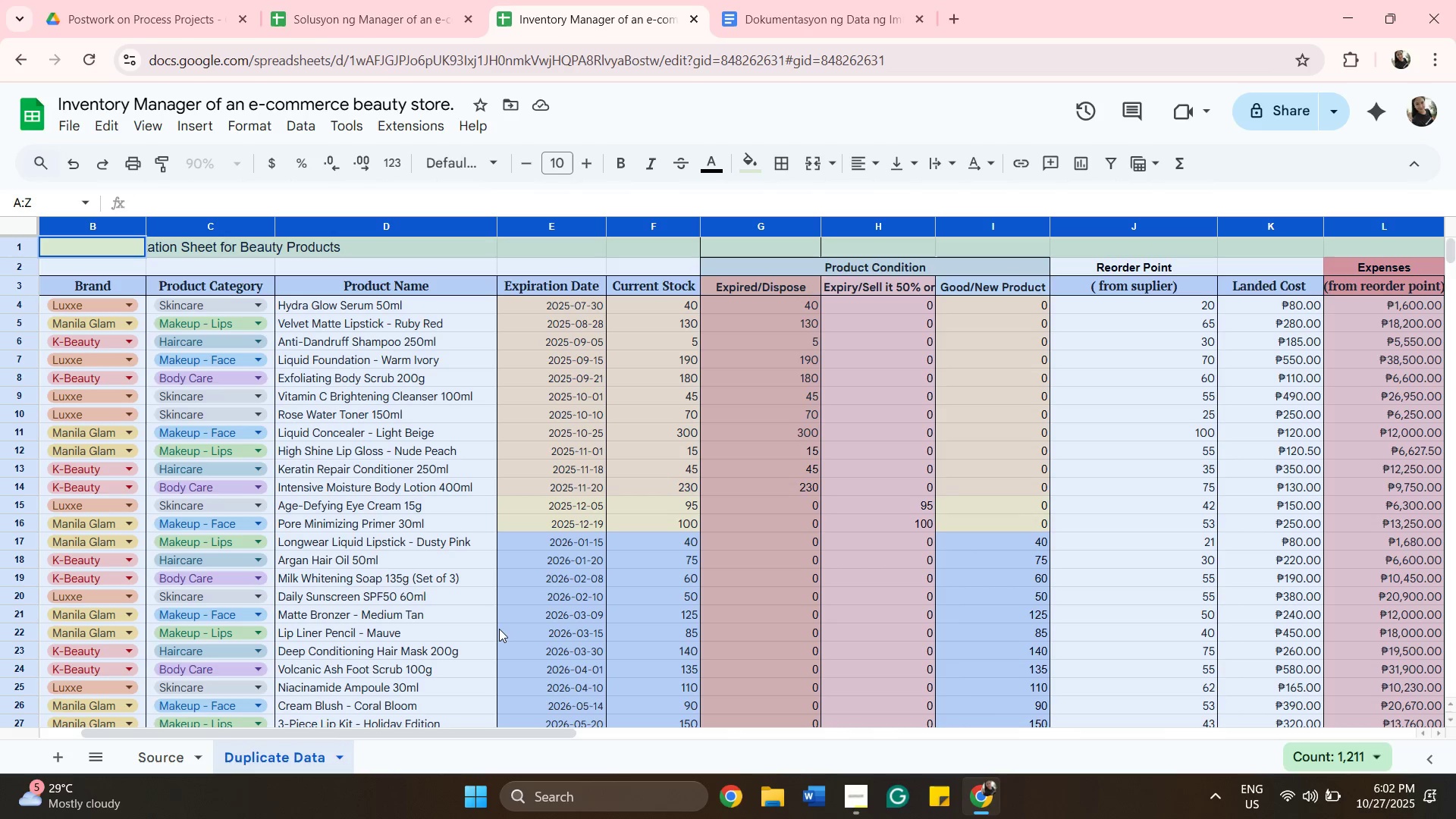 
left_click_drag(start_coordinate=[545, 730], to_coordinate=[624, 733])
 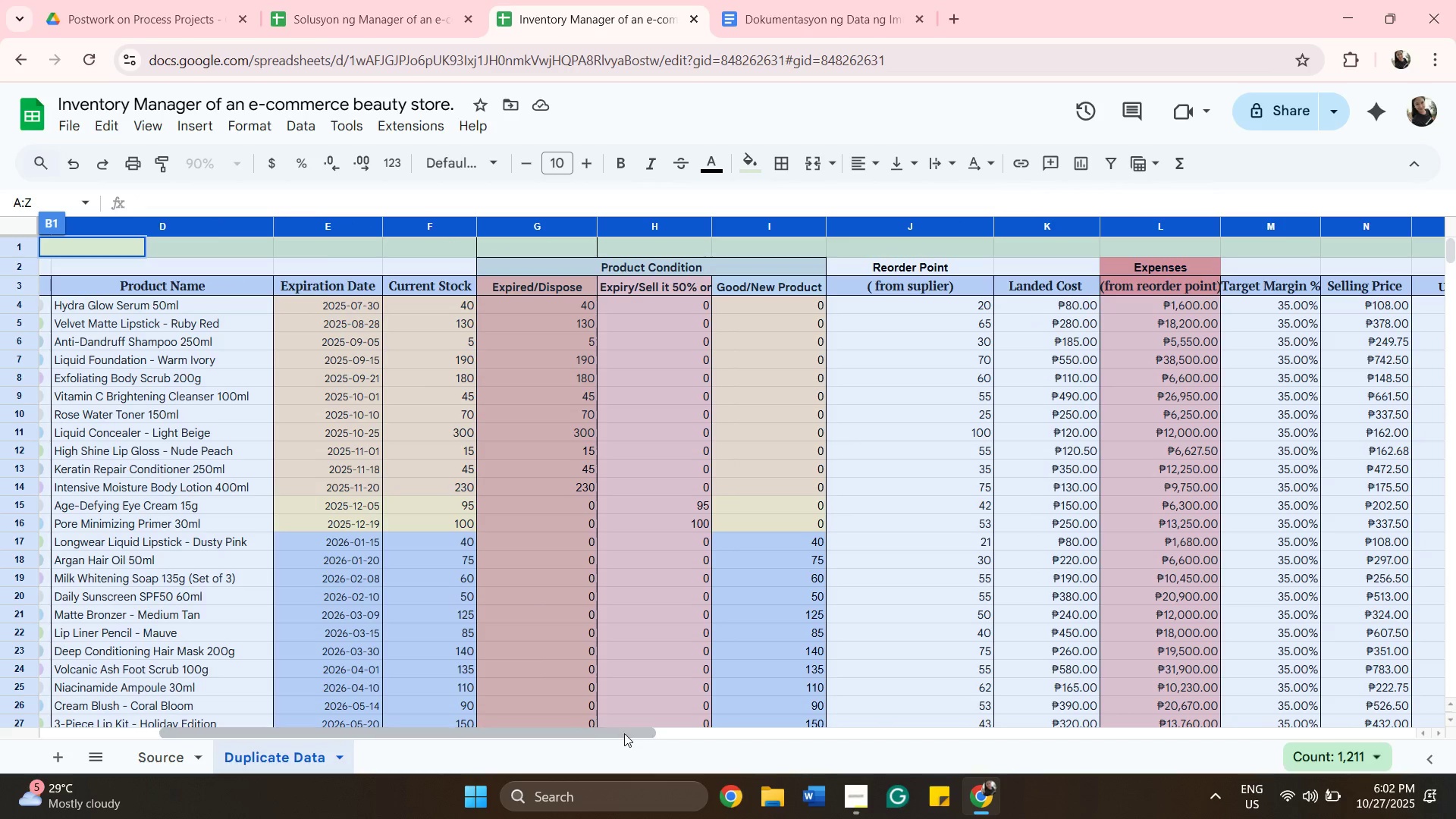 
left_click([624, 733])
 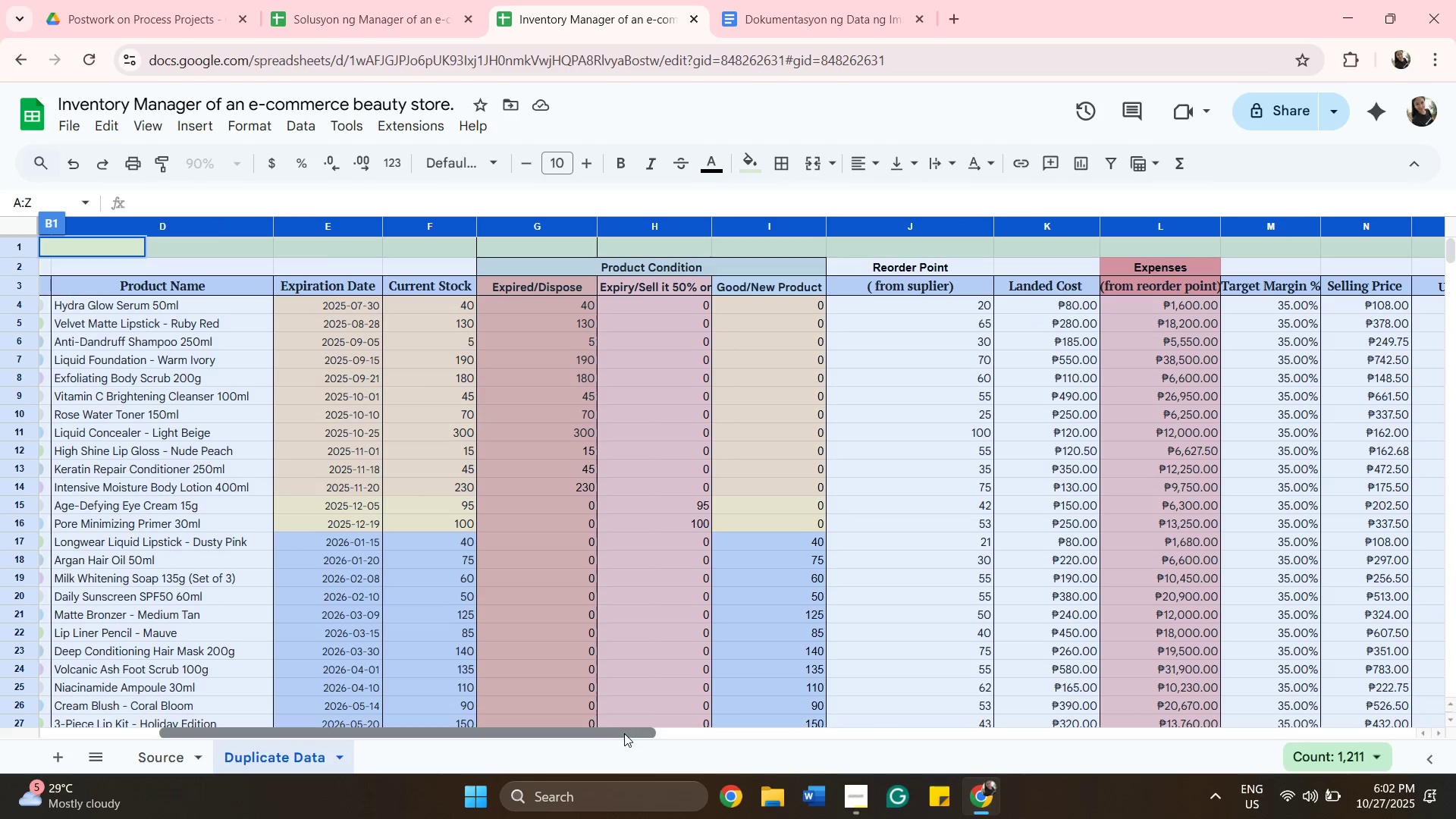 
left_click_drag(start_coordinate=[624, 733], to_coordinate=[663, 731])
 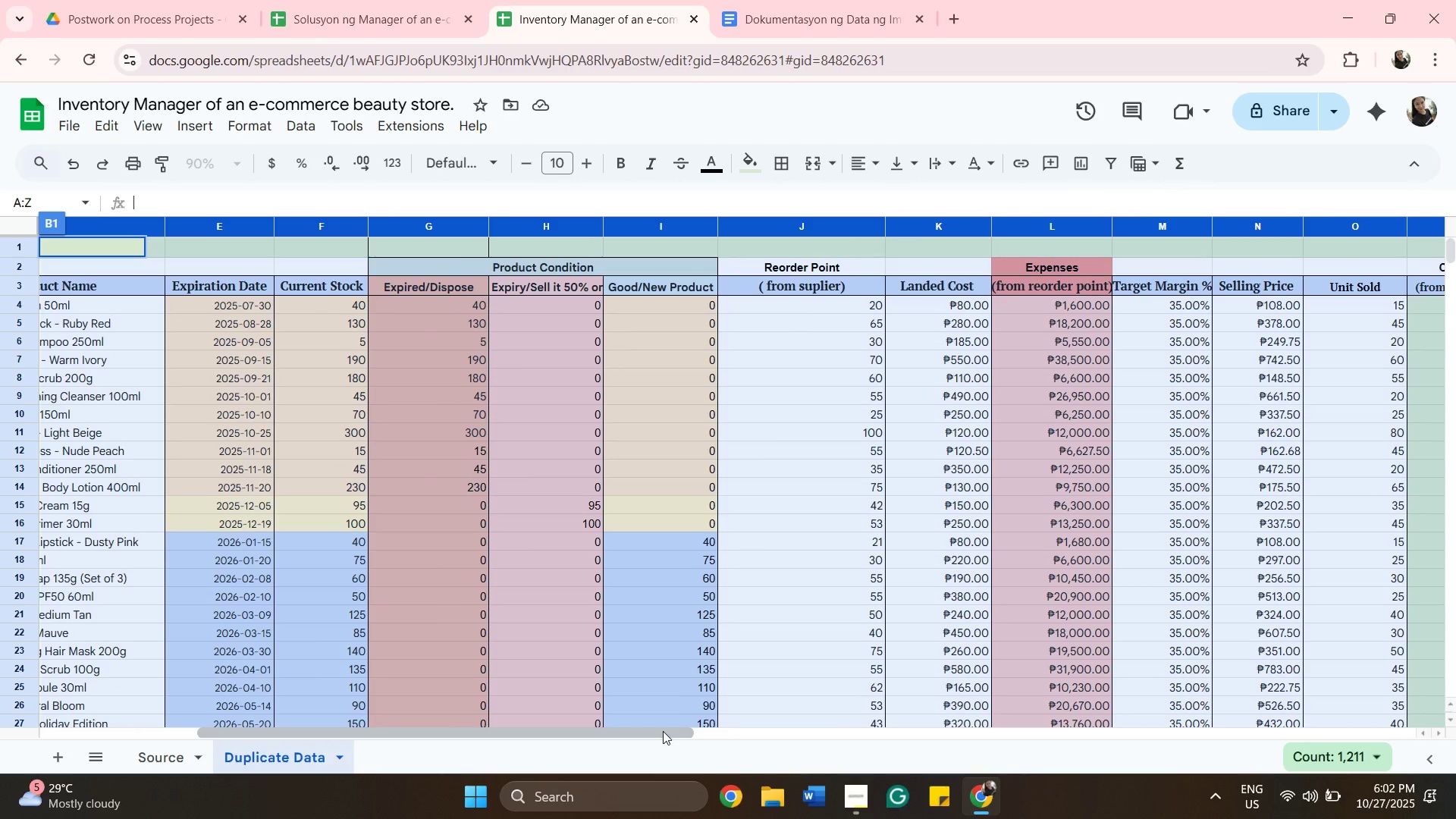 
wait(9.99)
 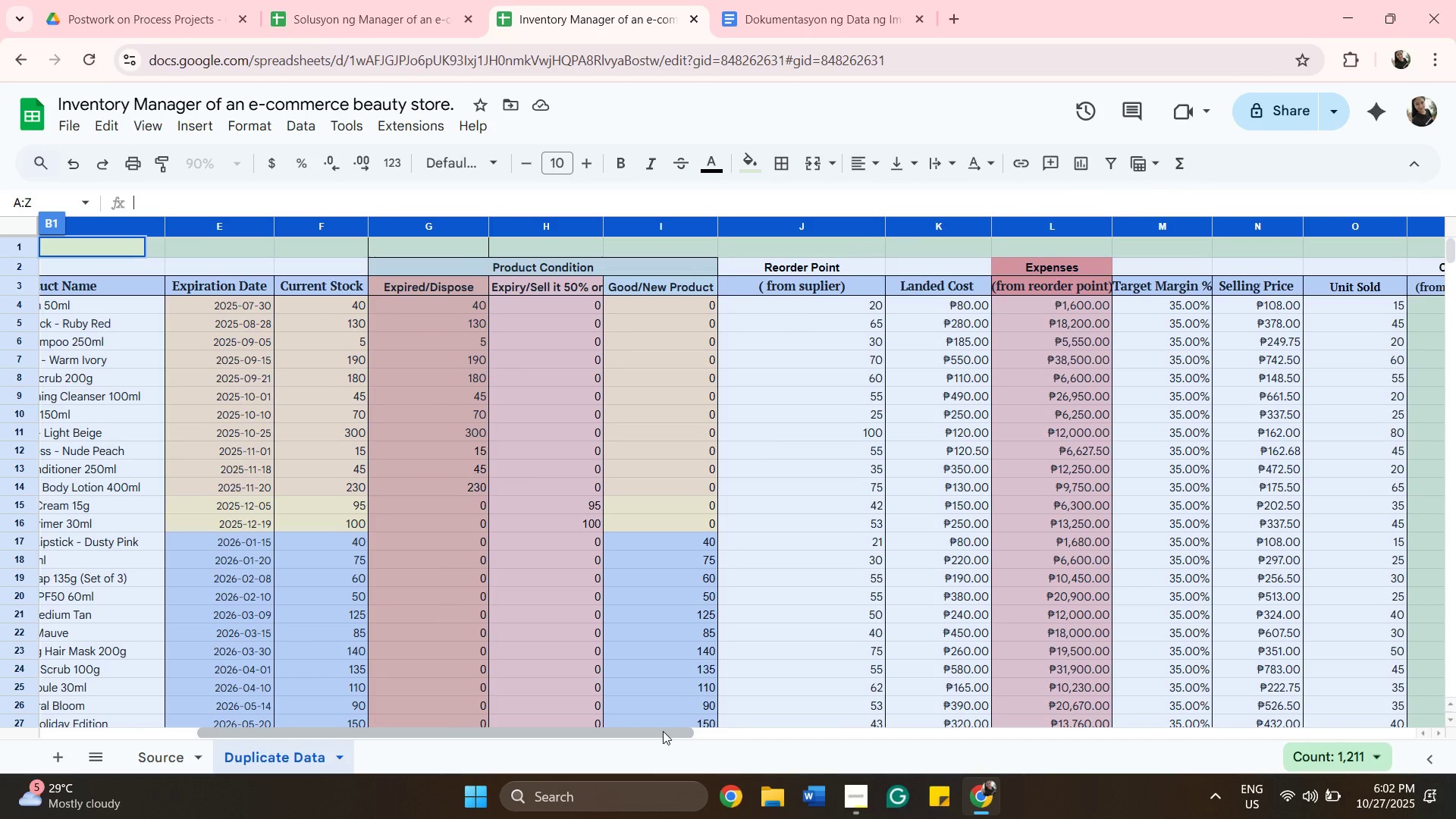 
left_click([566, 514])
 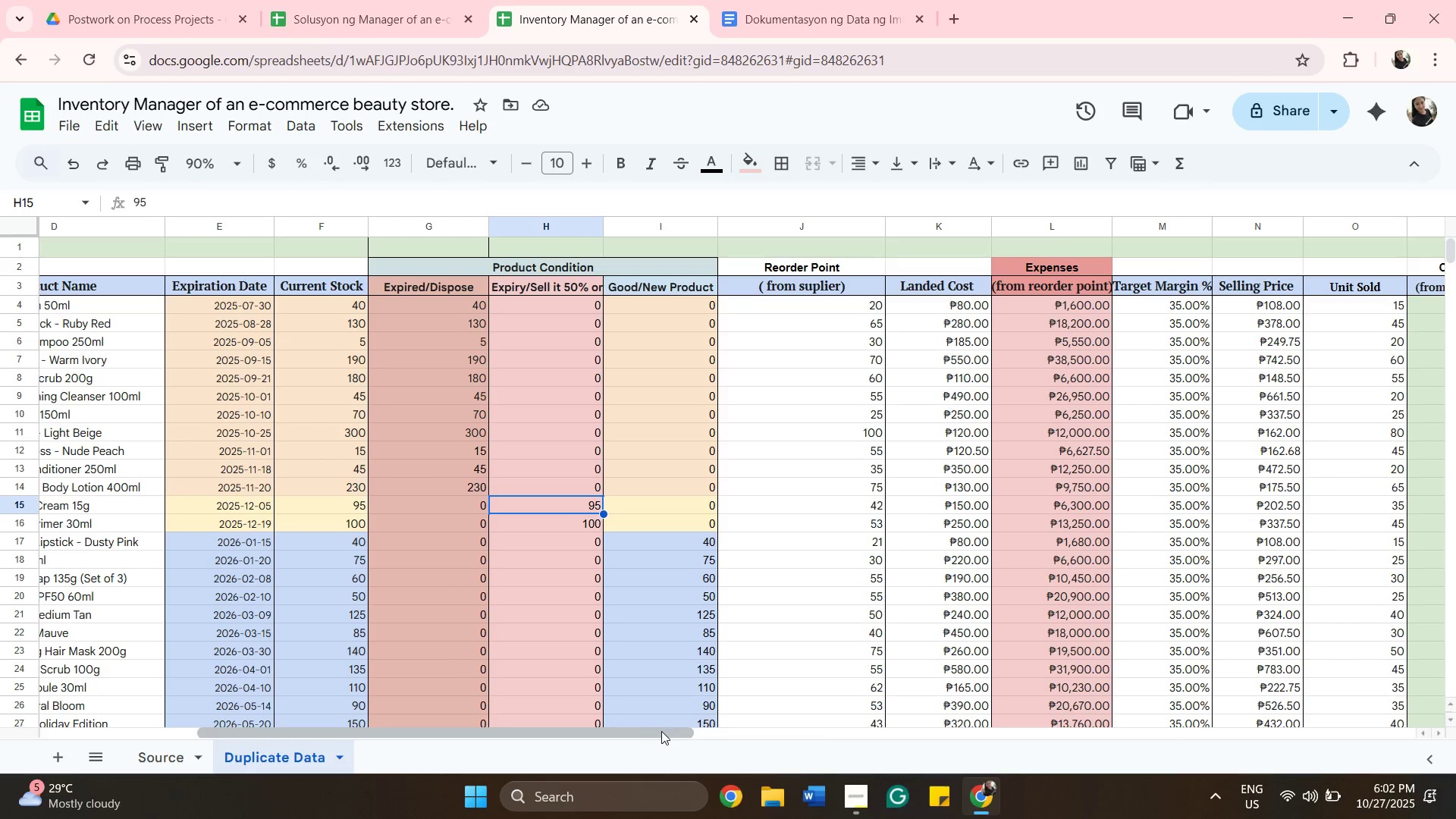 
left_click_drag(start_coordinate=[664, 733], to_coordinate=[709, 730])
 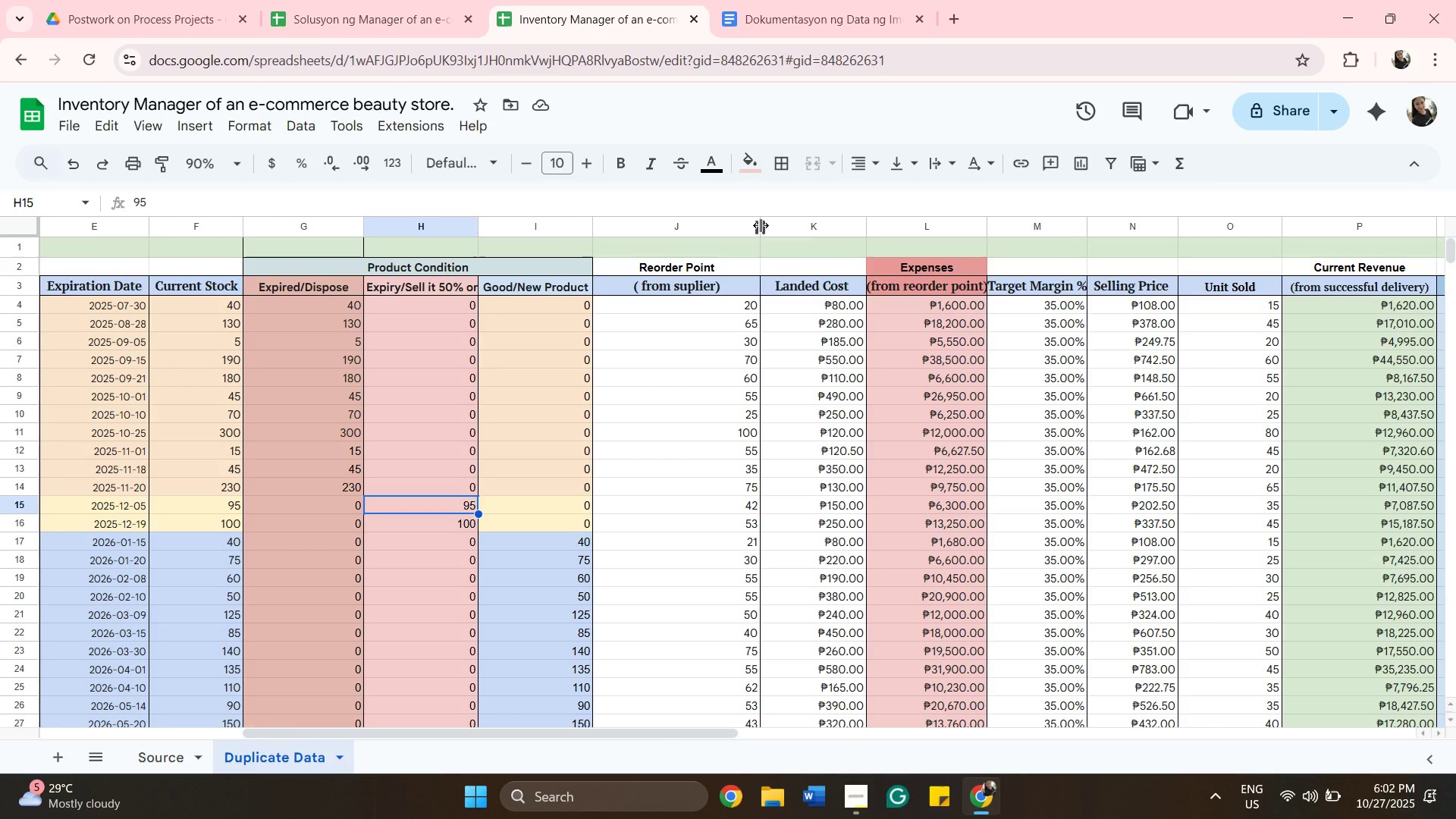 
left_click_drag(start_coordinate=[761, 225], to_coordinate=[727, 228])
 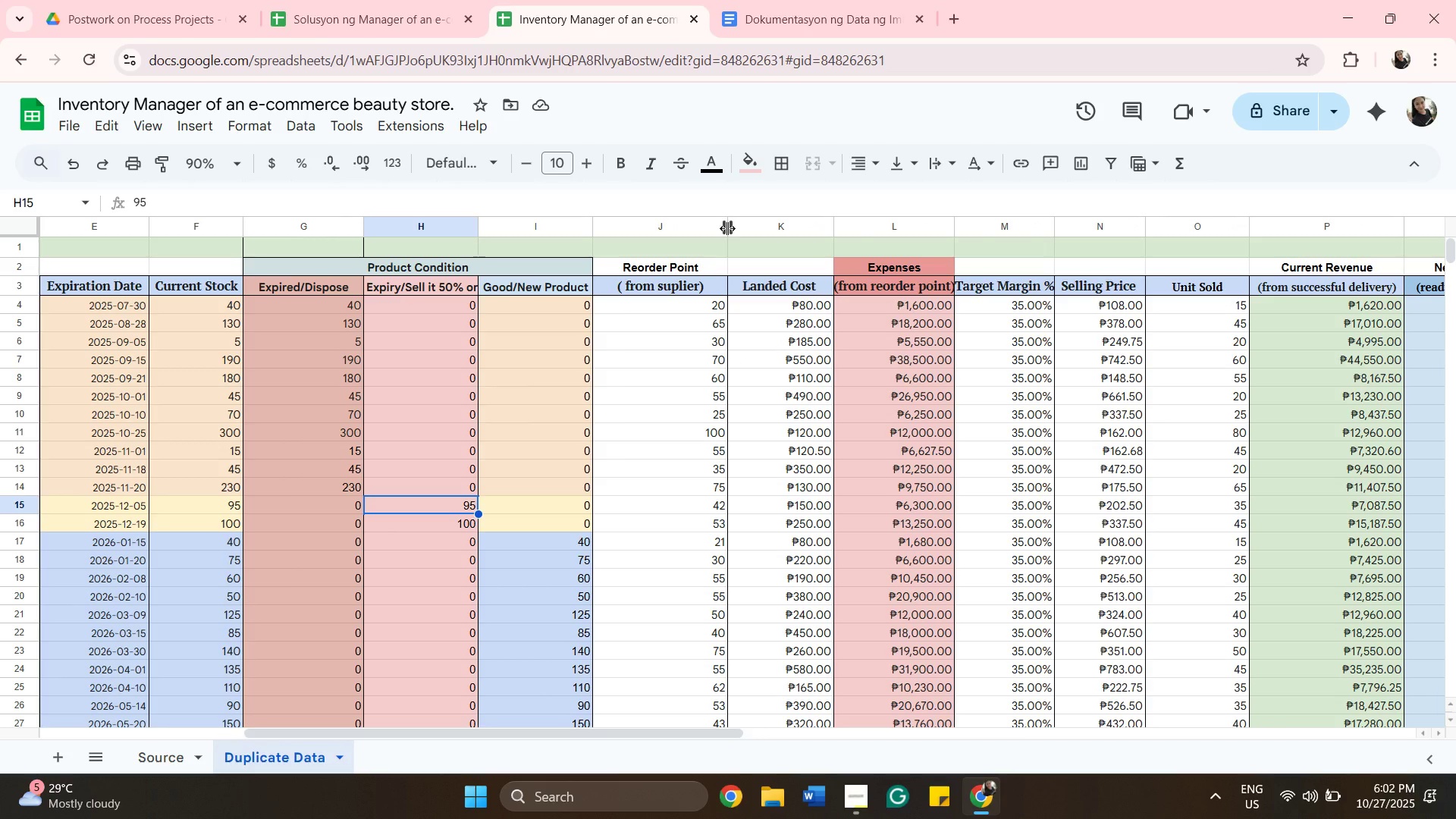 
wait(10.62)
 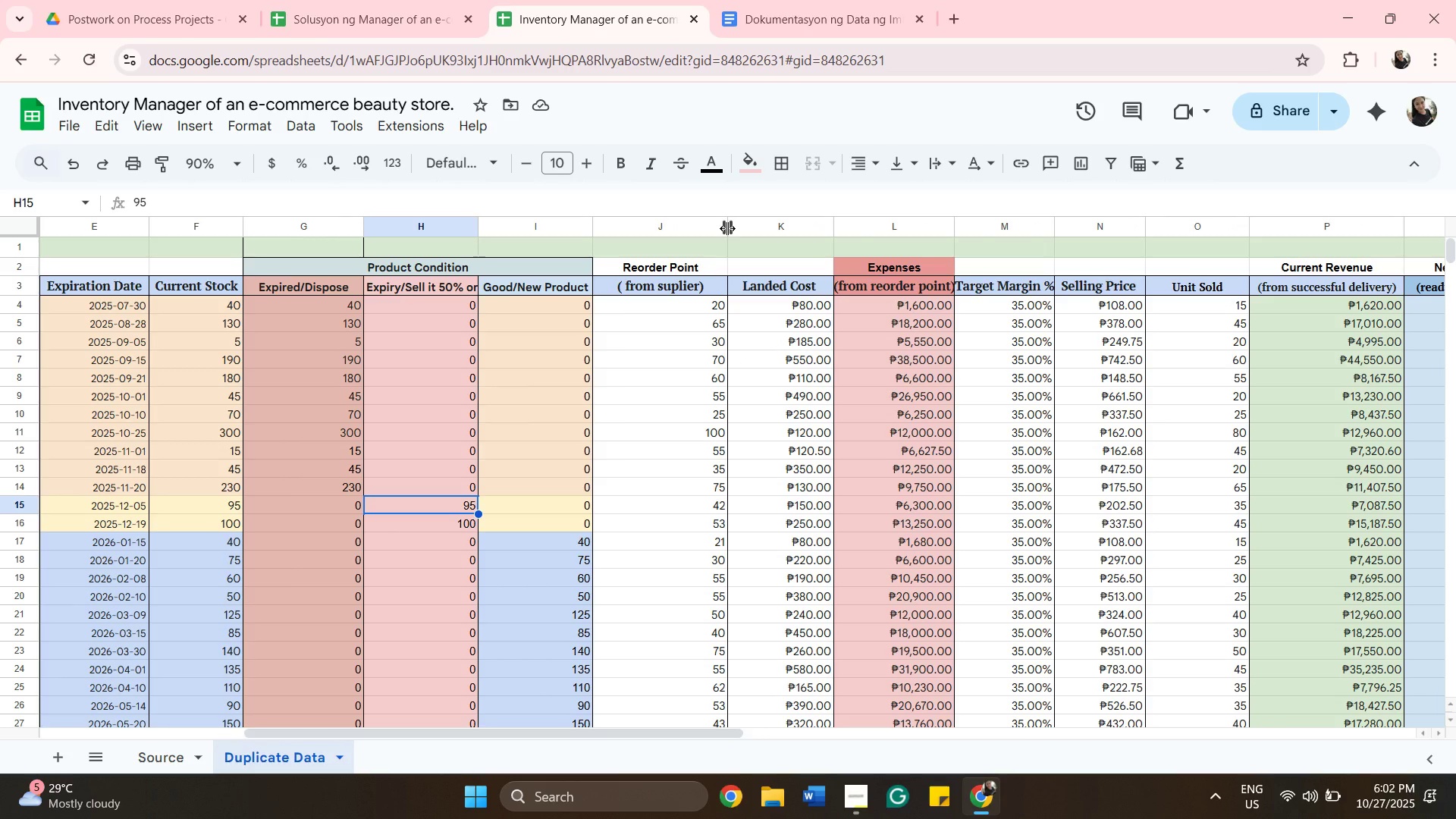 
left_click_drag(start_coordinate=[724, 732], to_coordinate=[886, 717])
 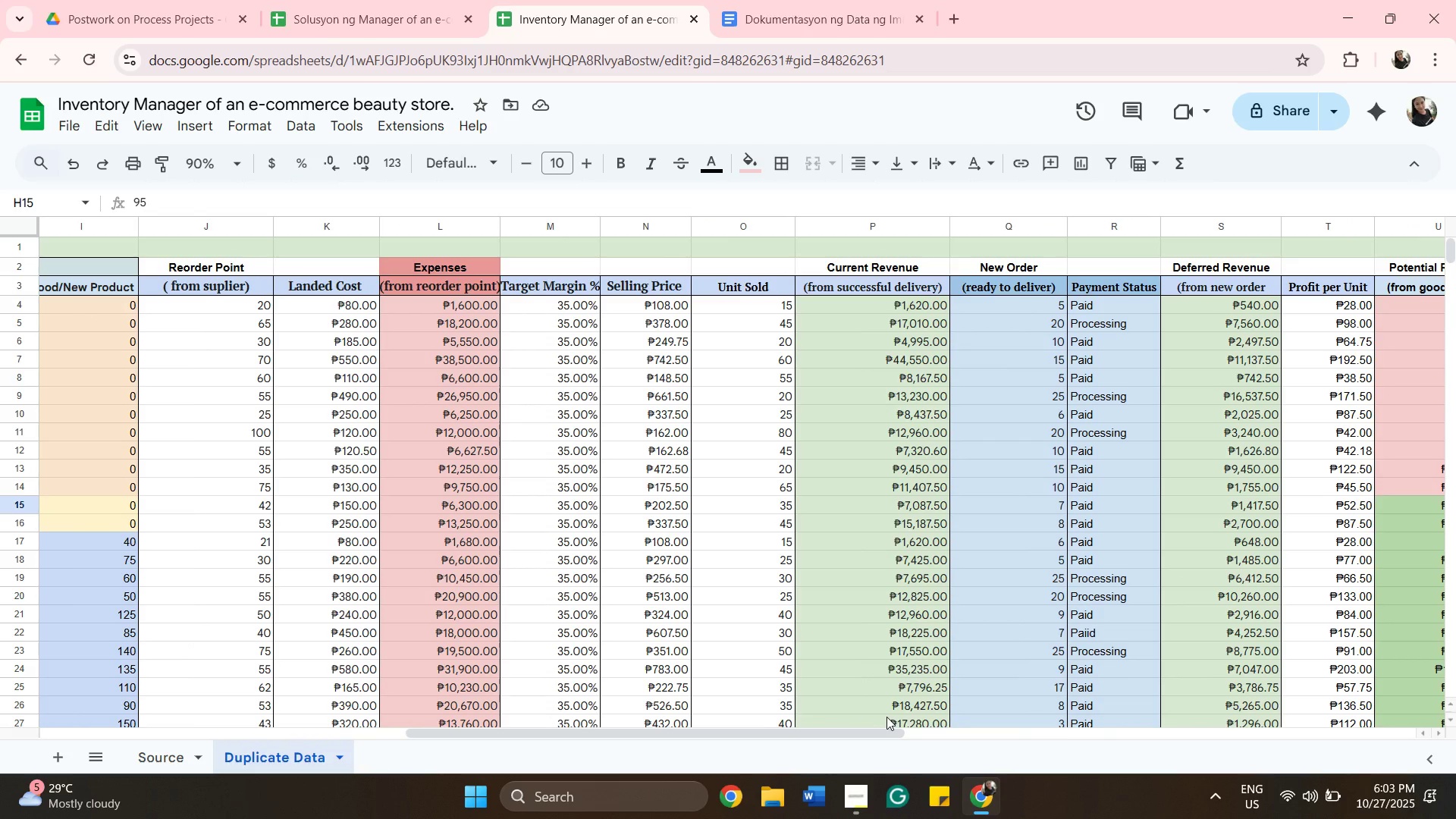 
wait(8.75)
 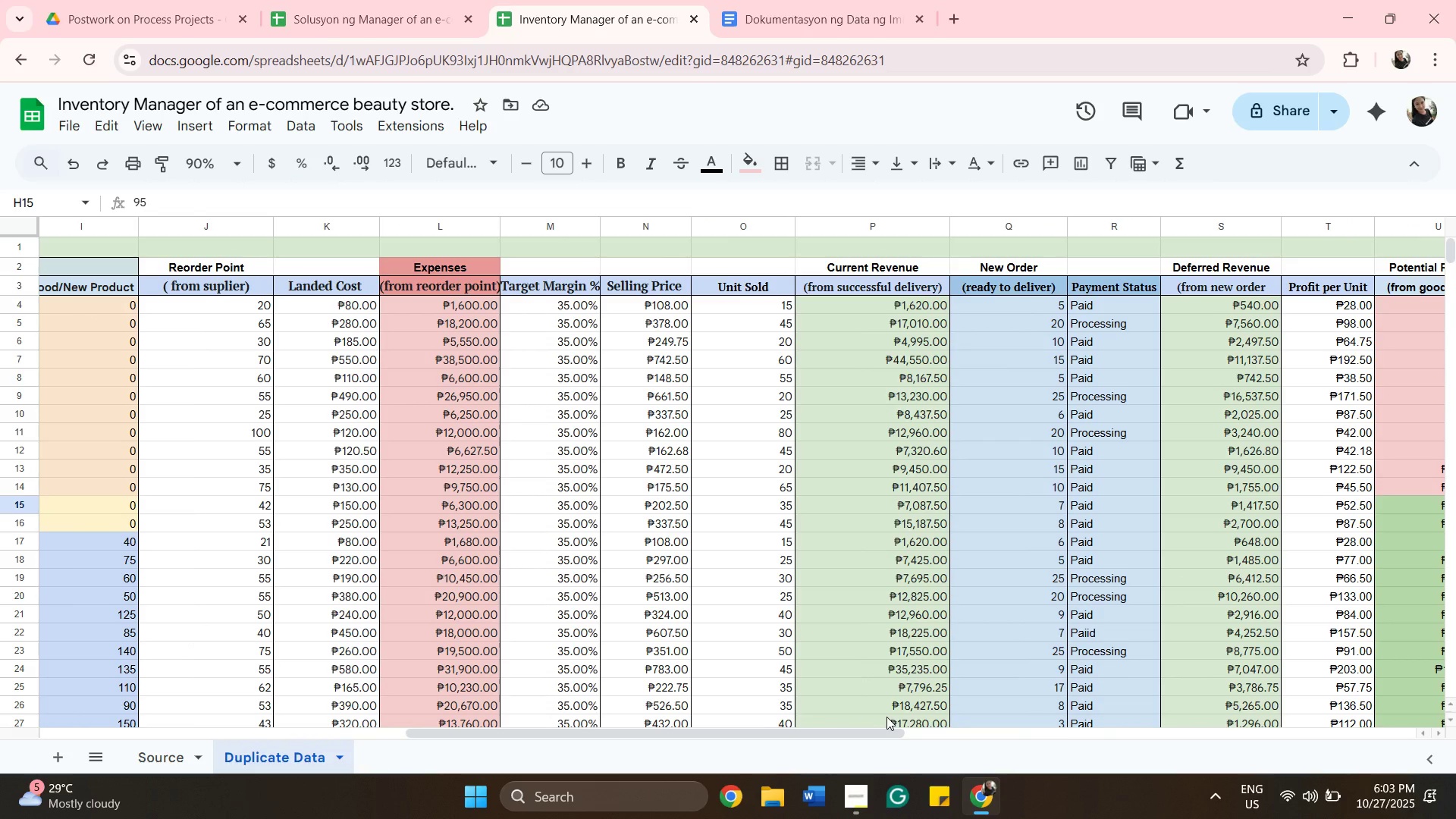 
left_click_drag(start_coordinate=[448, 735], to_coordinate=[684, 736])
 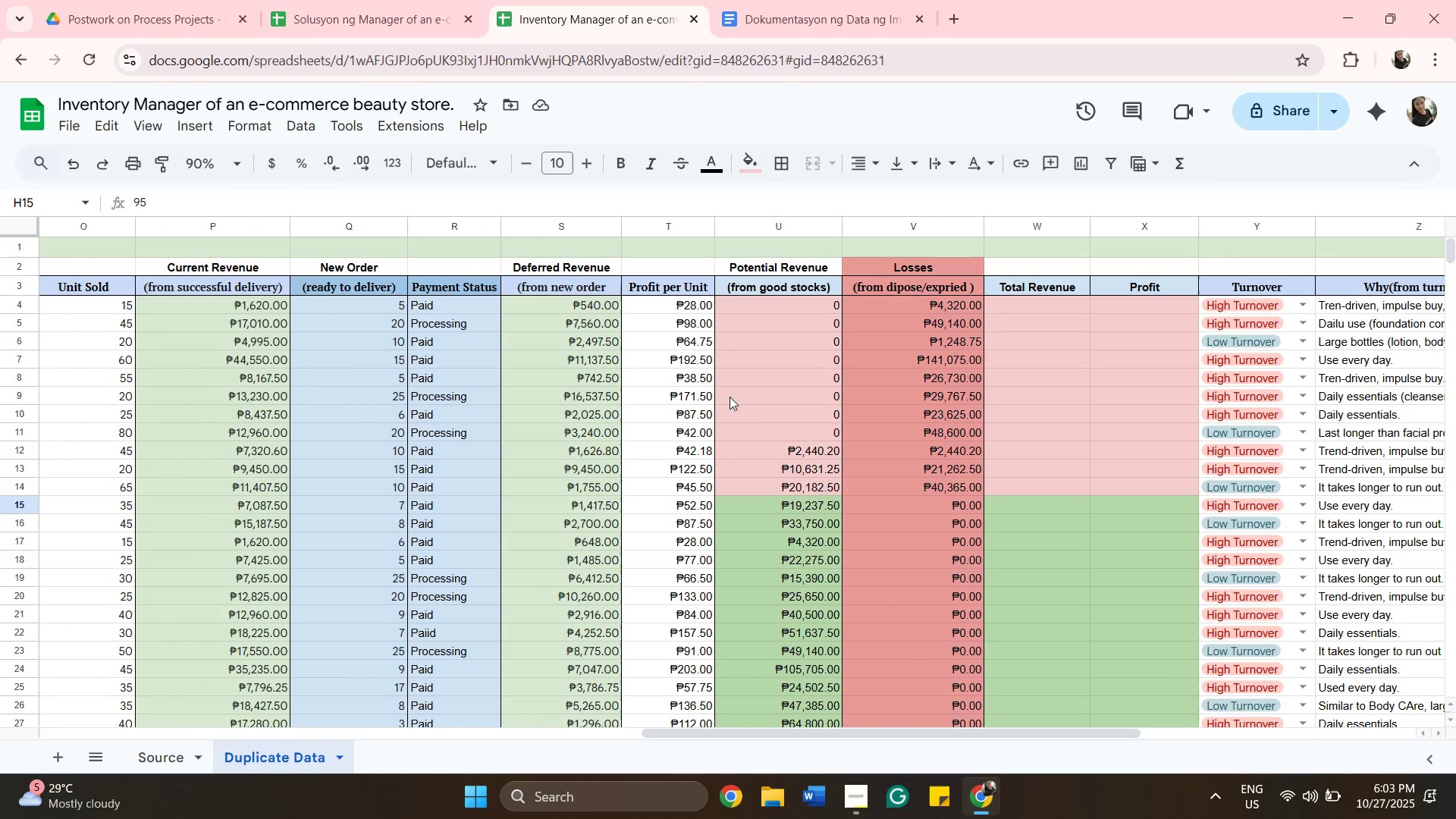 
double_click([734, 401])
 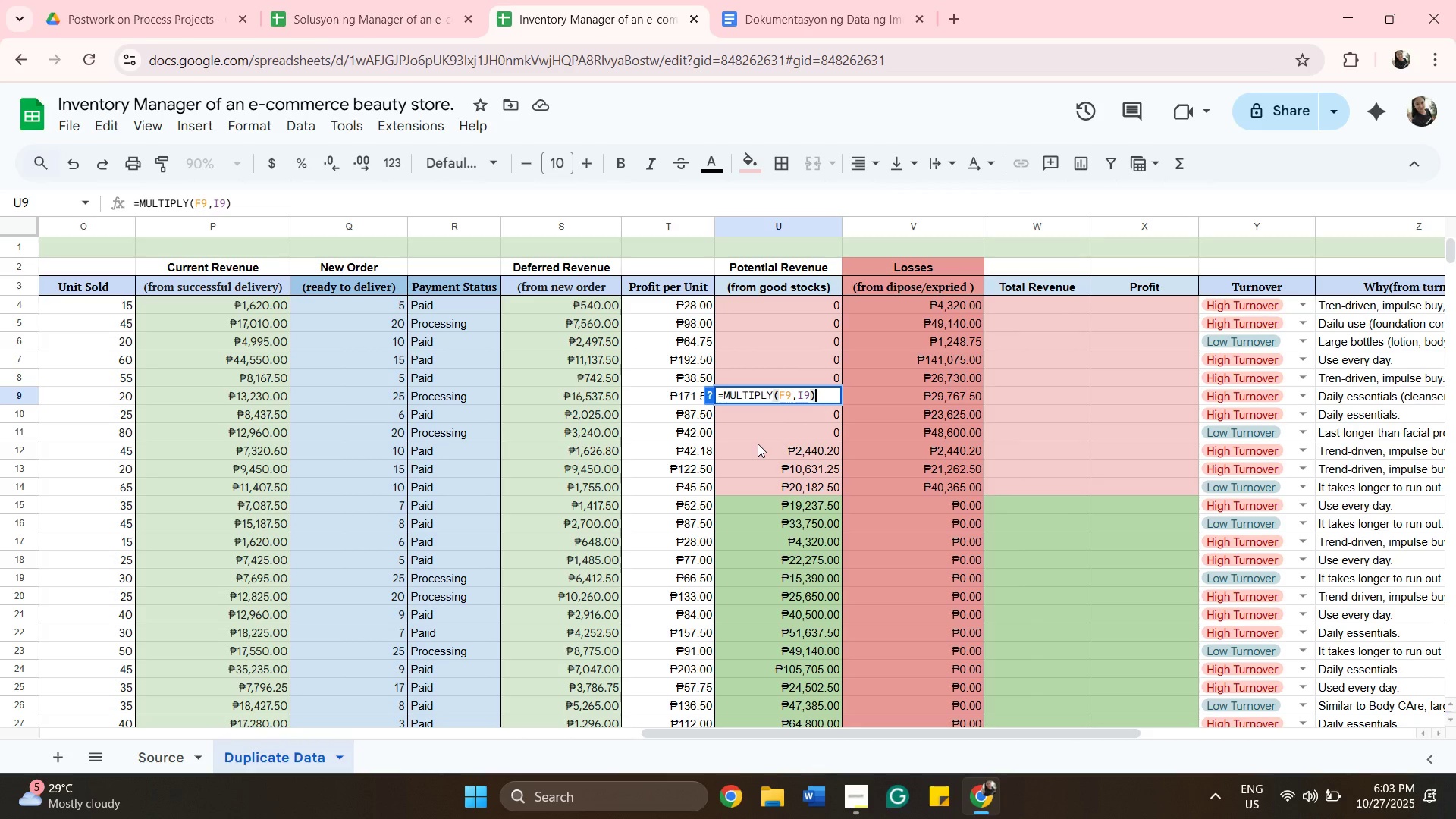 
double_click([758, 444])
 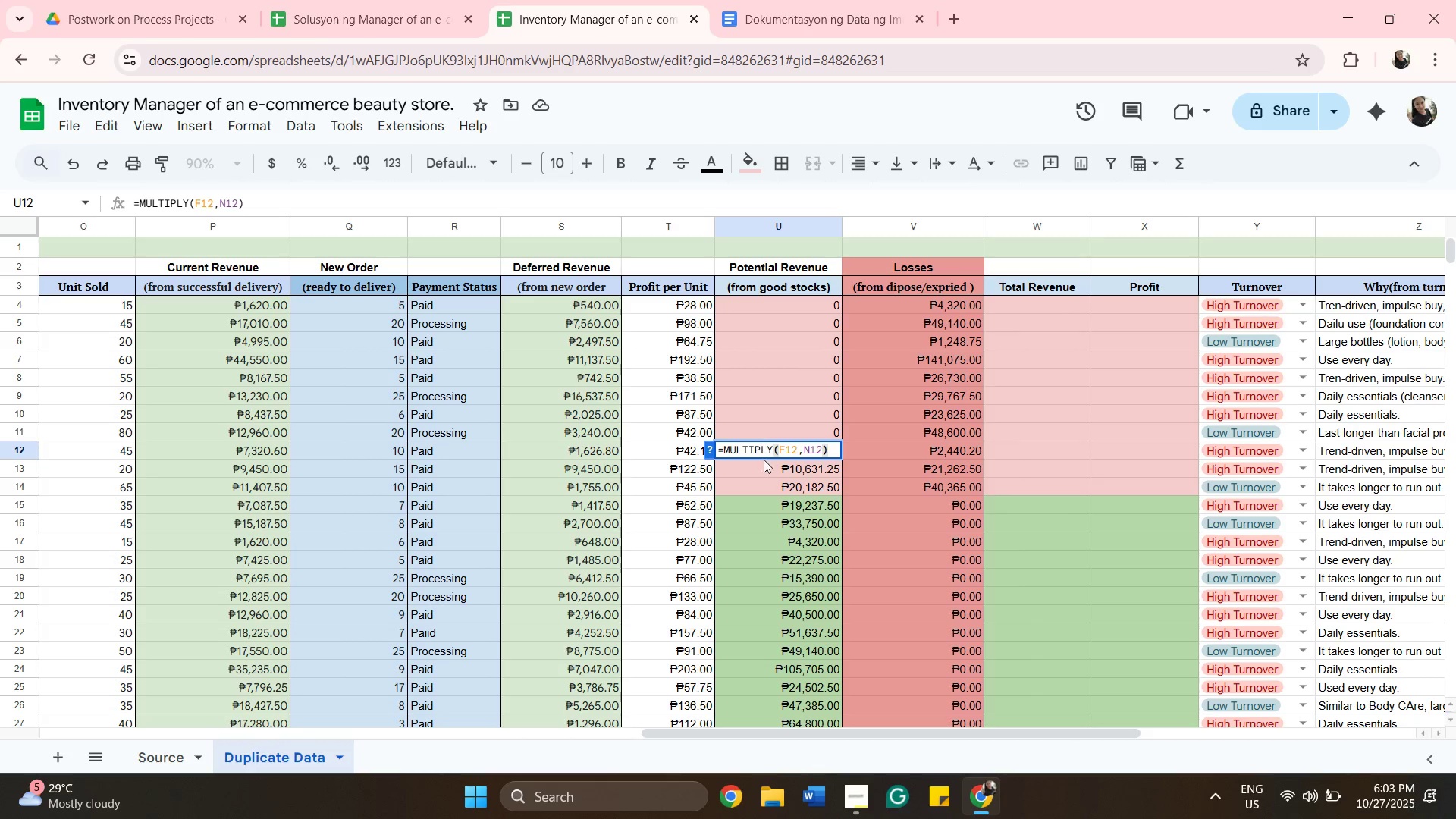 
left_click([765, 469])
 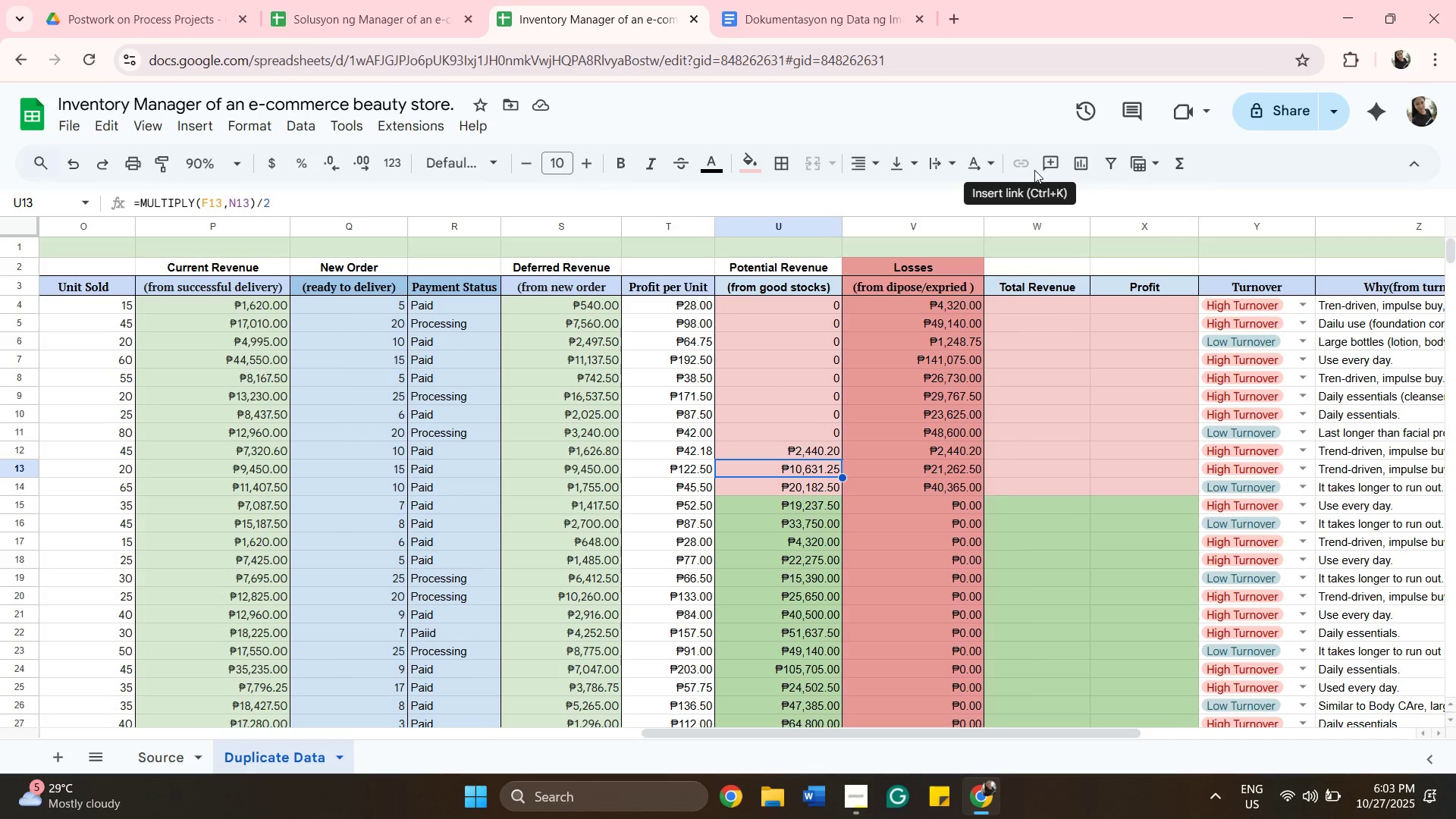 
left_click([1048, 169])
 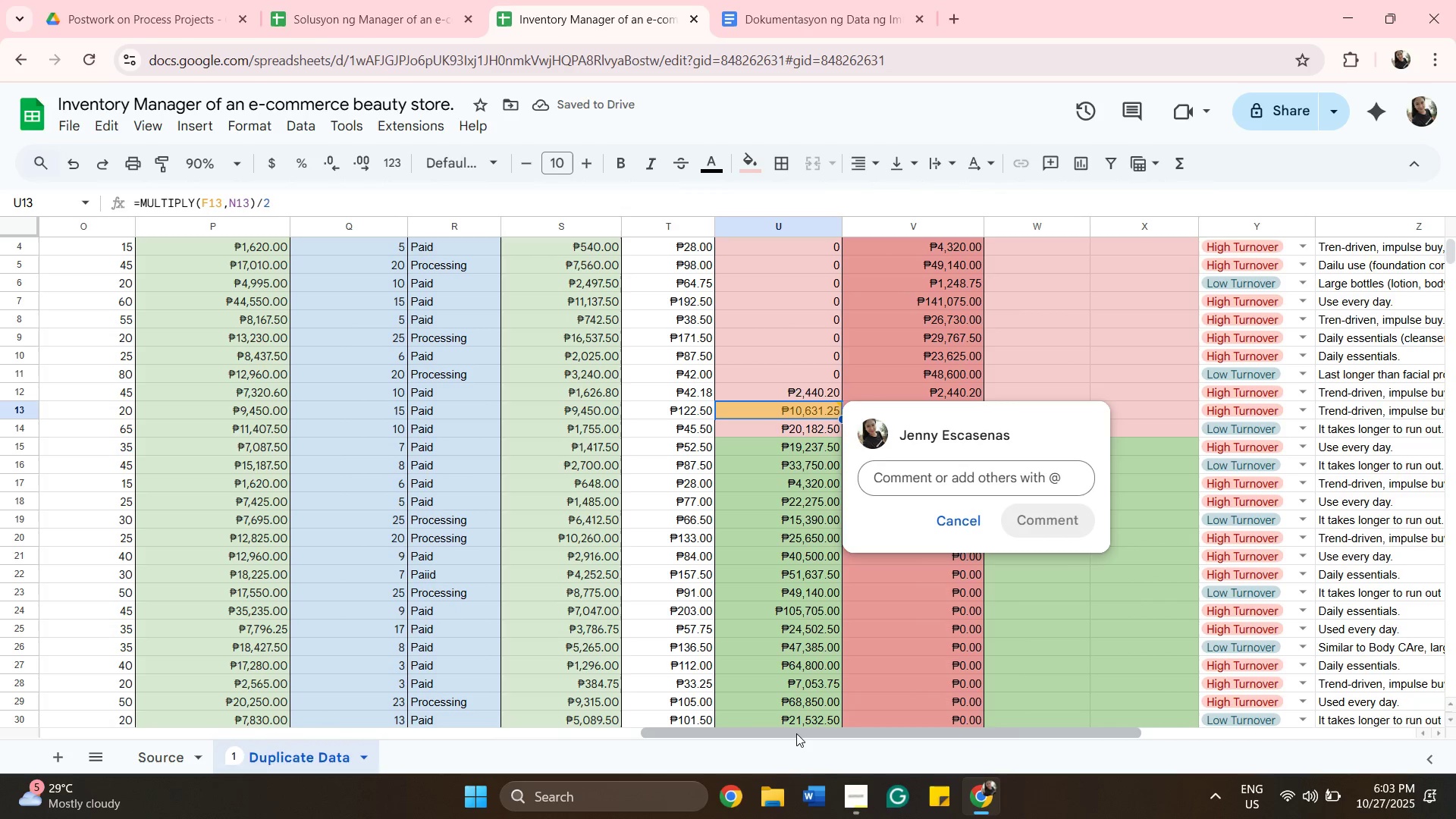 
wait(6.41)
 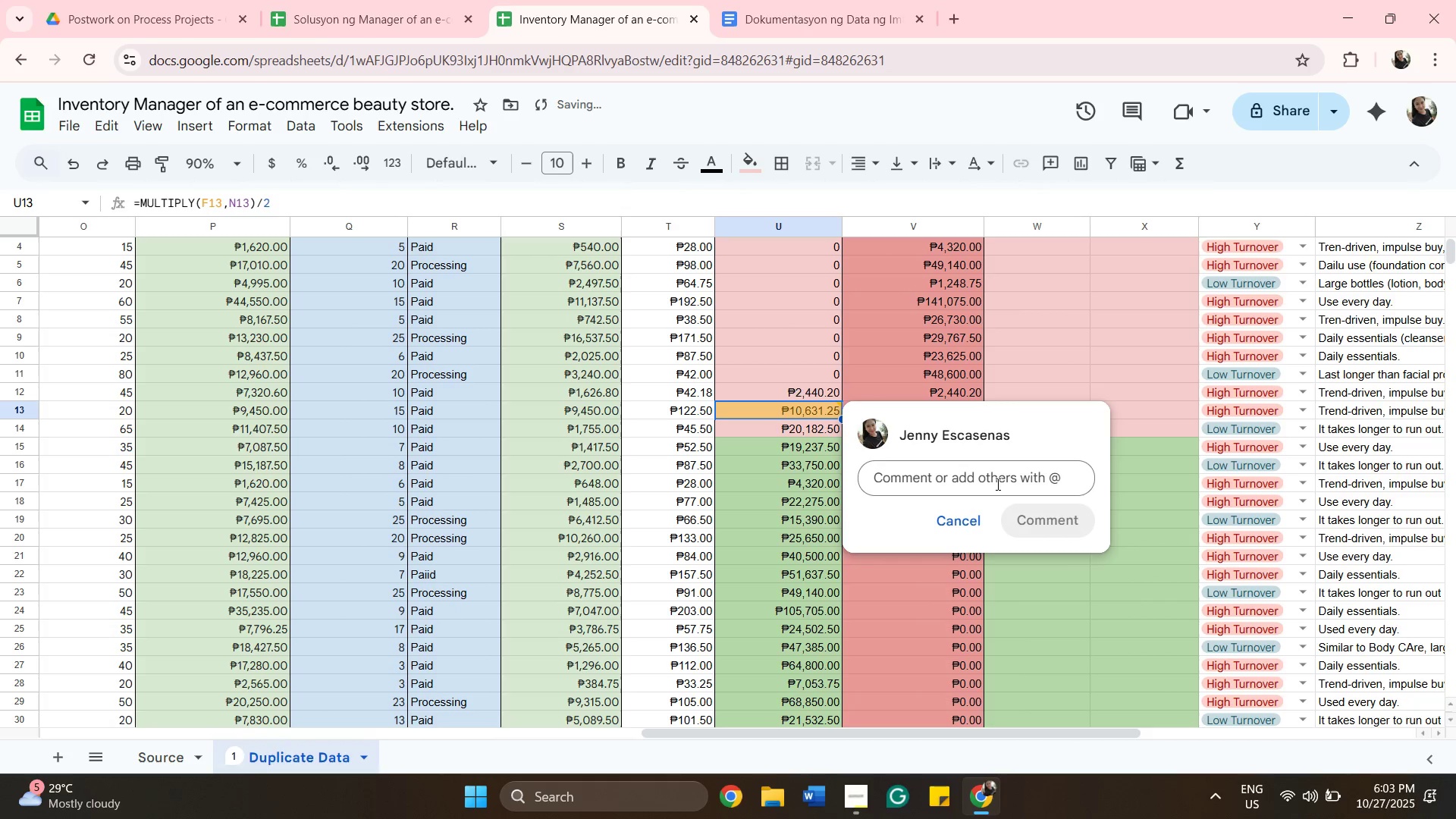 
left_click([793, 738])
 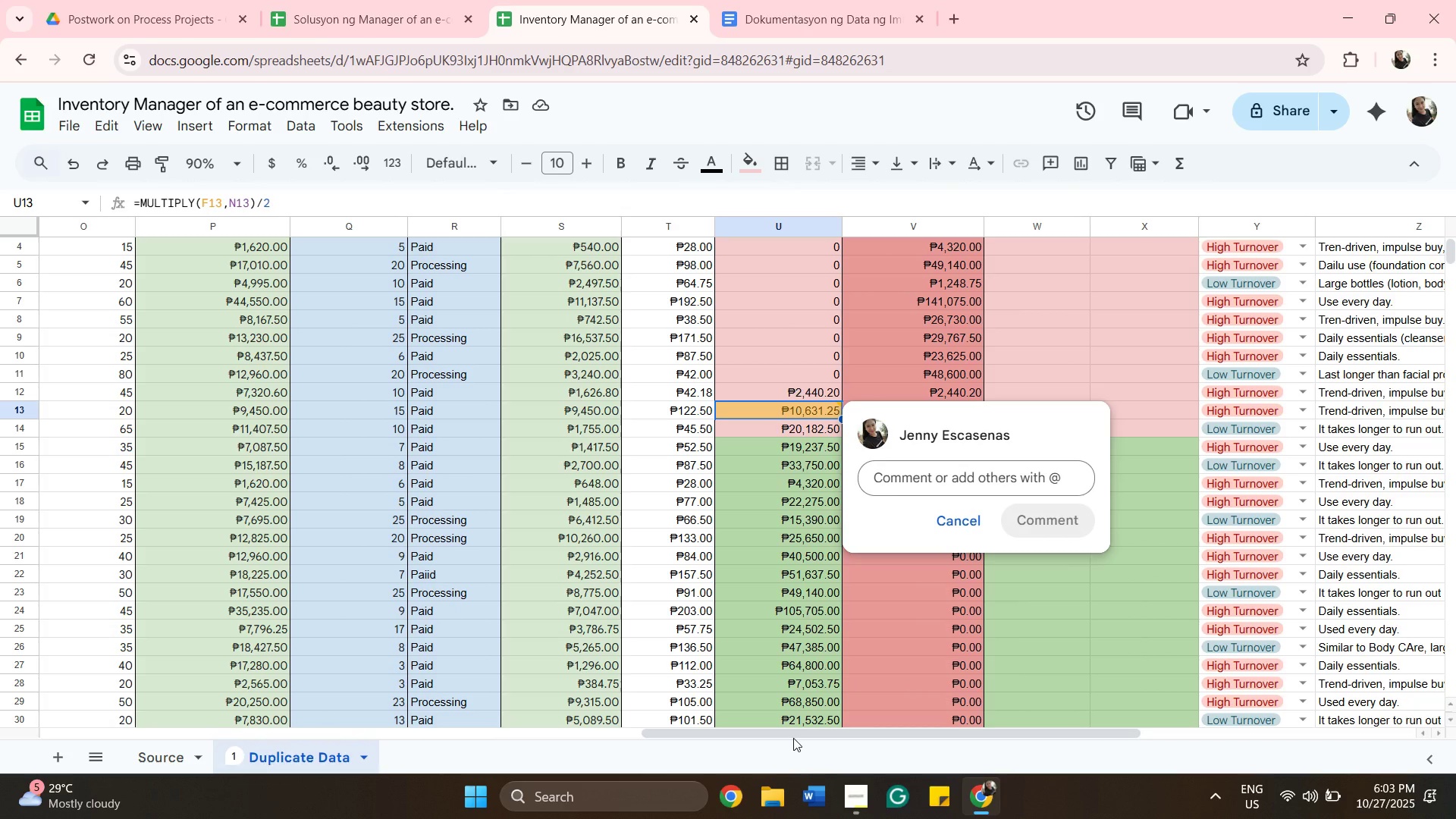 
type(FRM)
 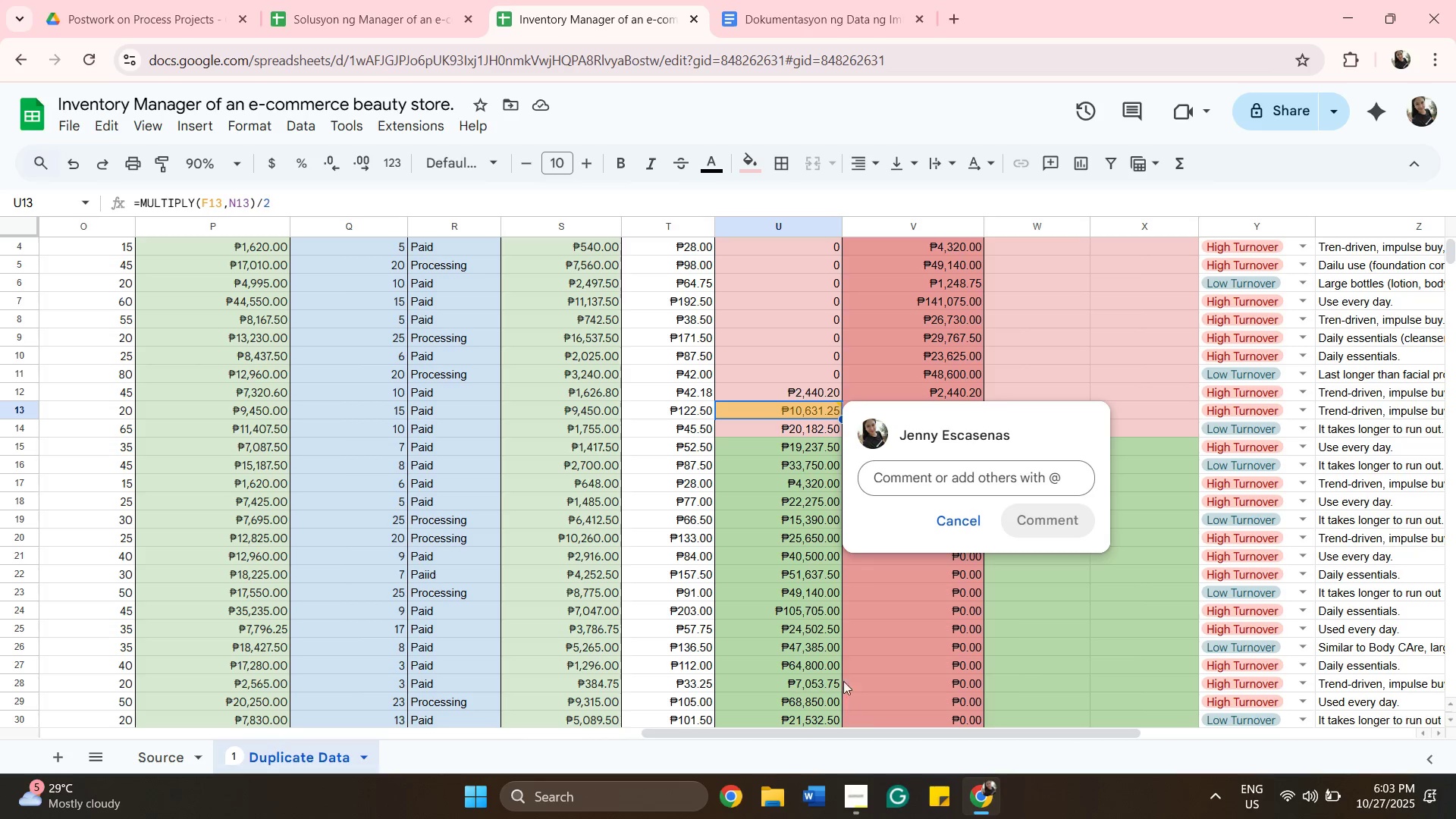 
hold_key(key=O, duration=0.4)
 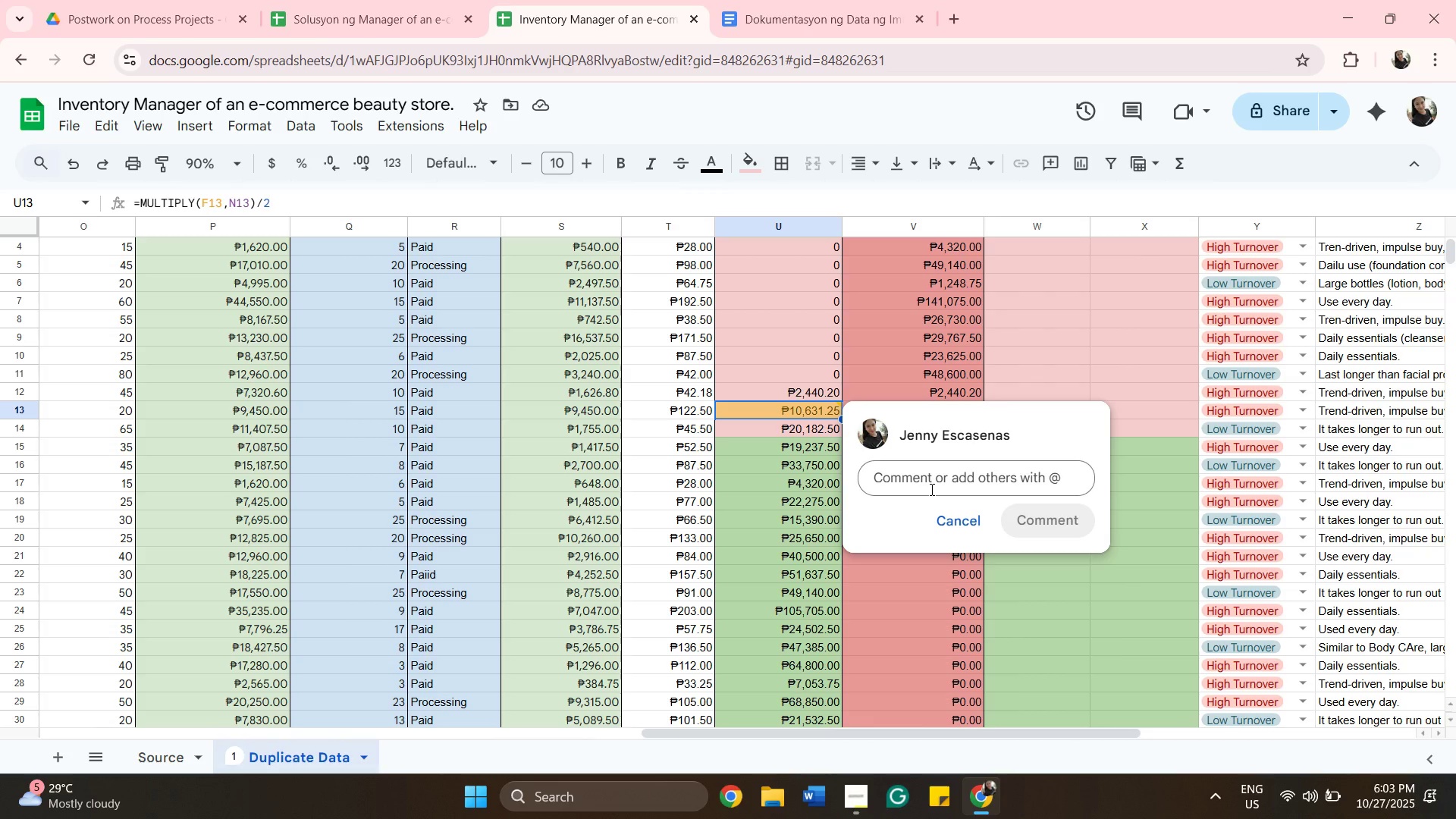 
left_click([930, 489])
 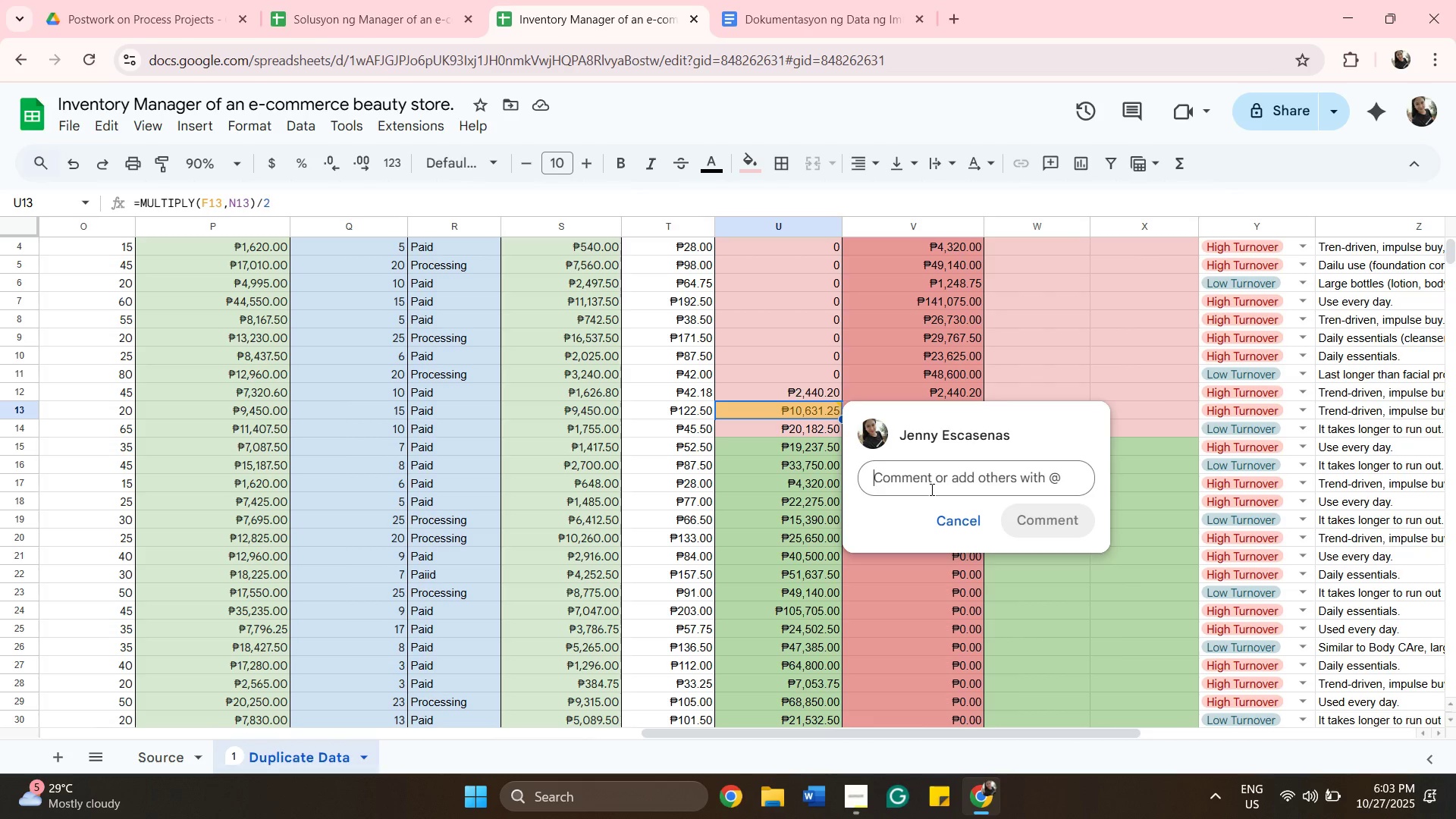 
type(FRM)
key(Backspace)
key(Backspace)
key(Backspace)
key(Backspace)
type(From buy1-take1)
 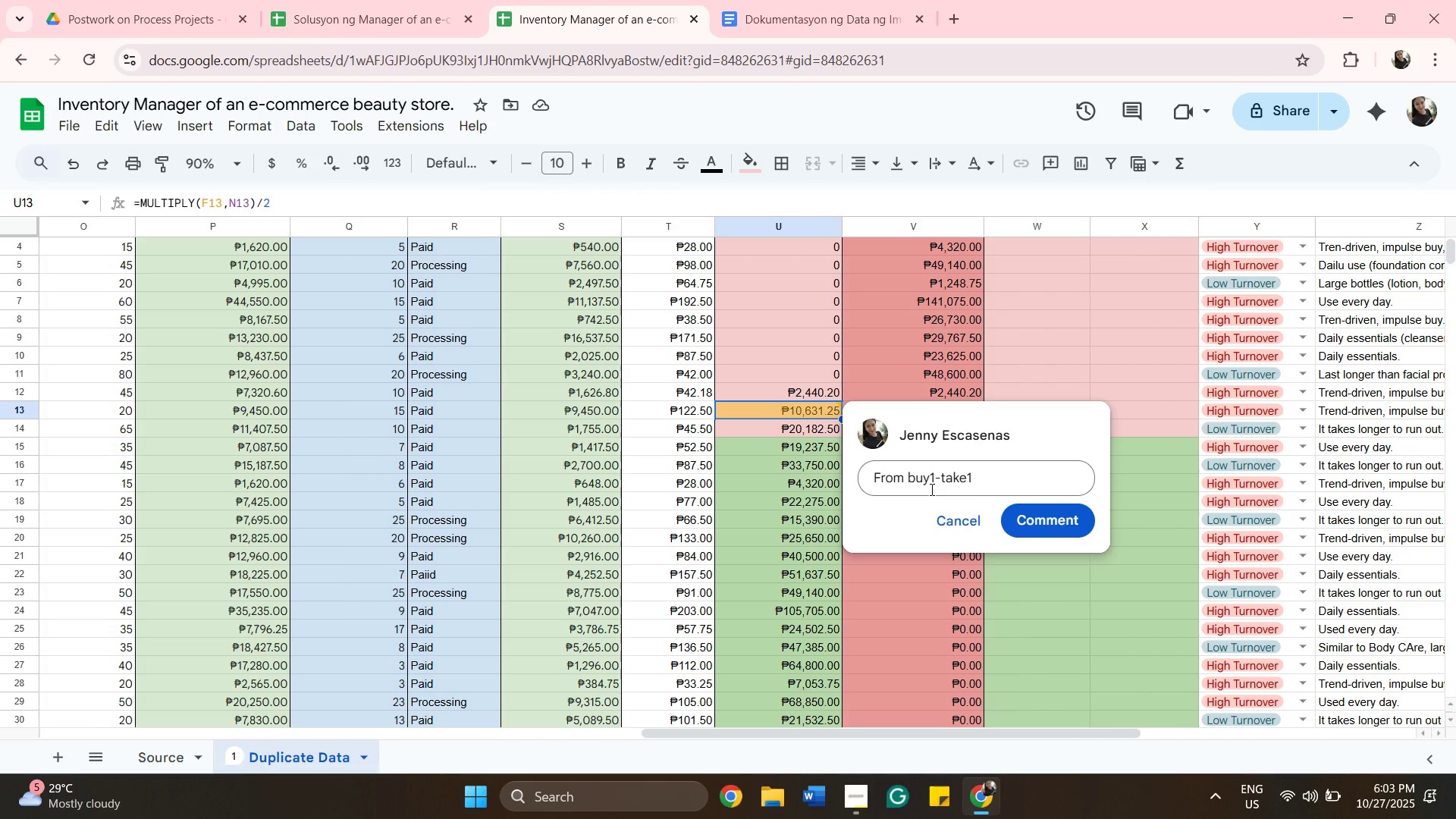 
key(Shift+9)
 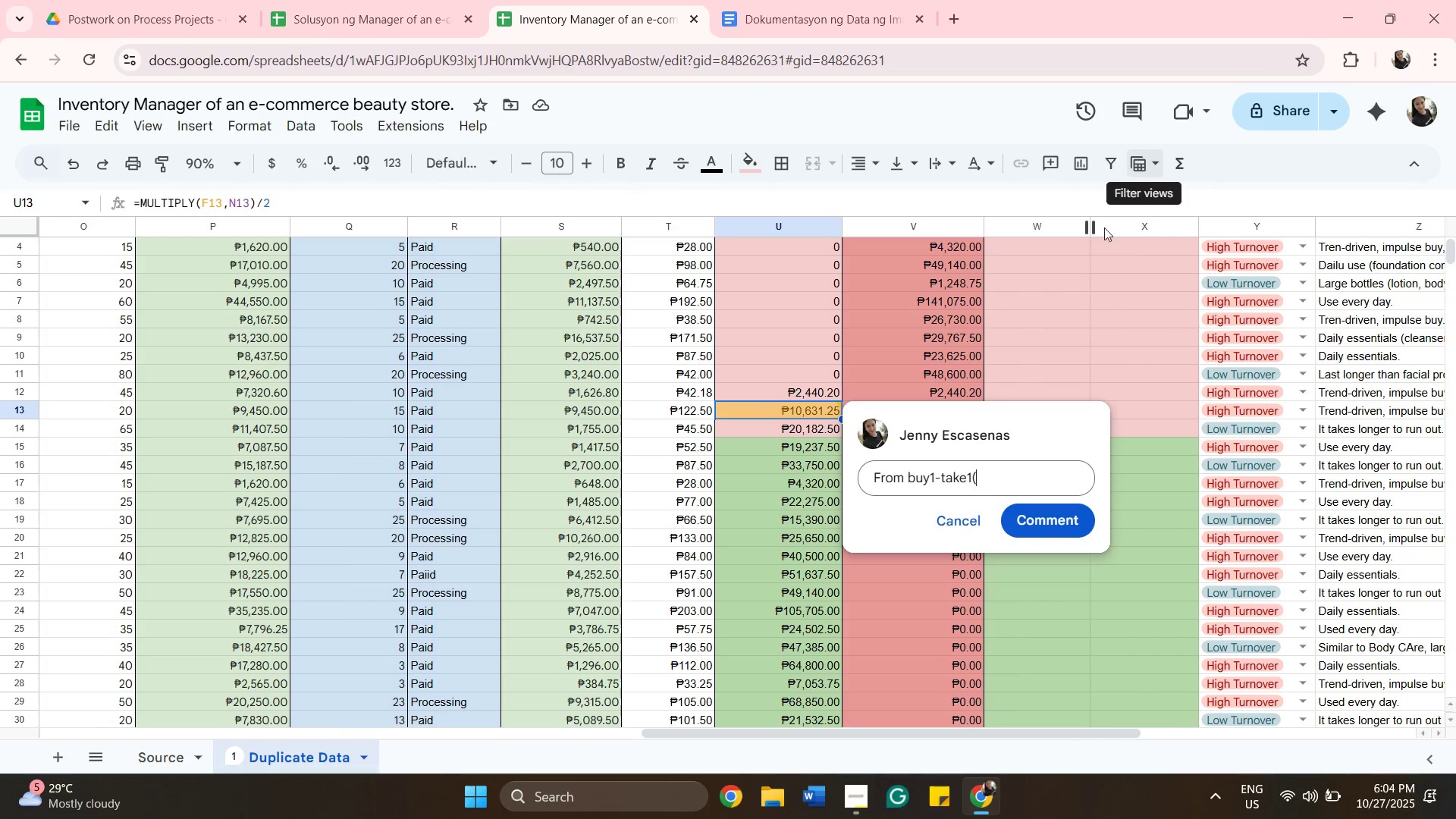 
wait(20.84)
 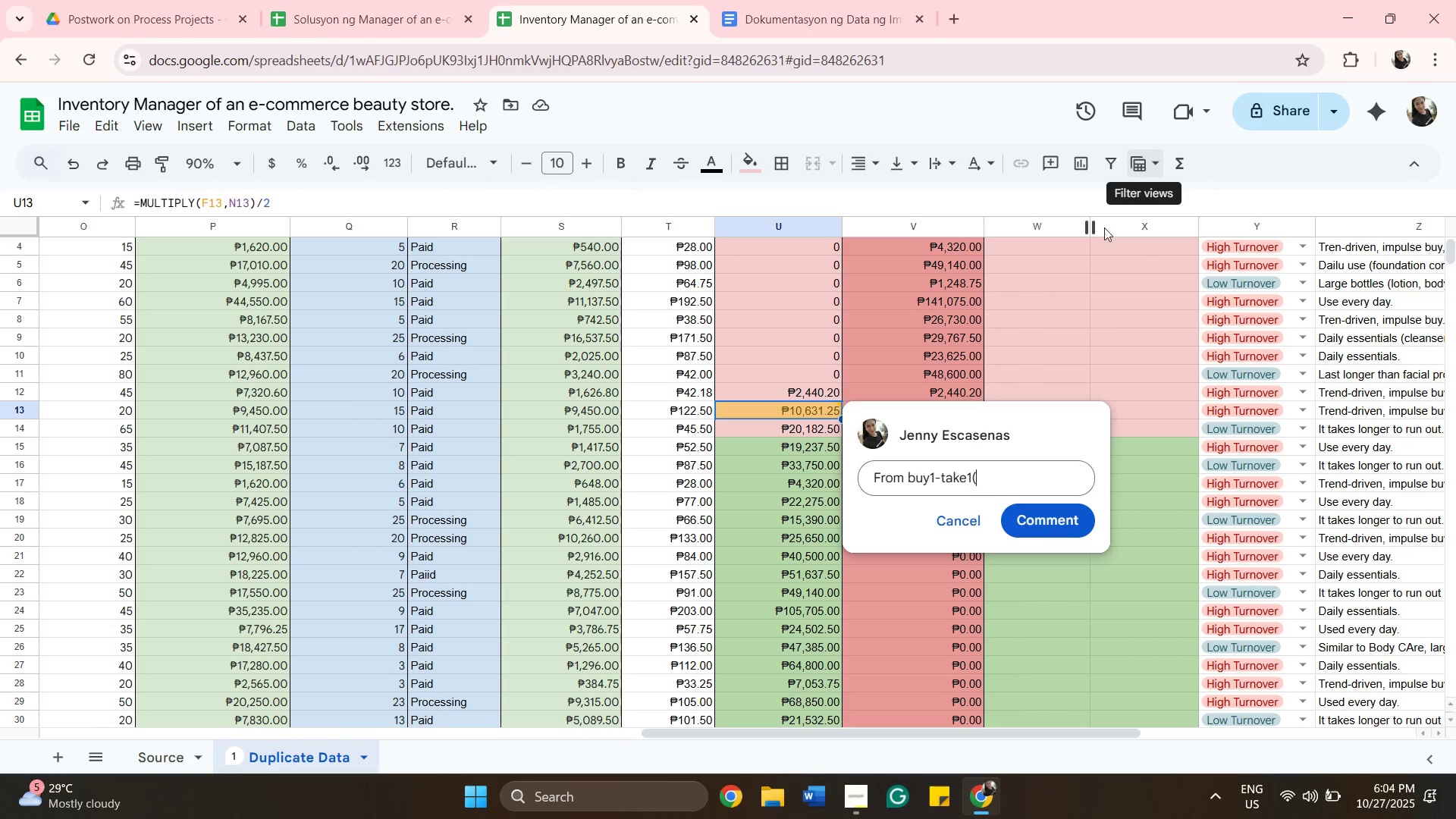 
type(divided by 2))
 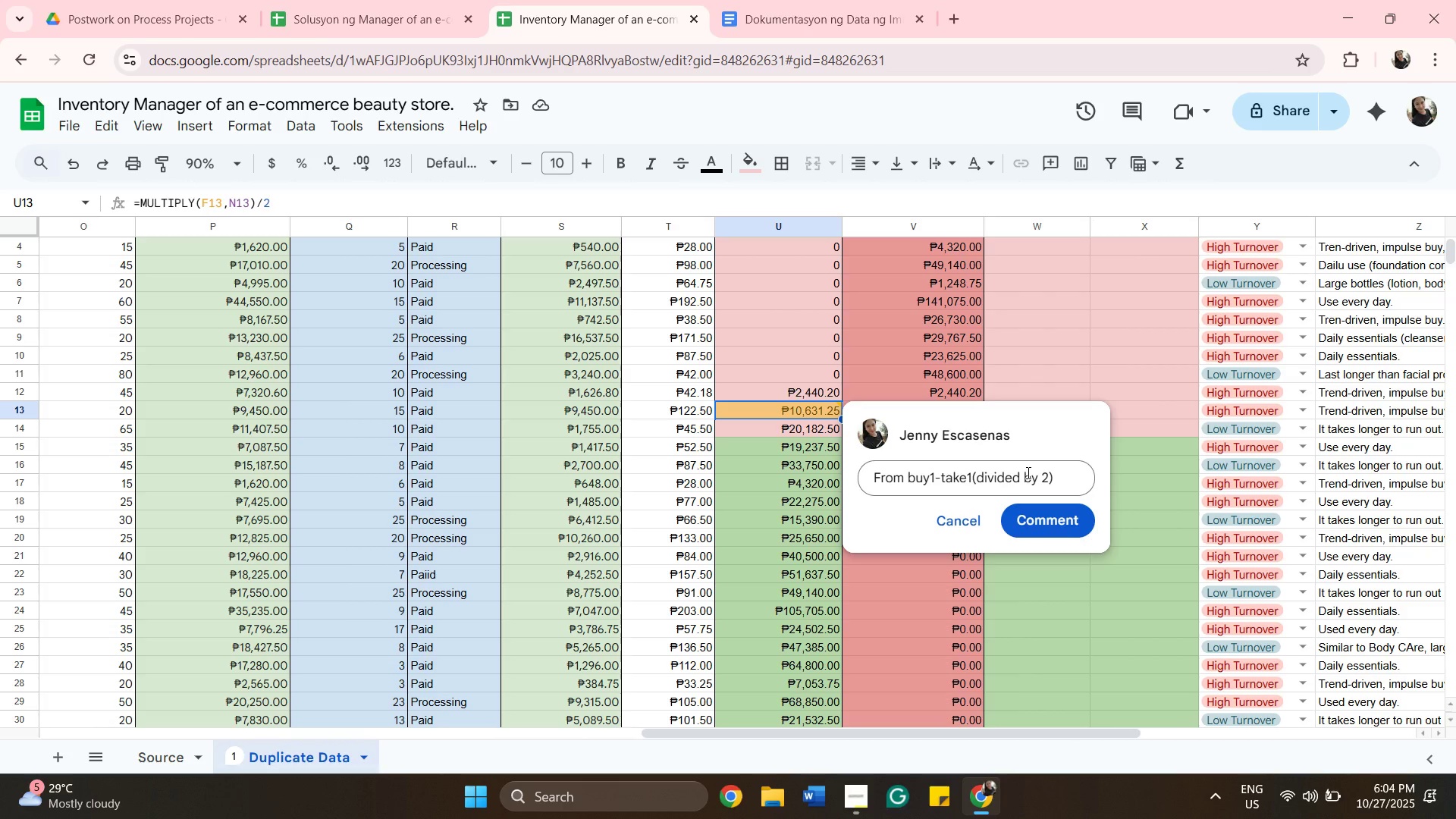 
wait(5.5)
 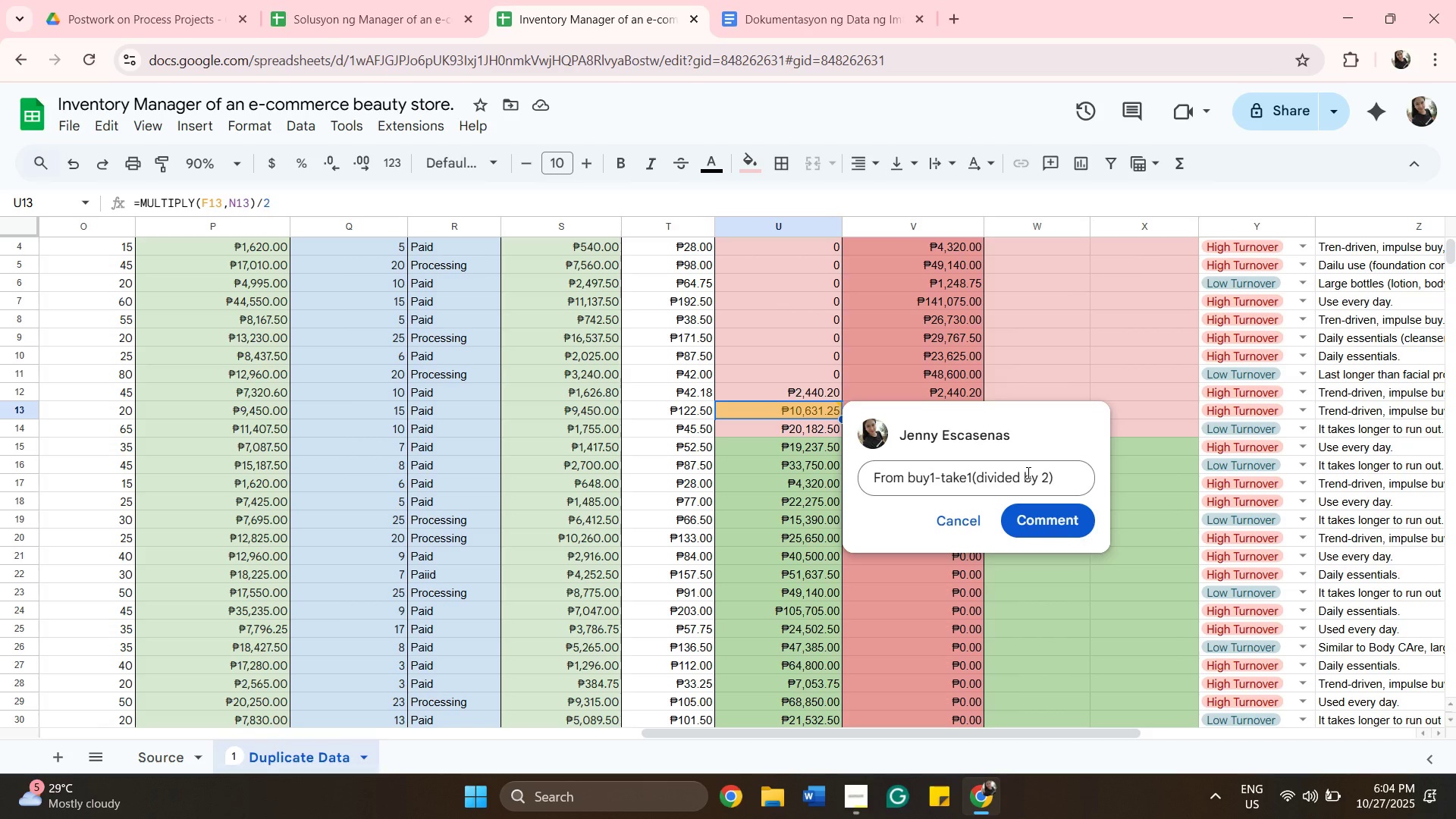 
left_click([972, 476])
 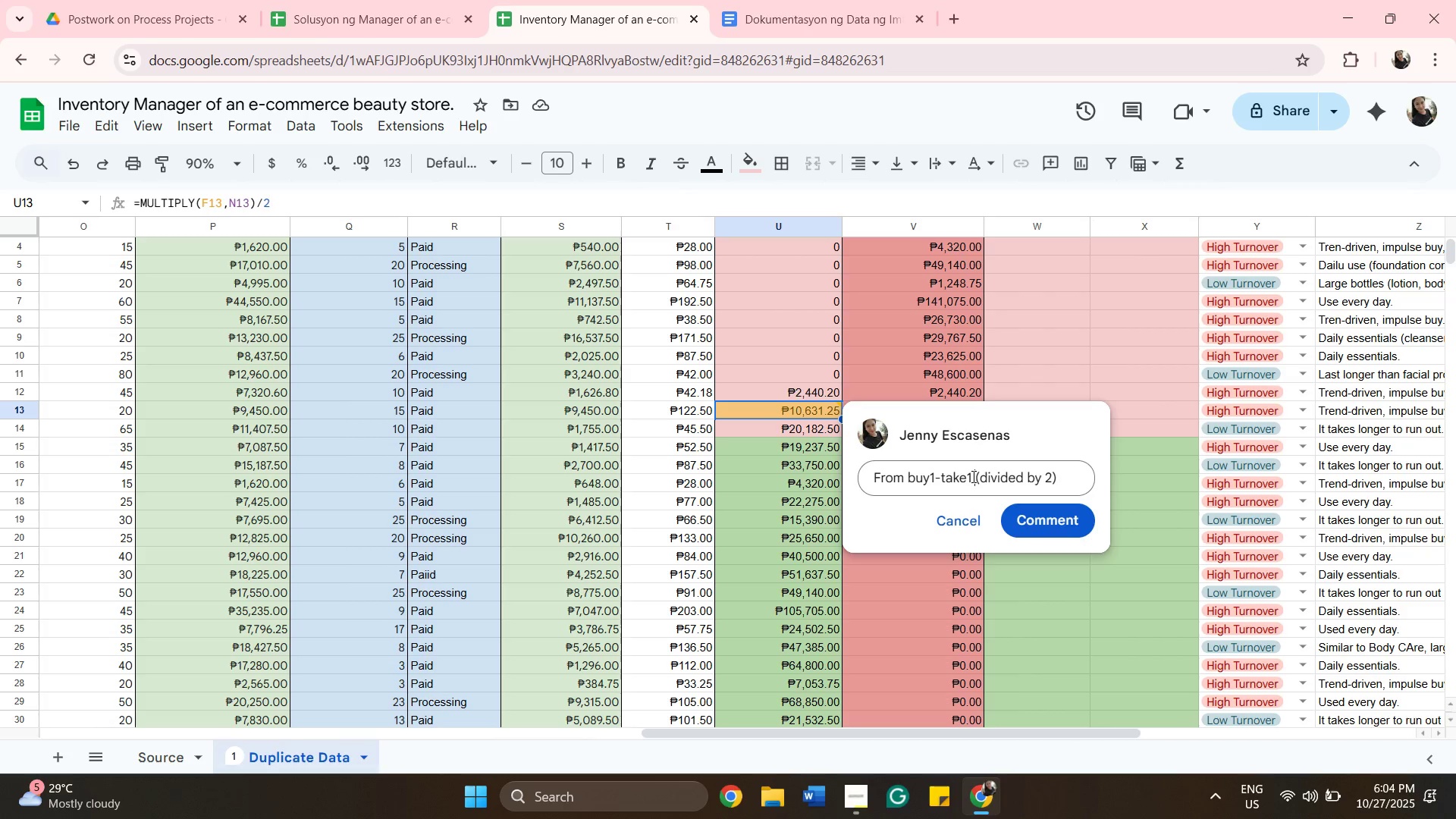 
type( or near to )
 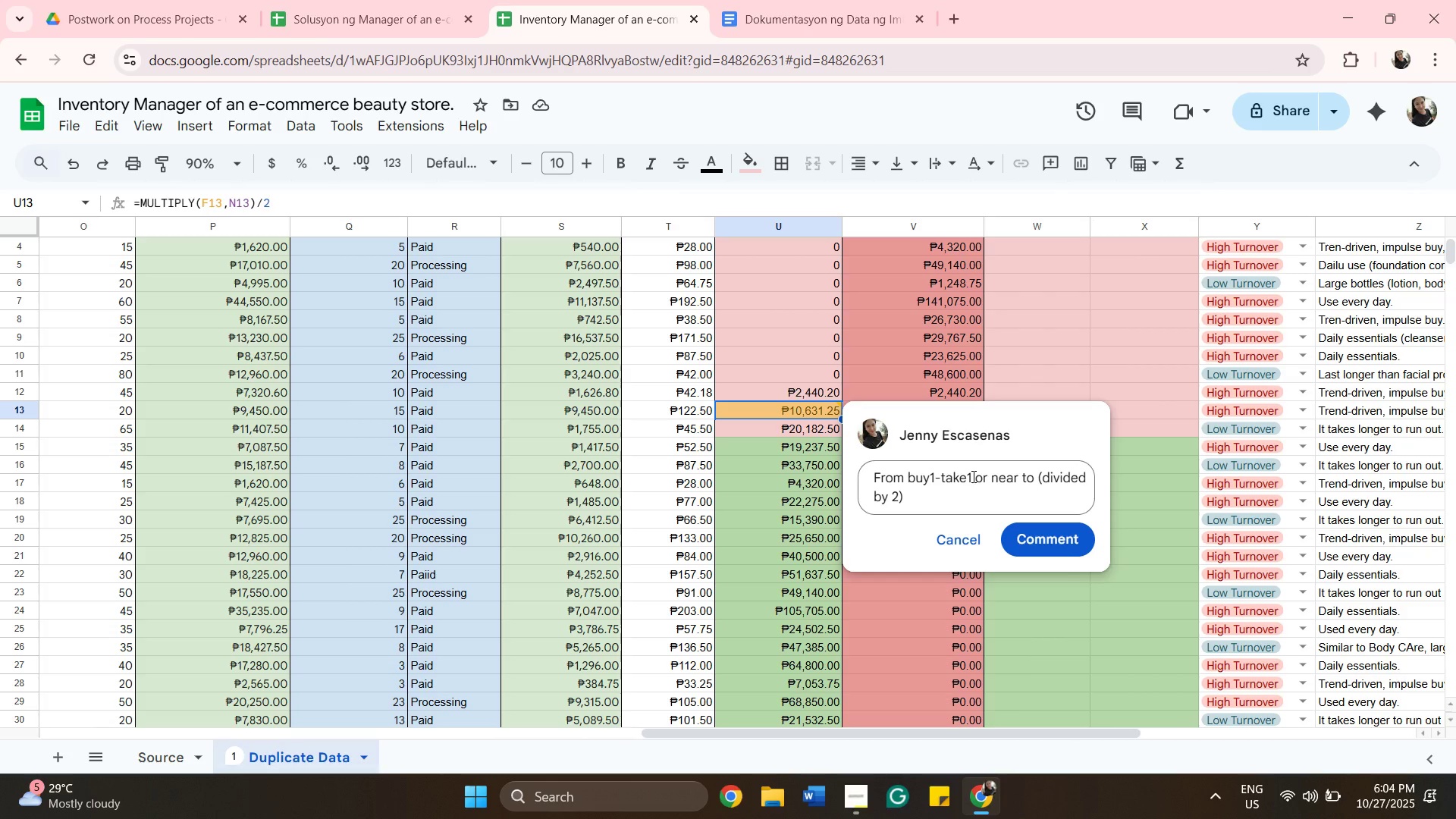 
wait(5.04)
 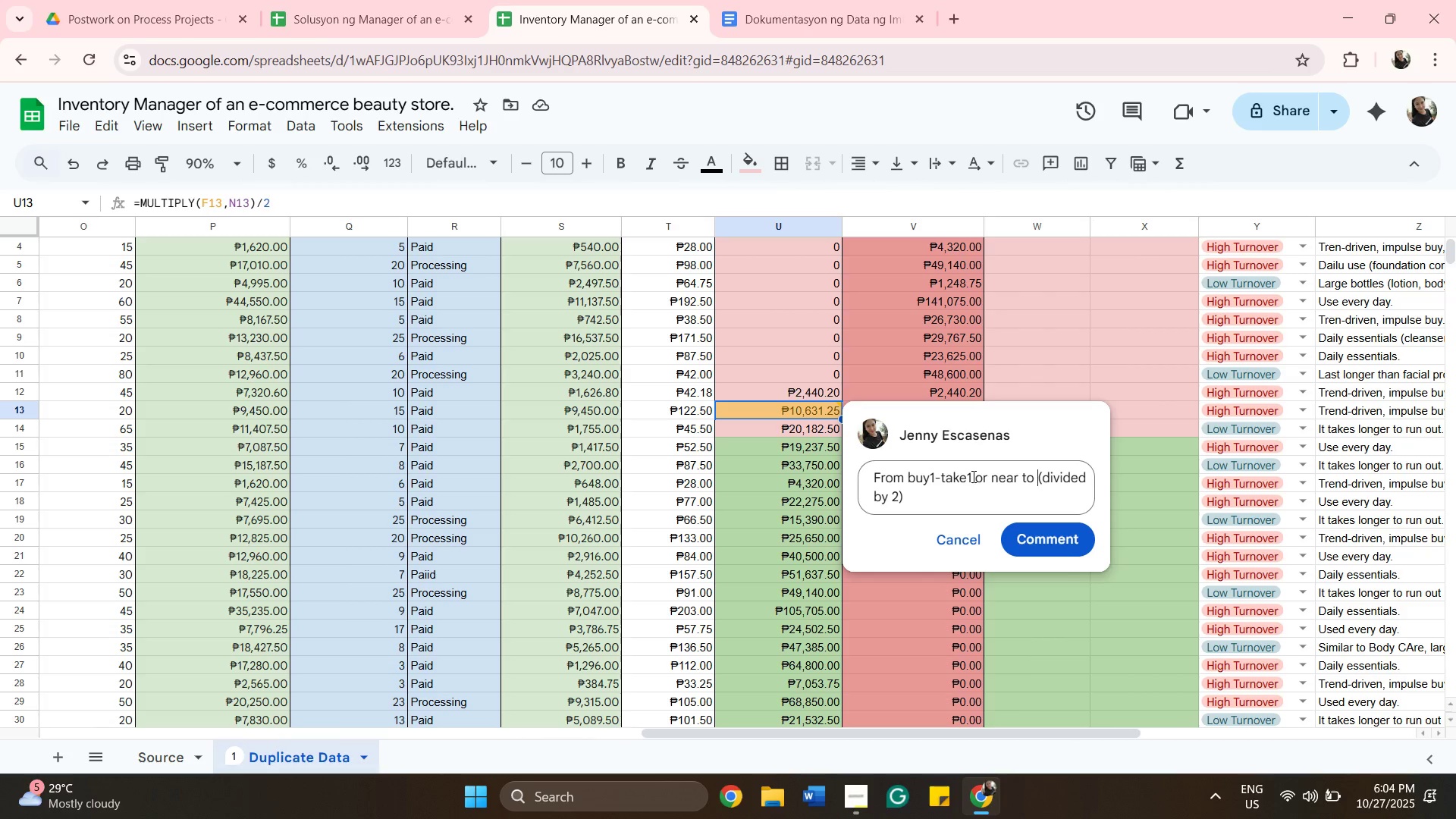 
type(exired )
 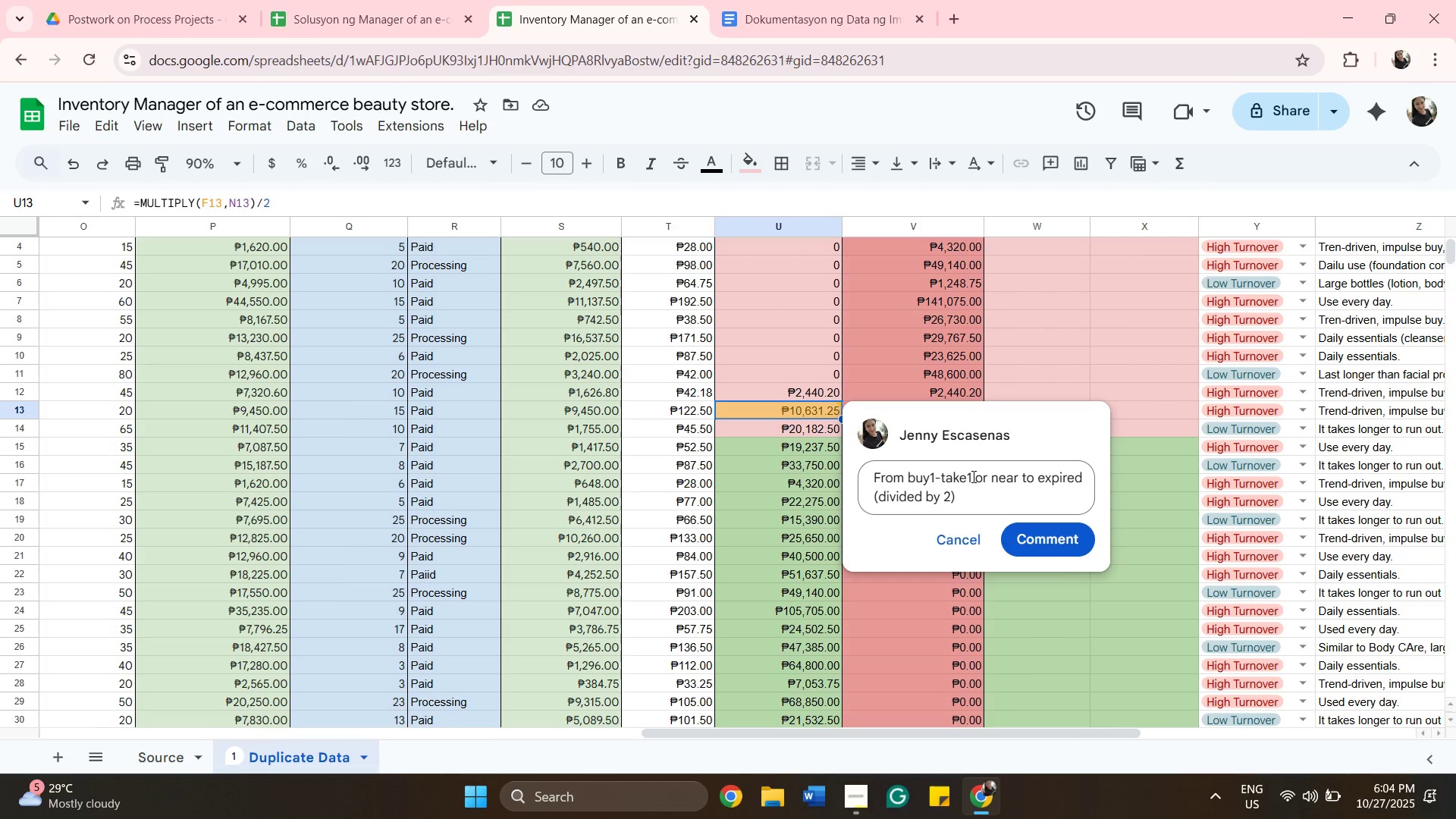 
hold_key(key=P, duration=0.3)
 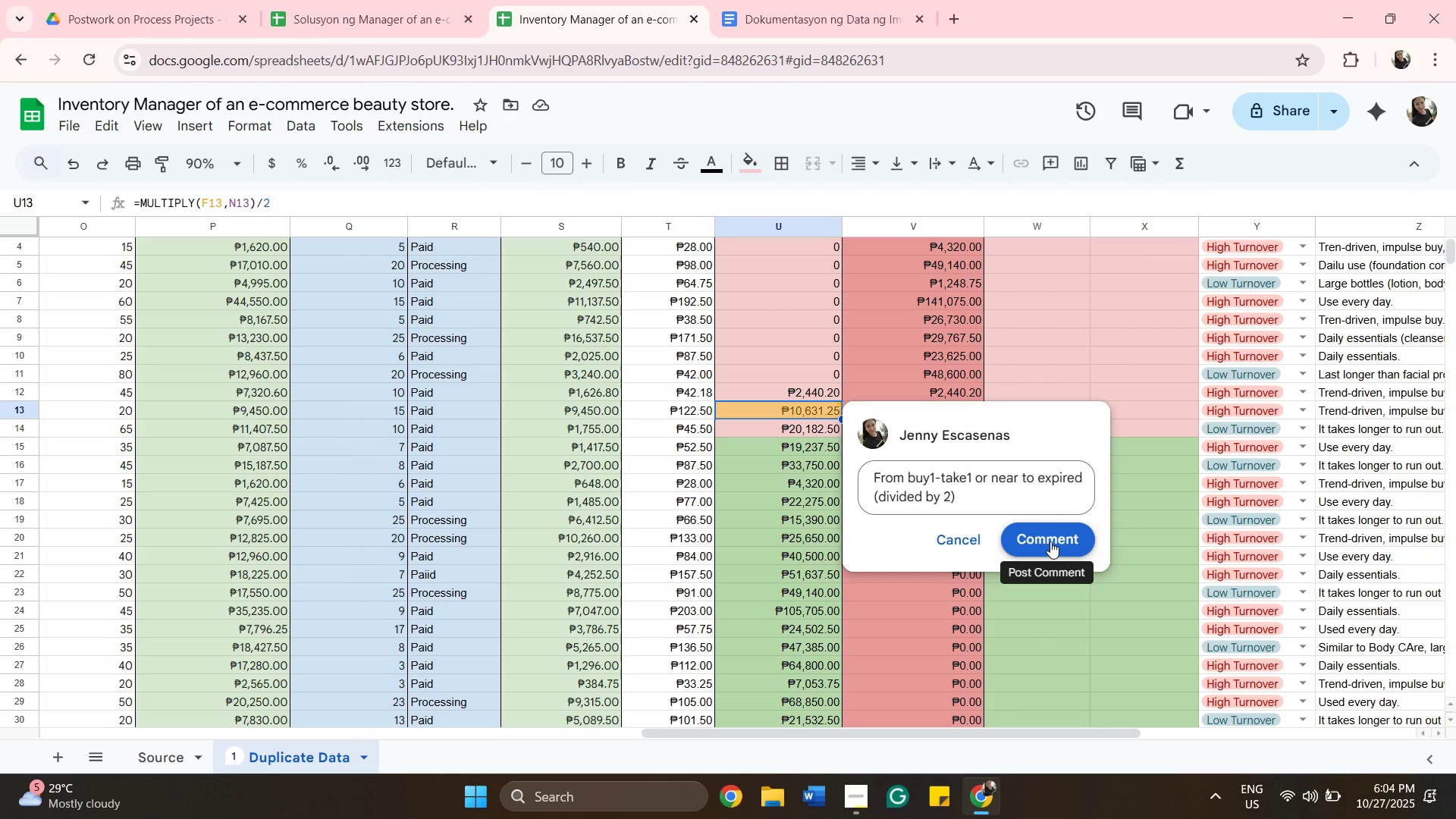 
wait(8.94)
 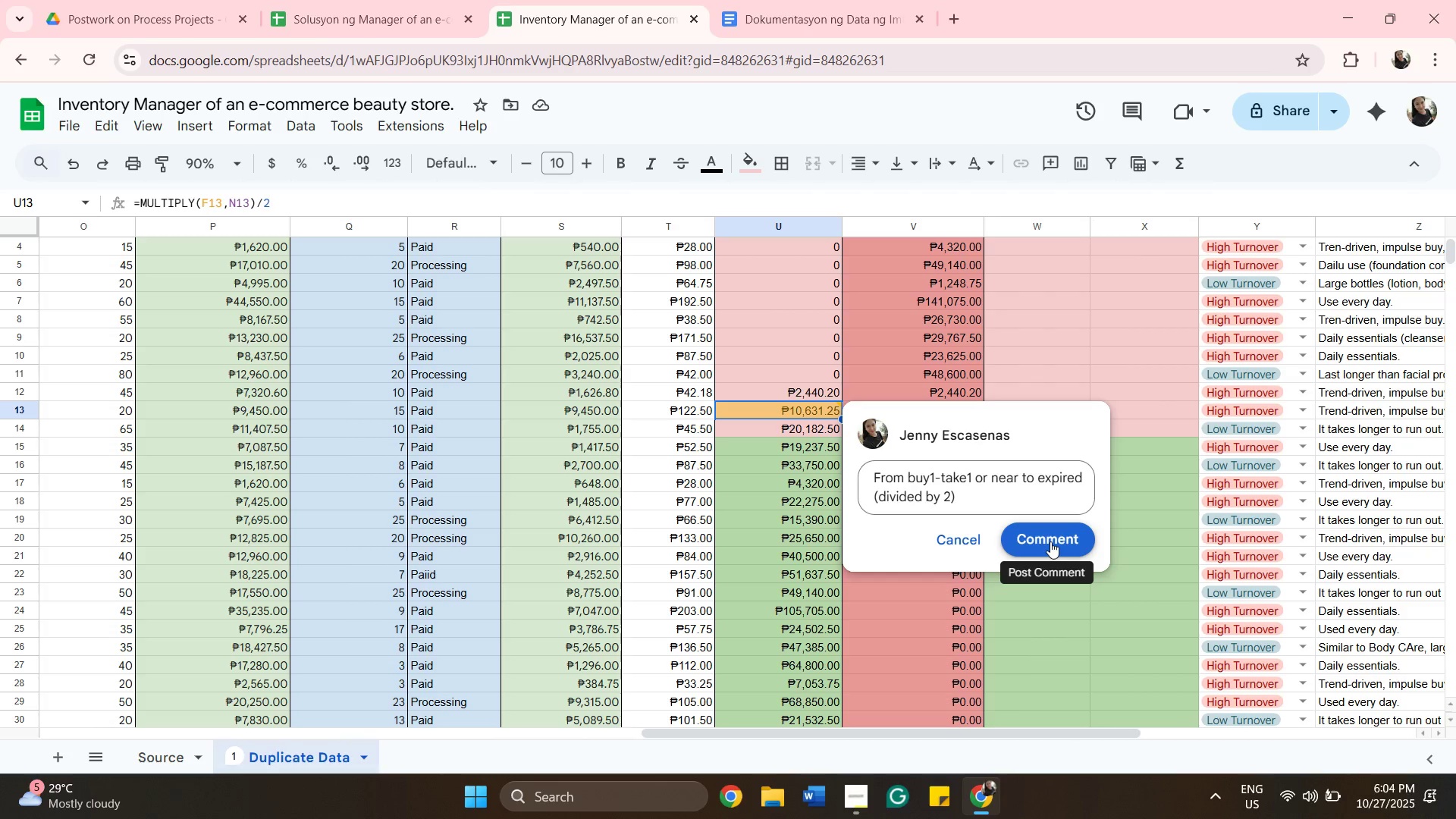 
left_click([1053, 539])
 